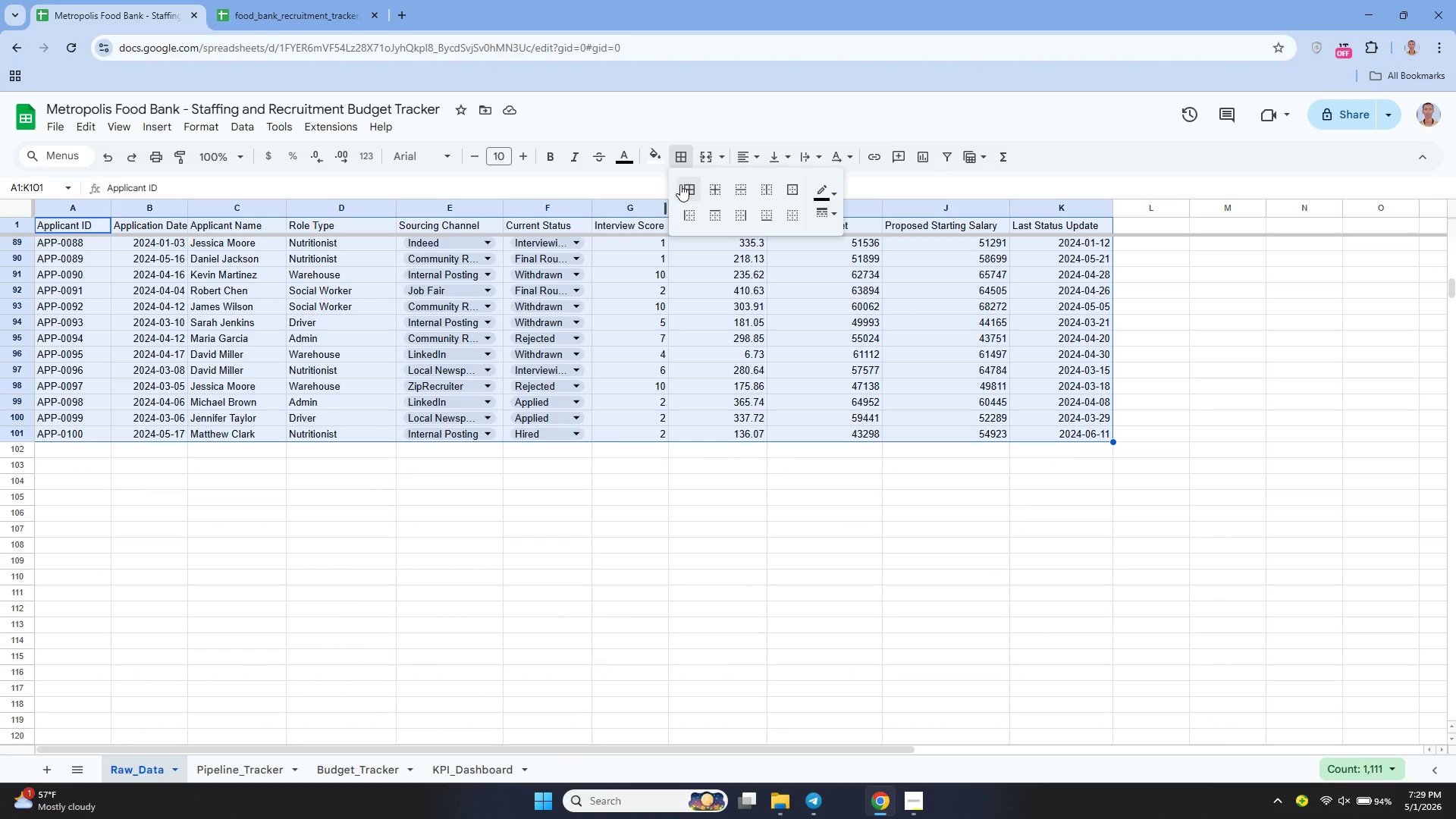 
left_click([682, 187])
 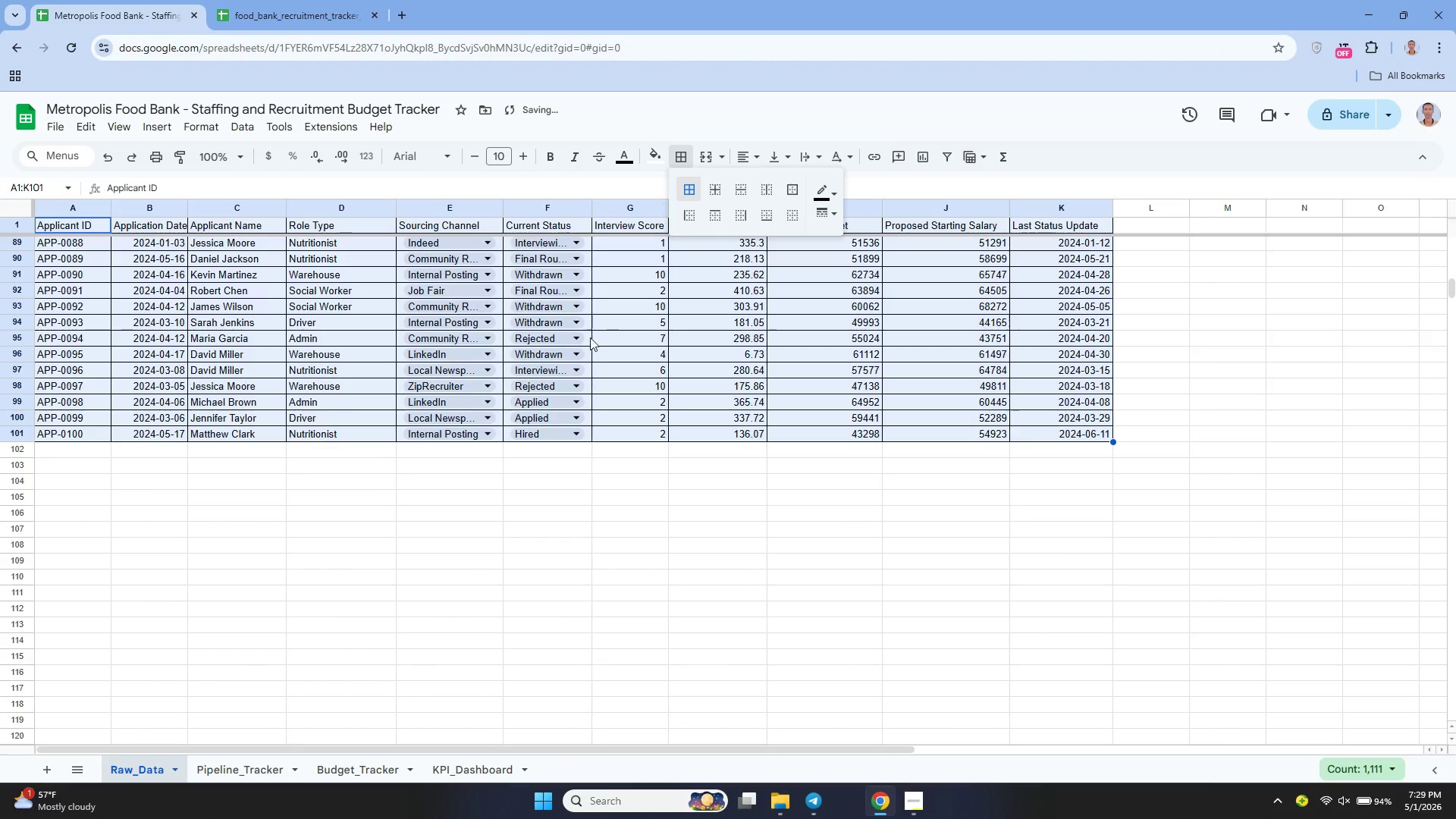 
scroll: coordinate [584, 337], scroll_direction: up, amount: 24.0
 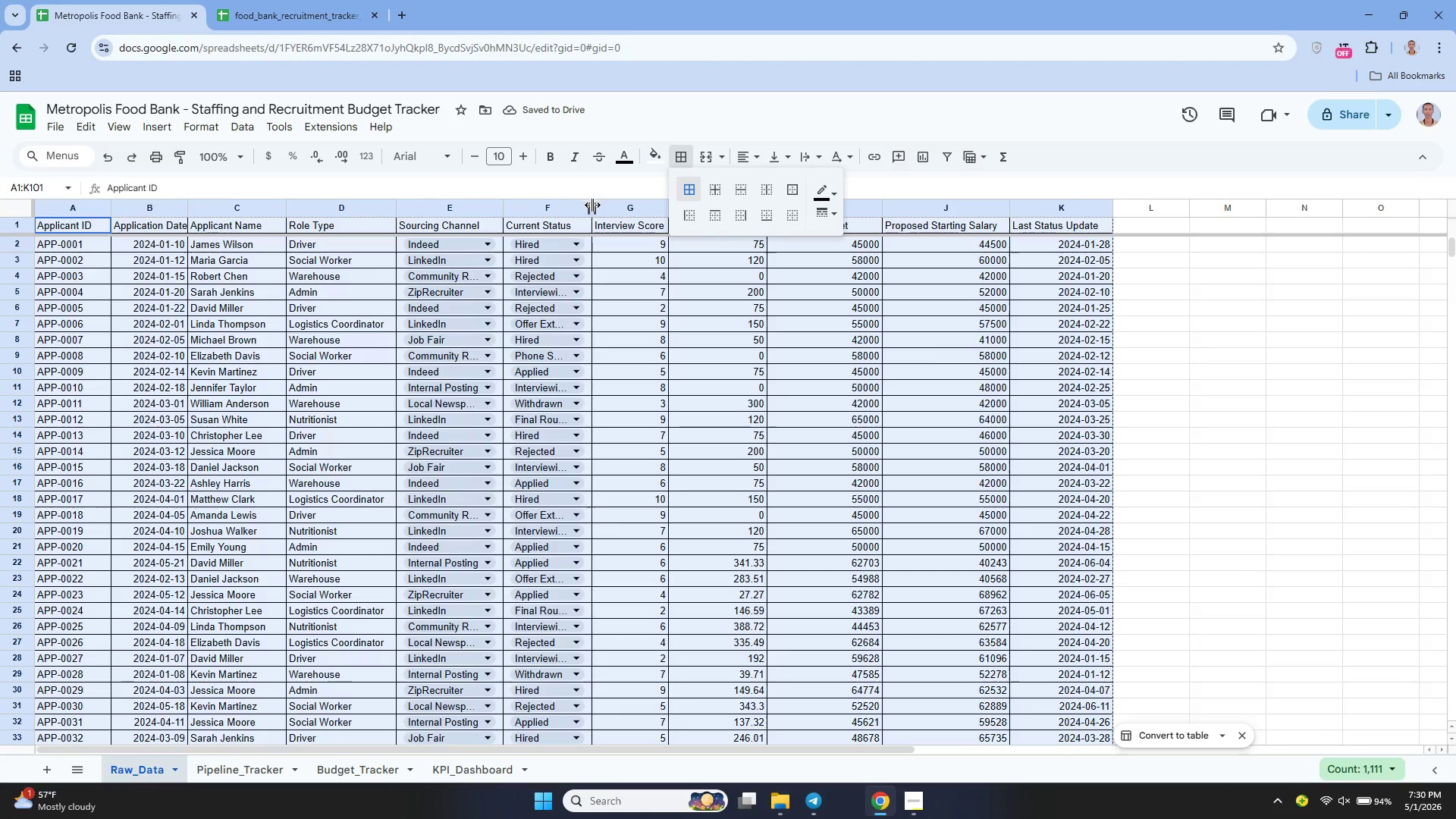 
left_click_drag(start_coordinate=[593, 209], to_coordinate=[623, 237])
 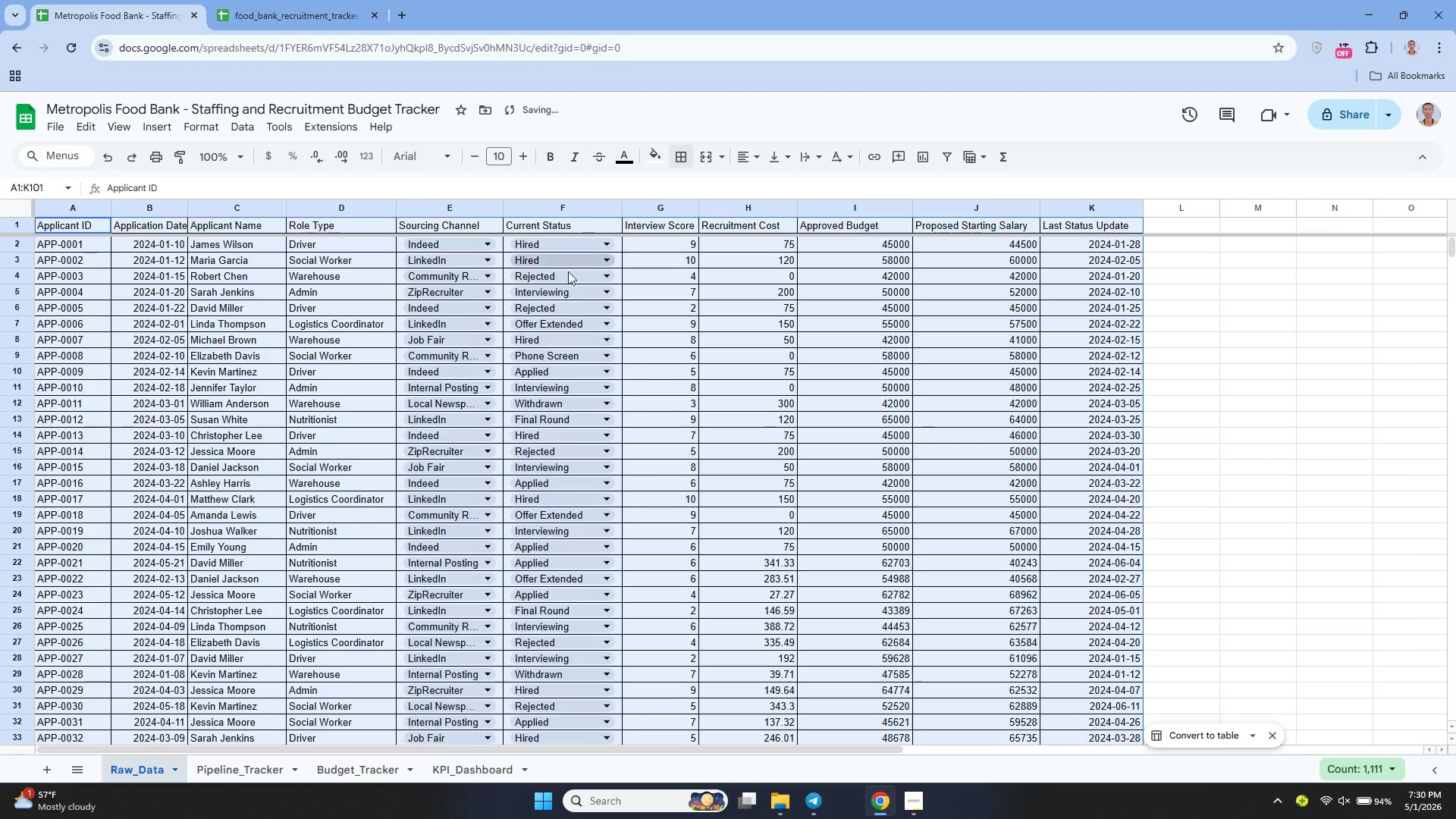 
scroll: coordinate [560, 277], scroll_direction: down, amount: 2.0
 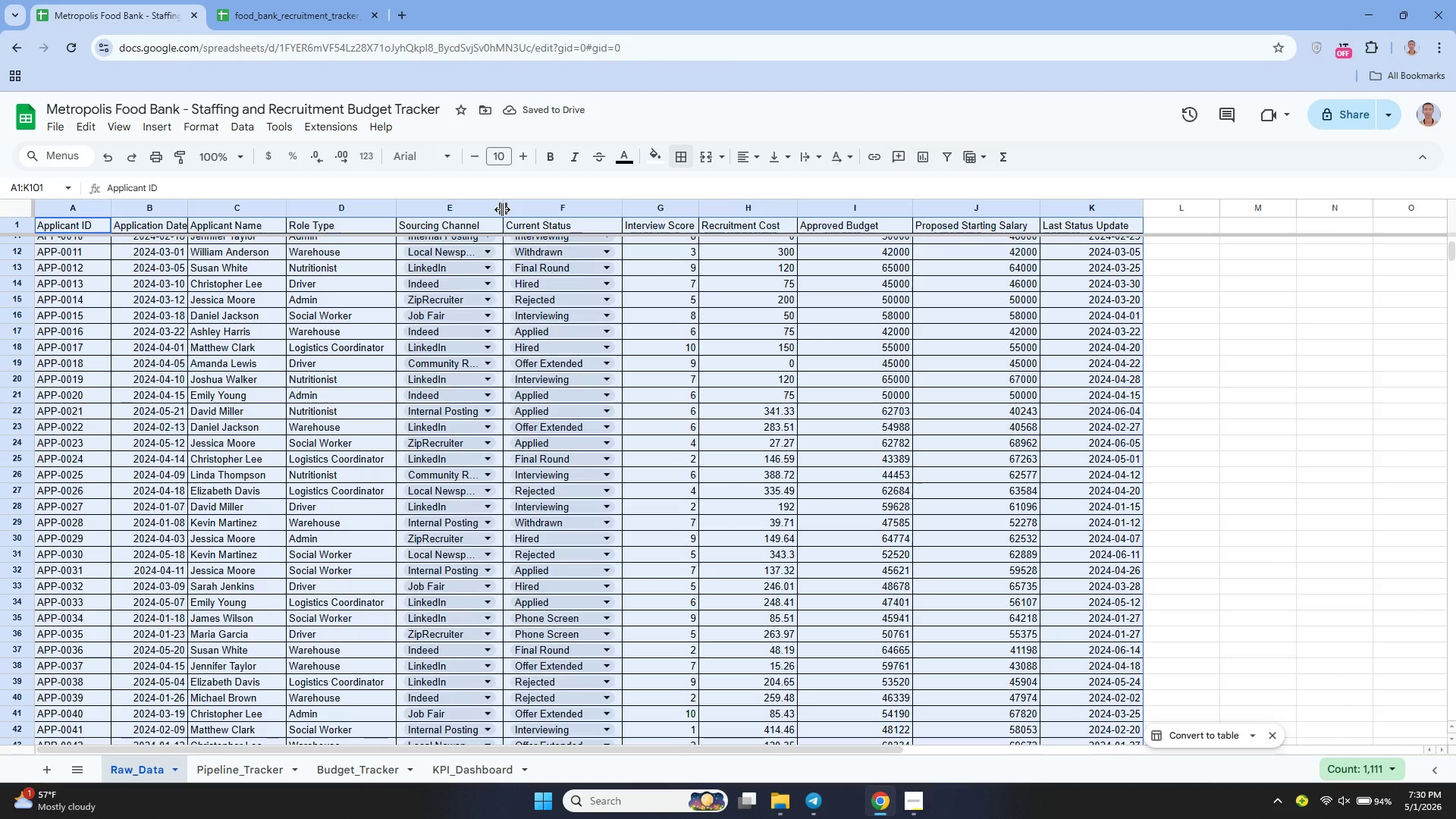 
left_click_drag(start_coordinate=[502, 209], to_coordinate=[536, 228])
 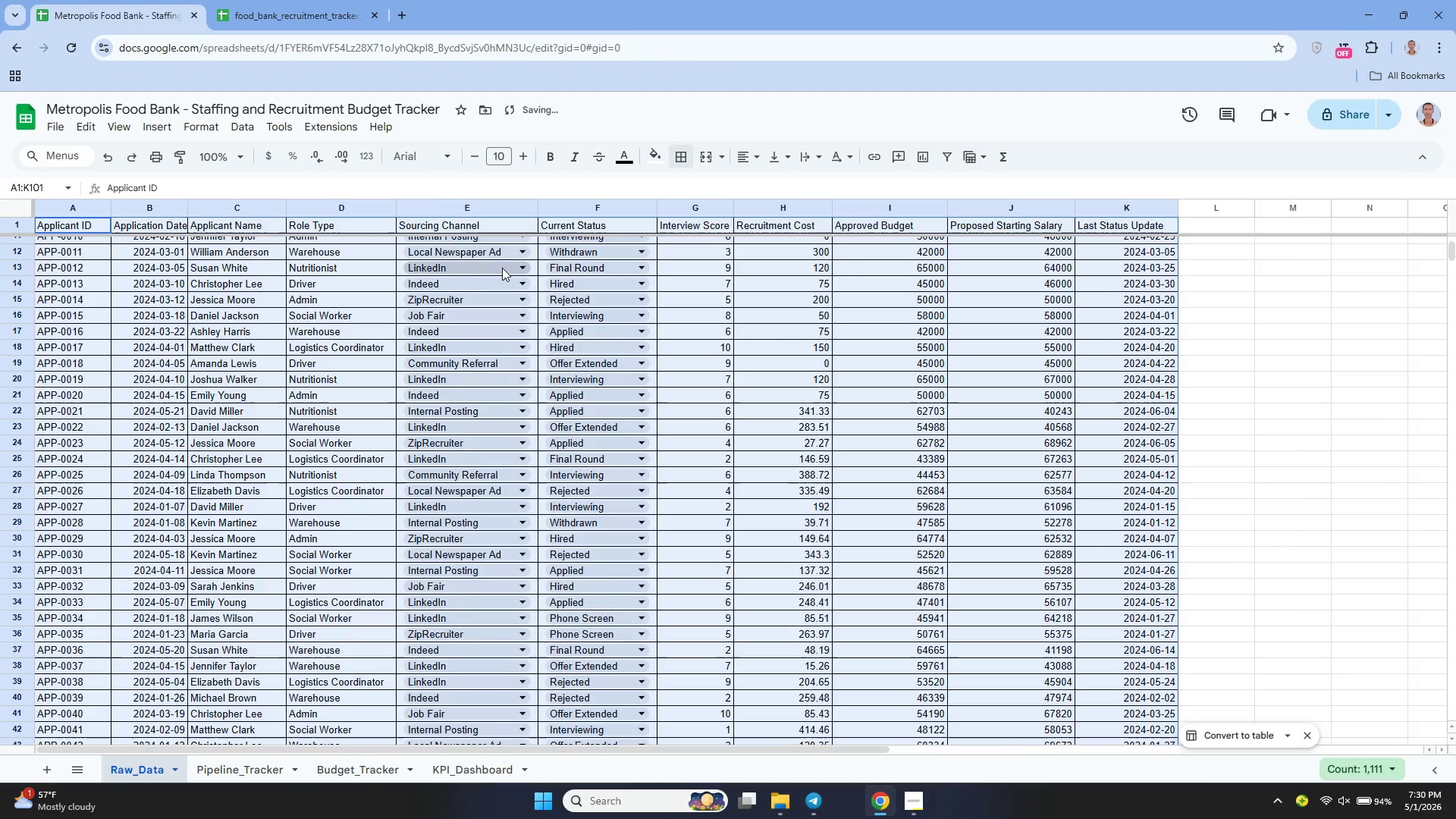 
scroll: coordinate [515, 303], scroll_direction: up, amount: 11.0
 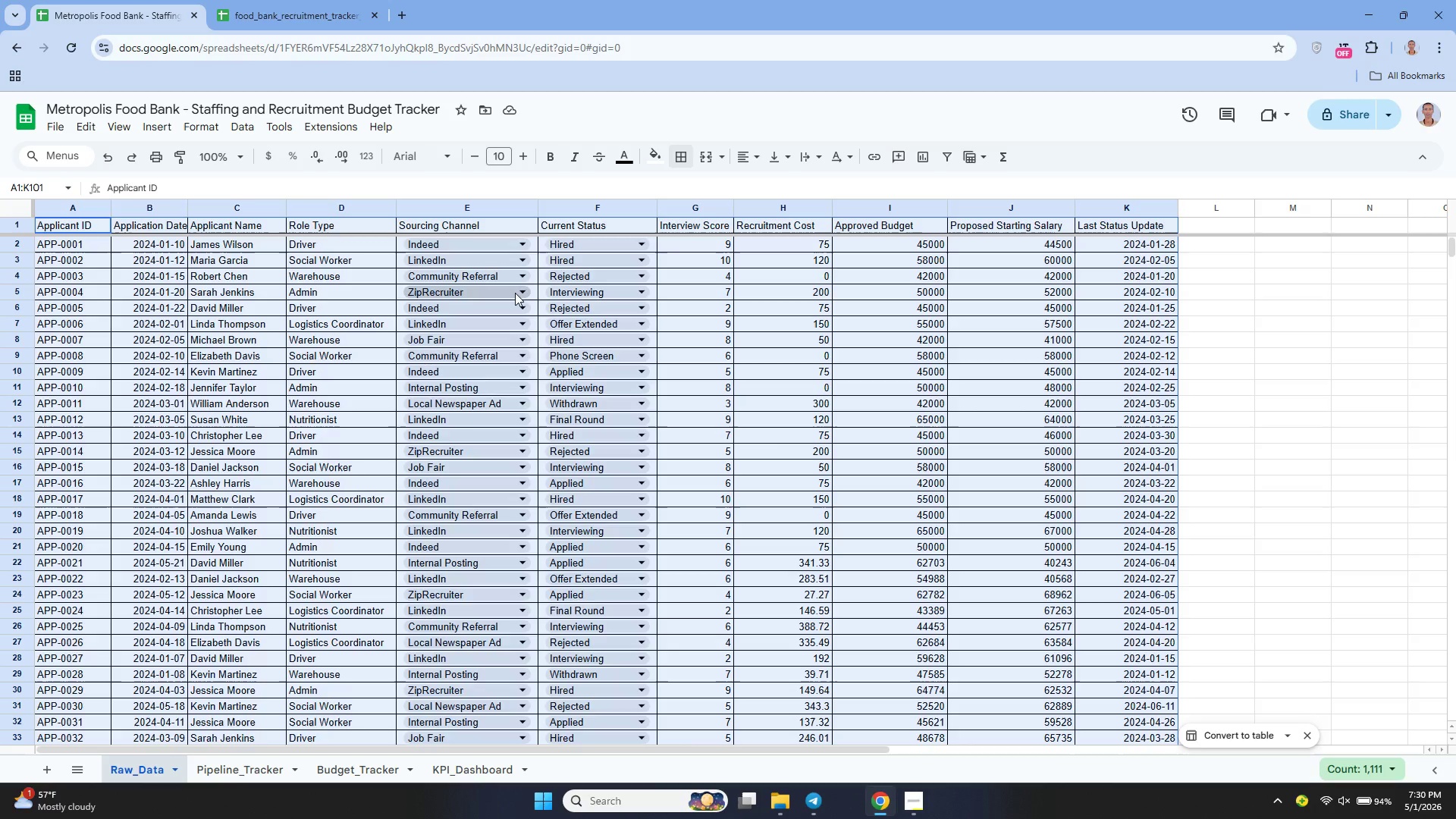 
wait(7.41)
 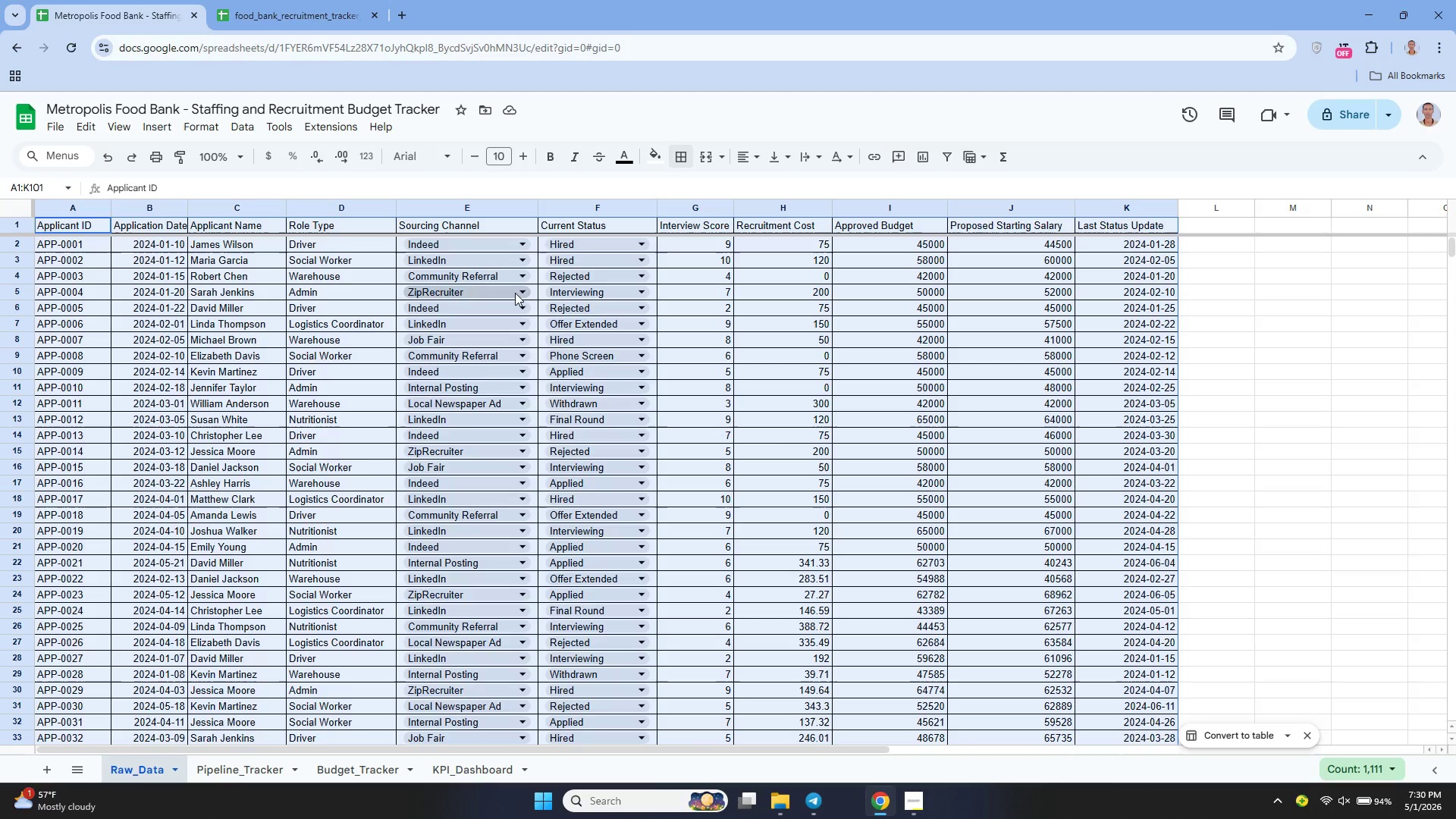 
left_click([271, 777])
 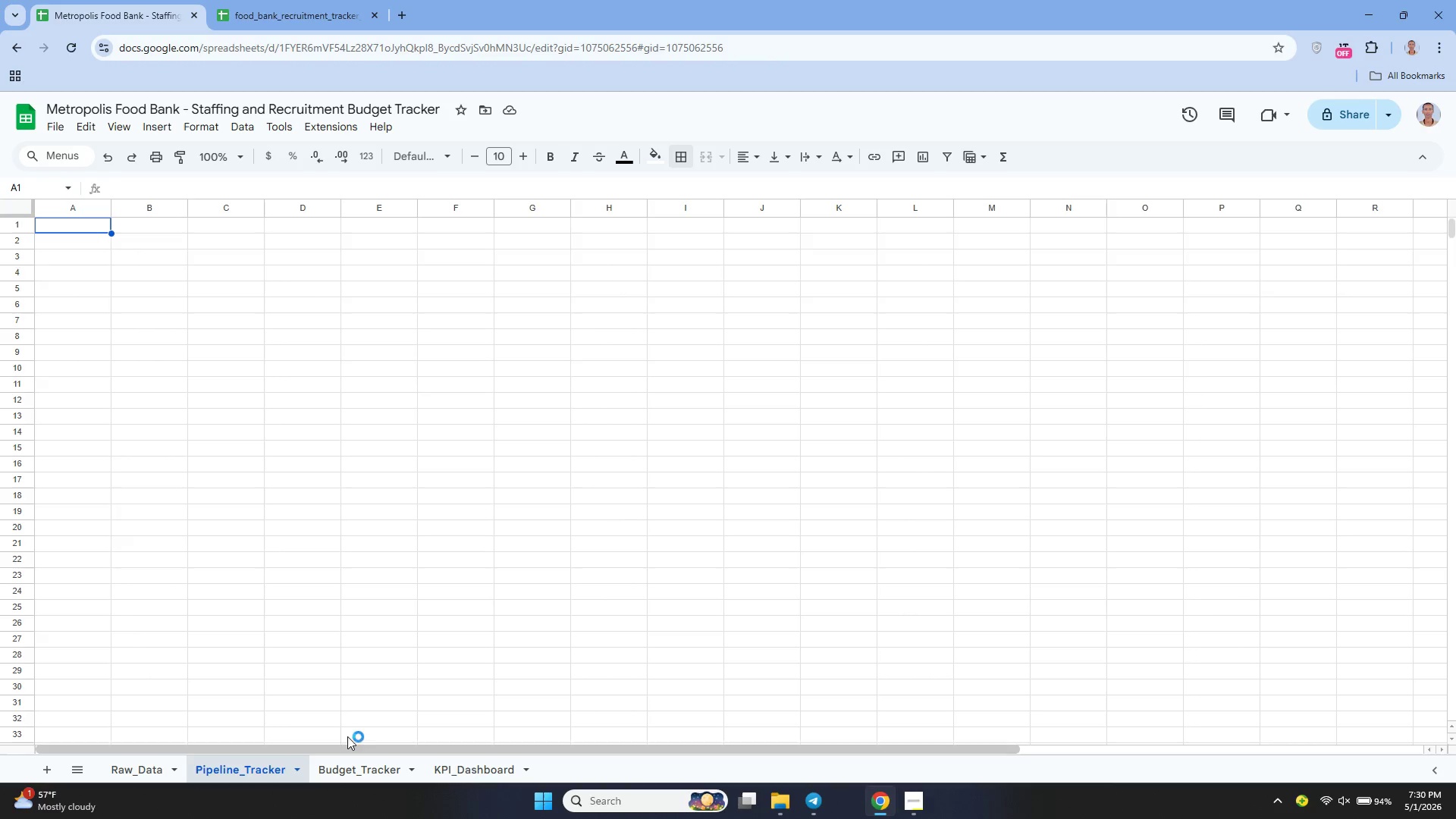 
wait(8.73)
 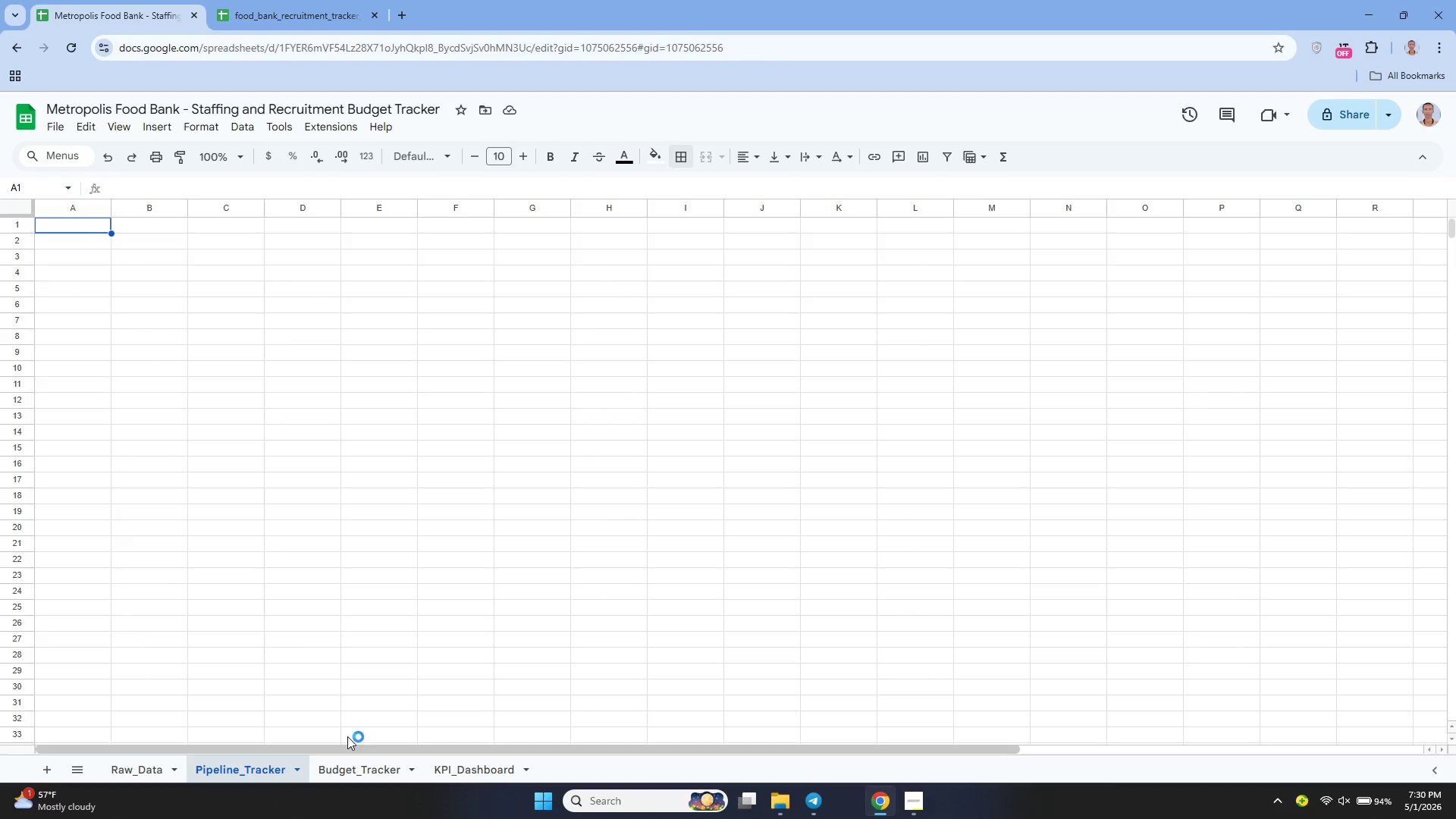 
type(=Raw_Data!A1)
 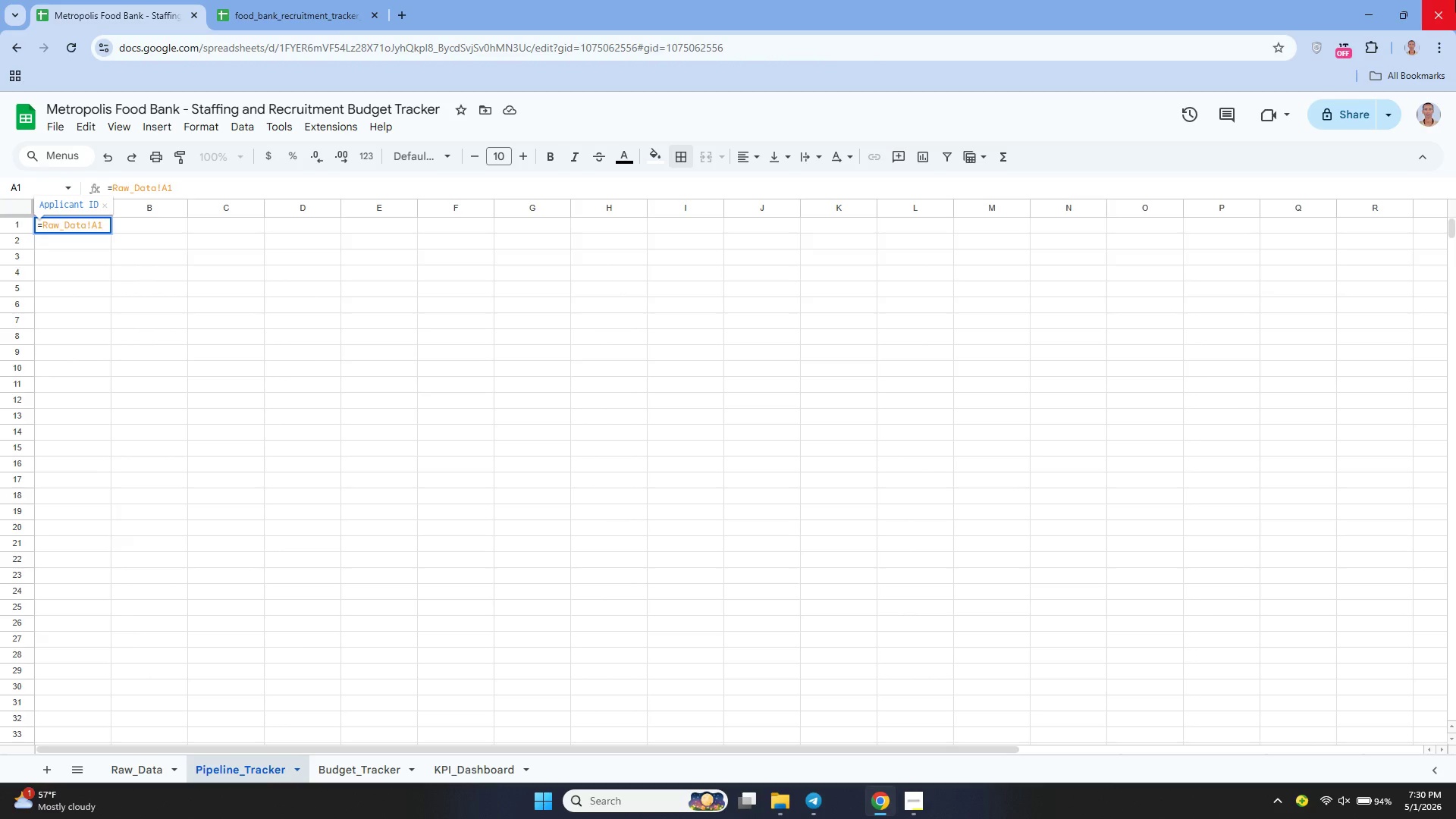 
key(Enter)
 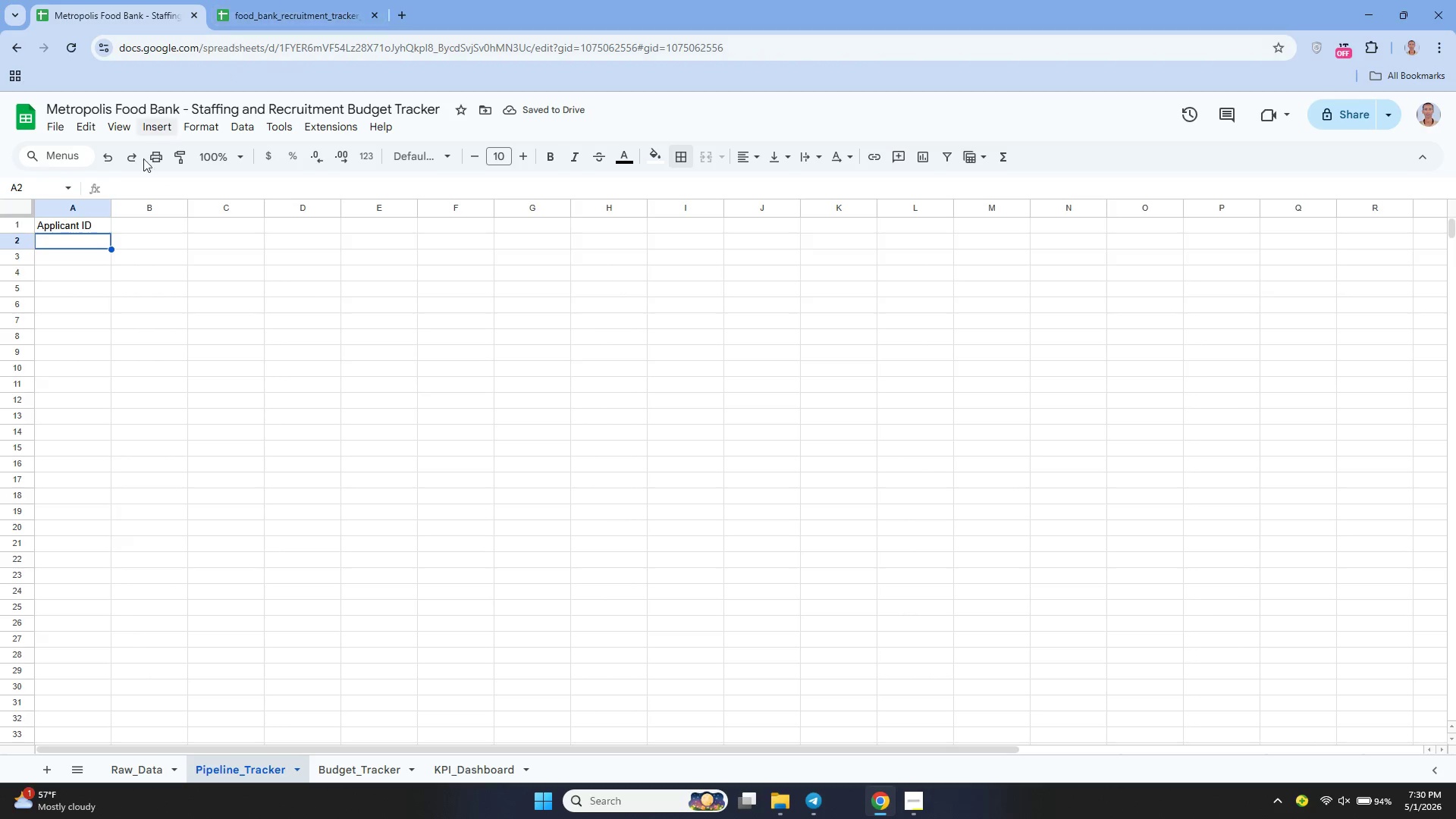 
left_click([81, 217])
 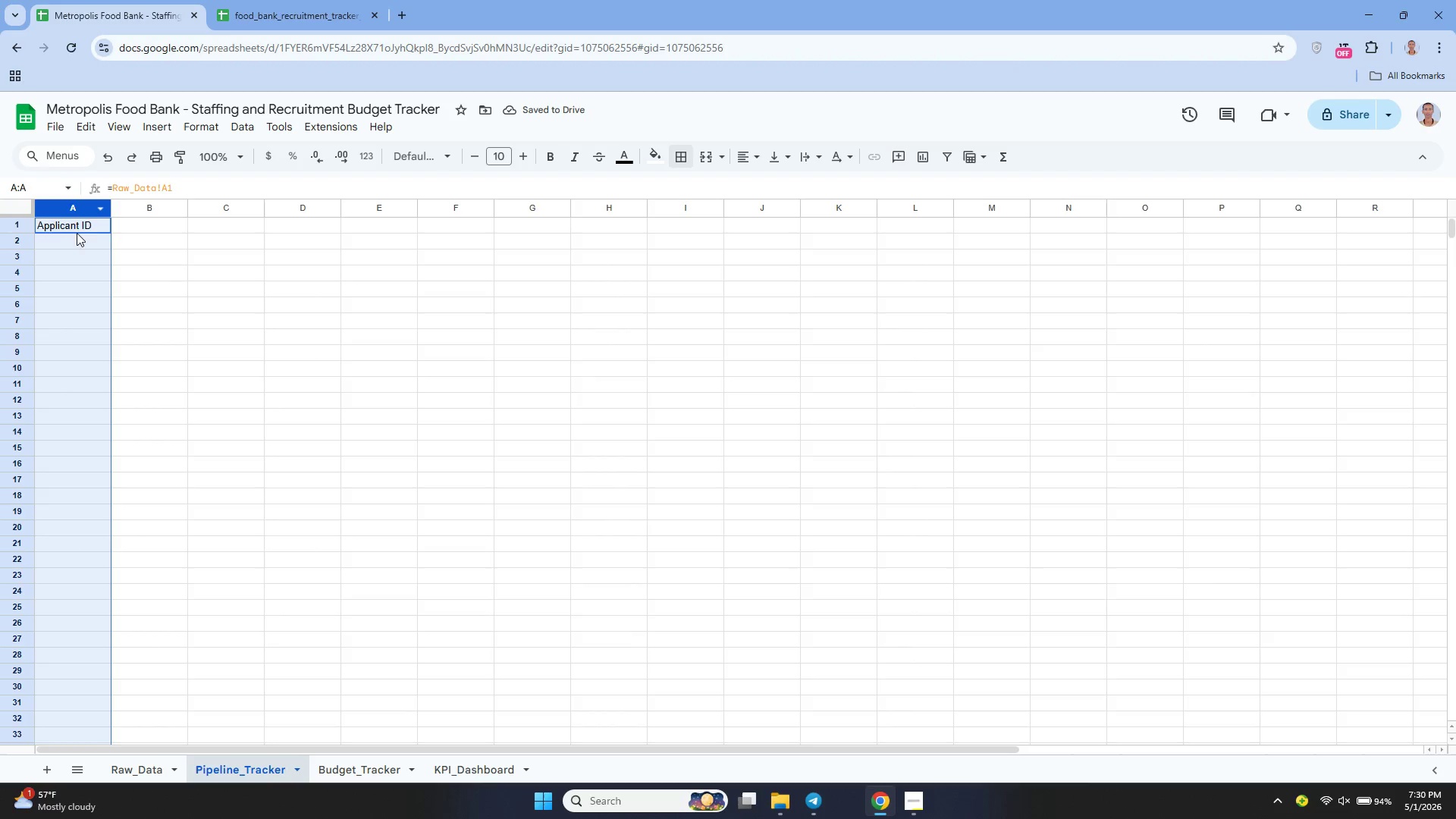 
left_click([77, 221])
 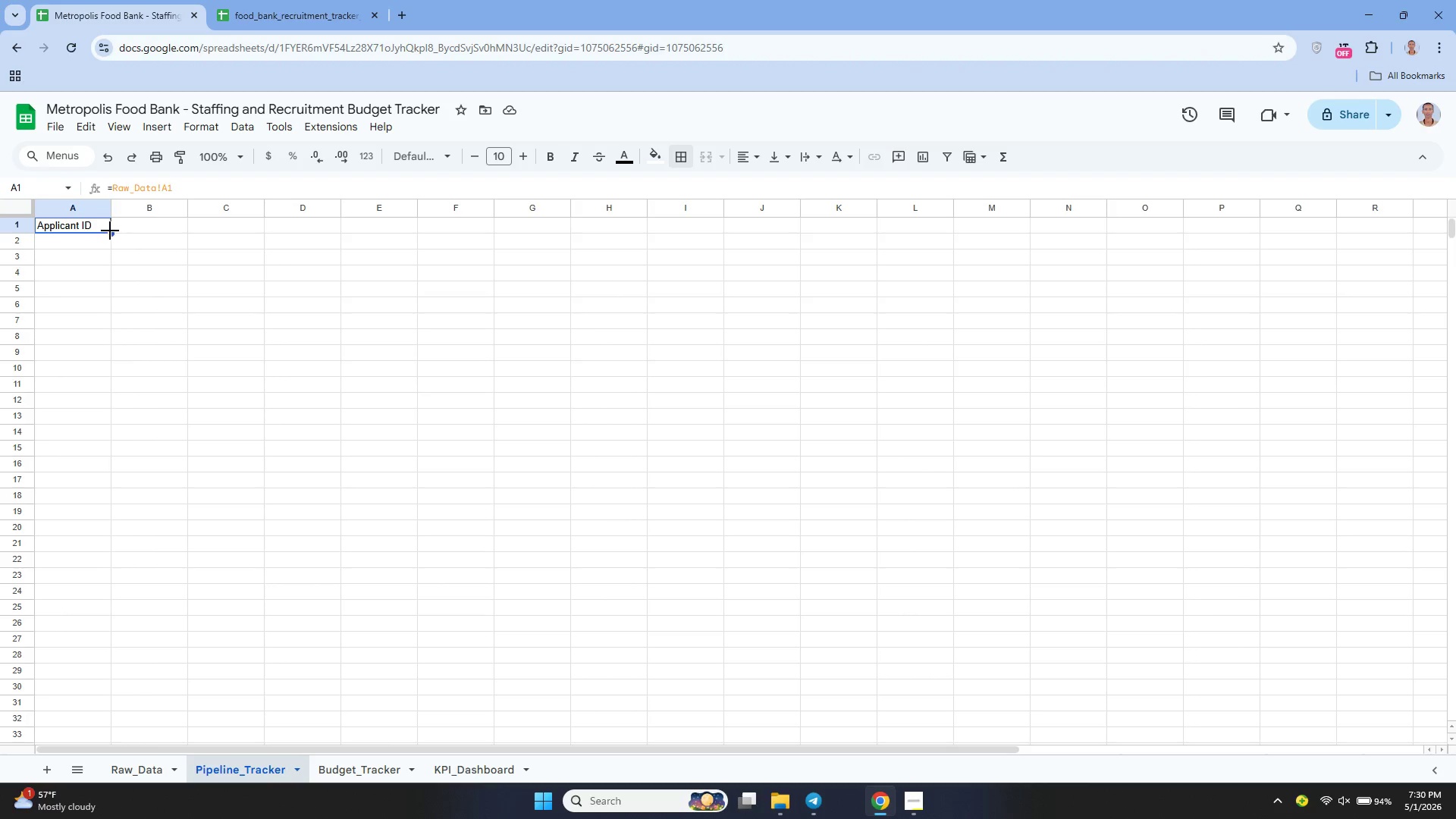 
left_click_drag(start_coordinate=[109, 231], to_coordinate=[859, 241])
 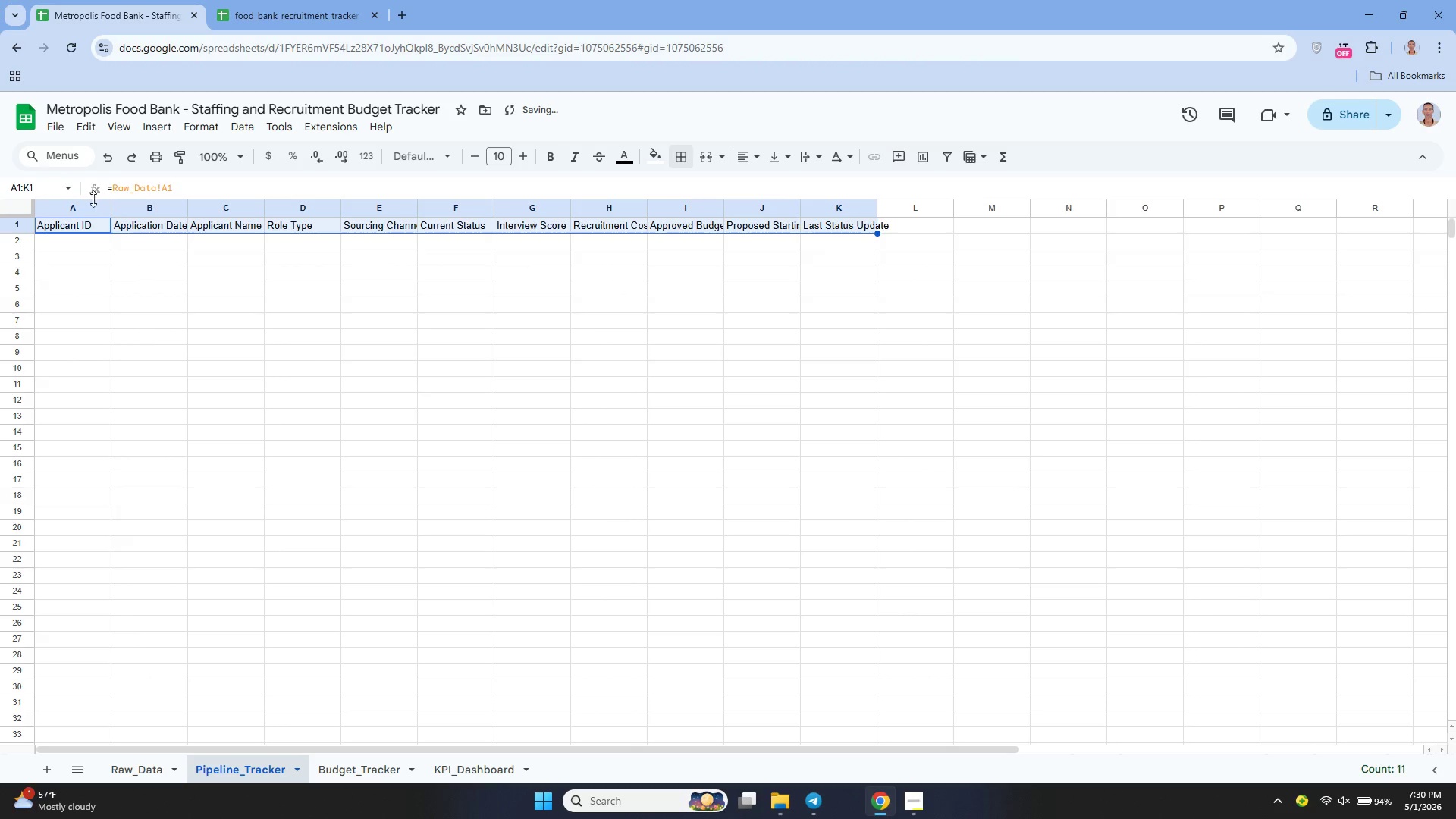 
left_click([91, 240])
 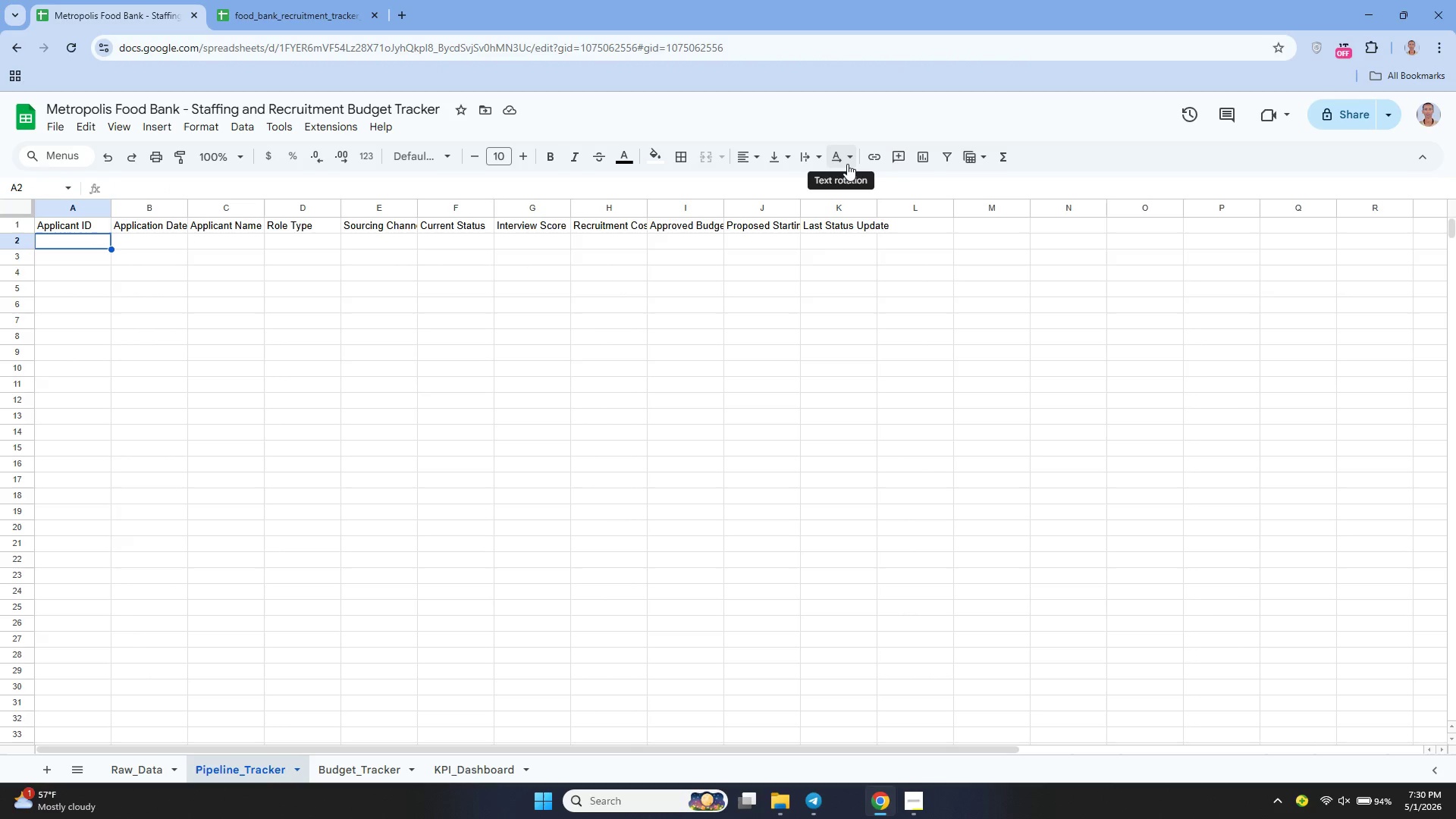 
type(=Raw_Data!A2)
 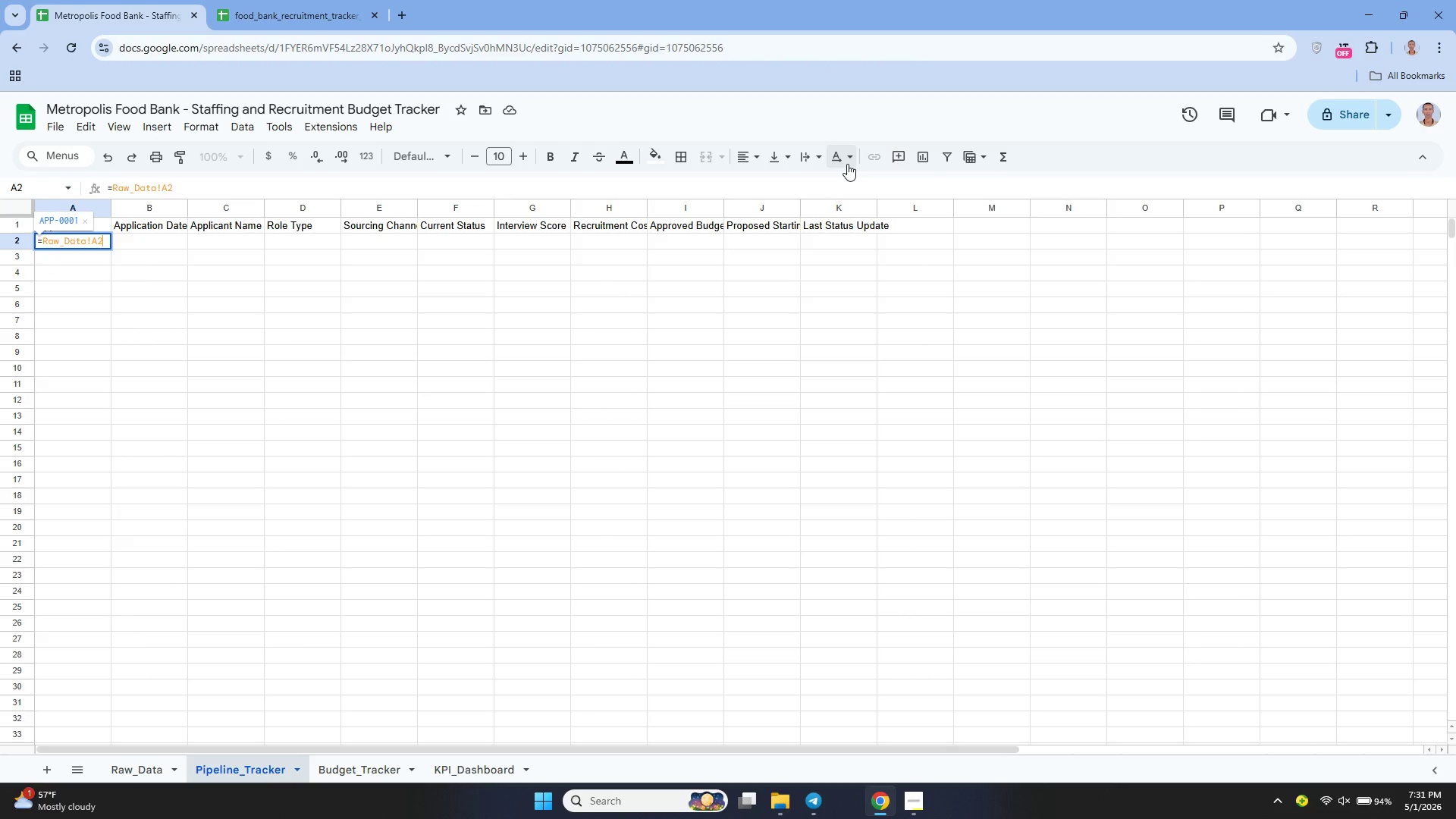 
key(Enter)
 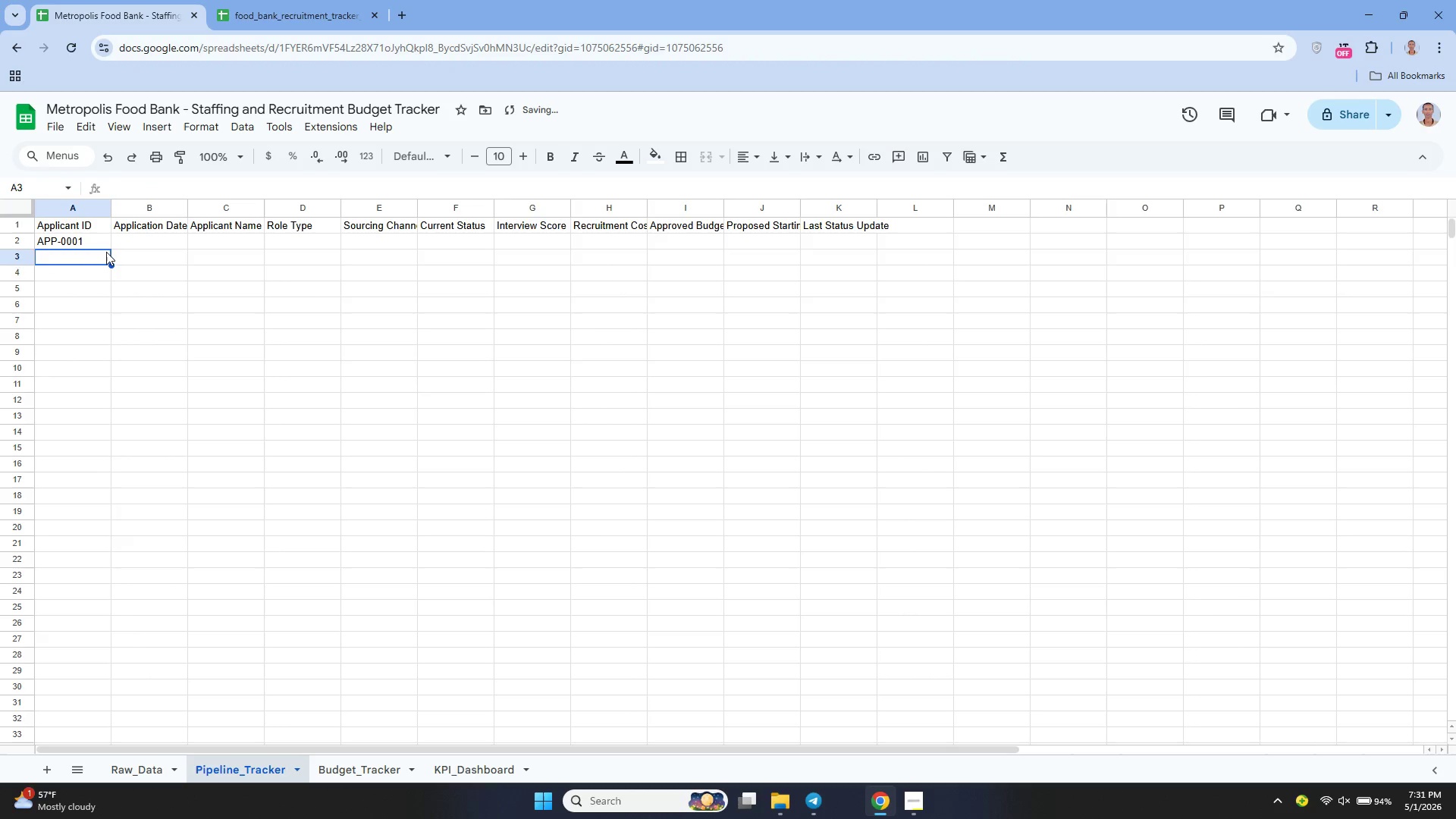 
left_click([85, 247])
 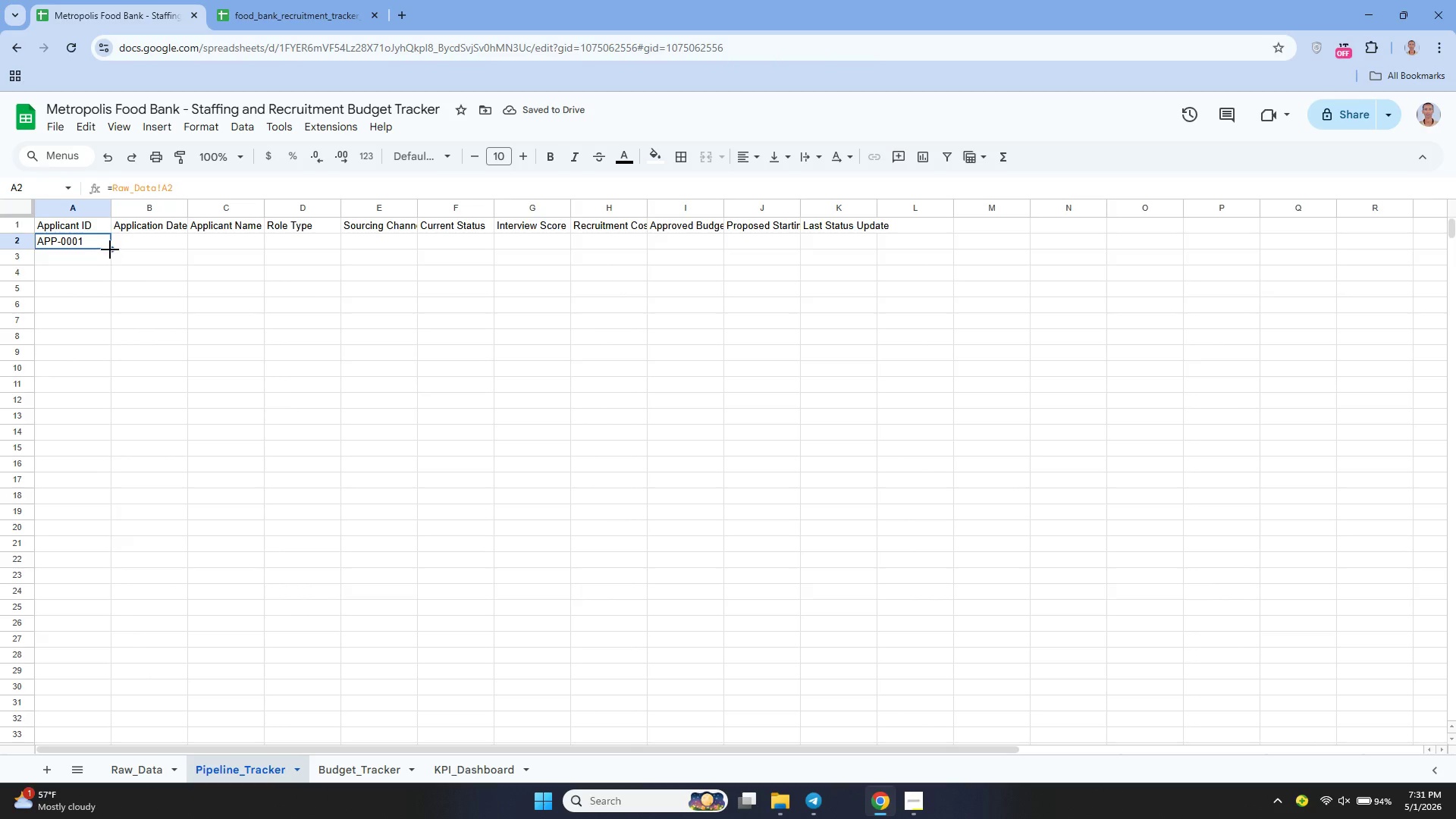 
left_click_drag(start_coordinate=[111, 247], to_coordinate=[842, 252])
 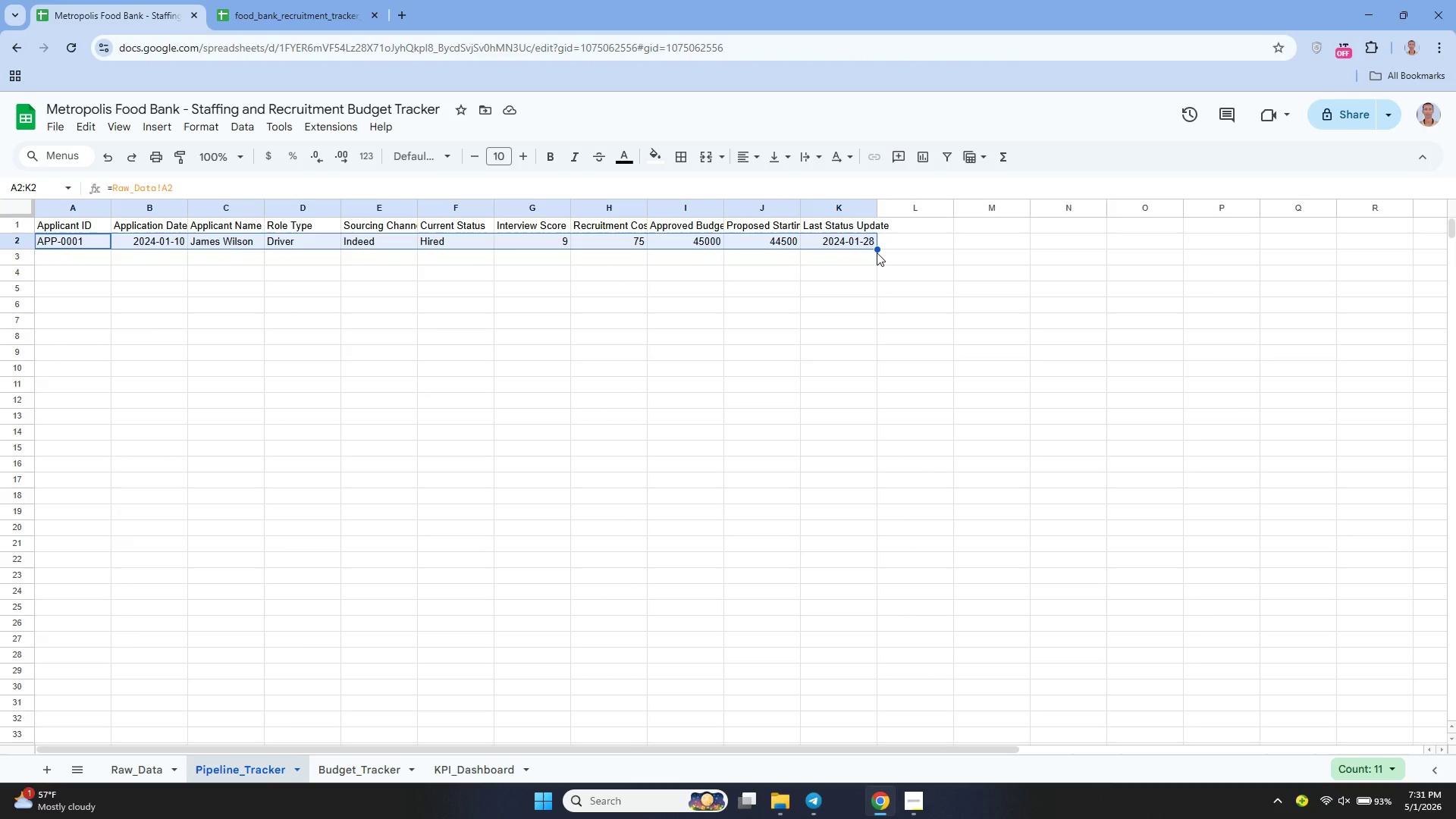 
wait(7.25)
 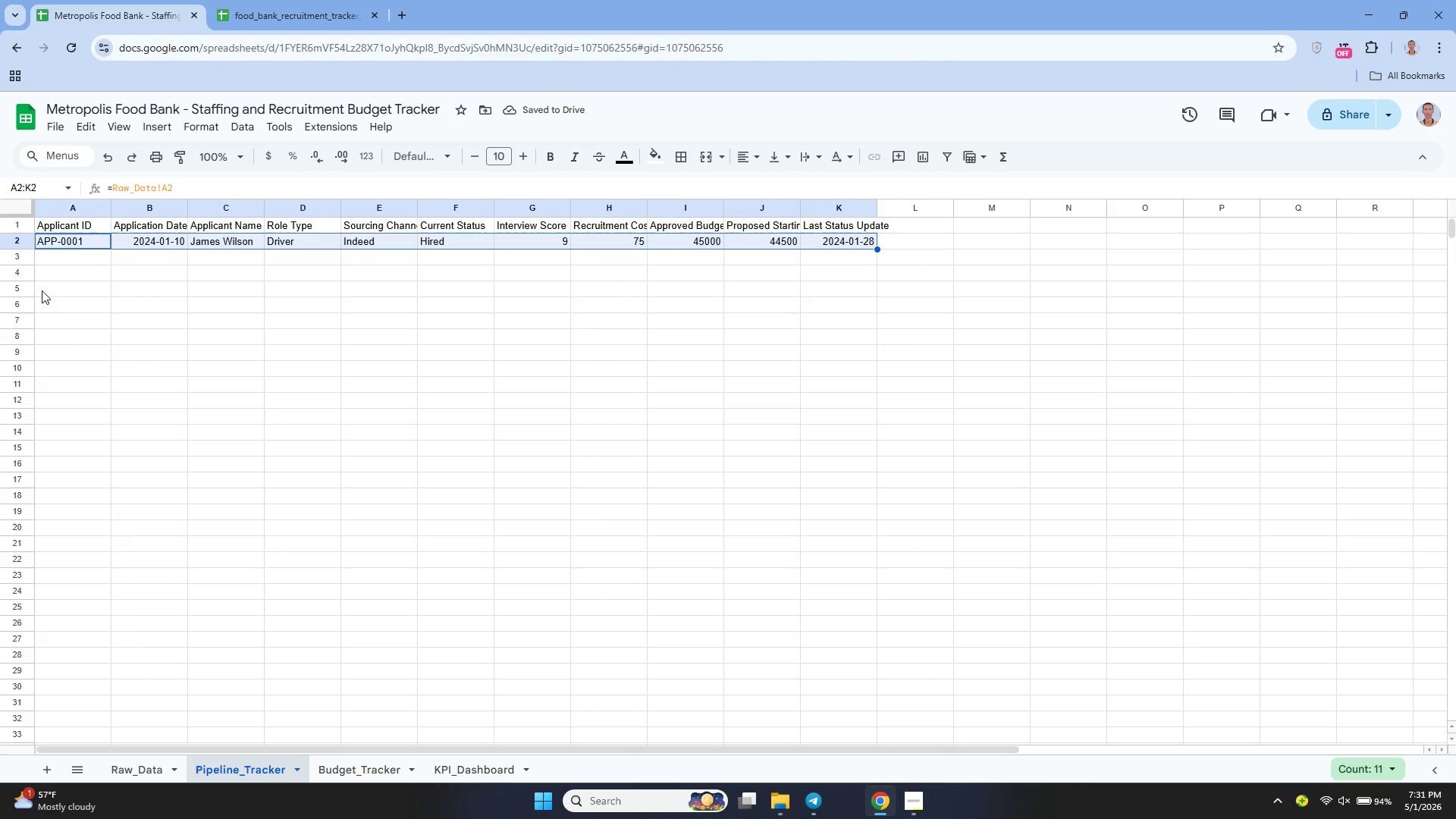 
left_click_drag(start_coordinate=[876, 249], to_coordinate=[871, 595])
 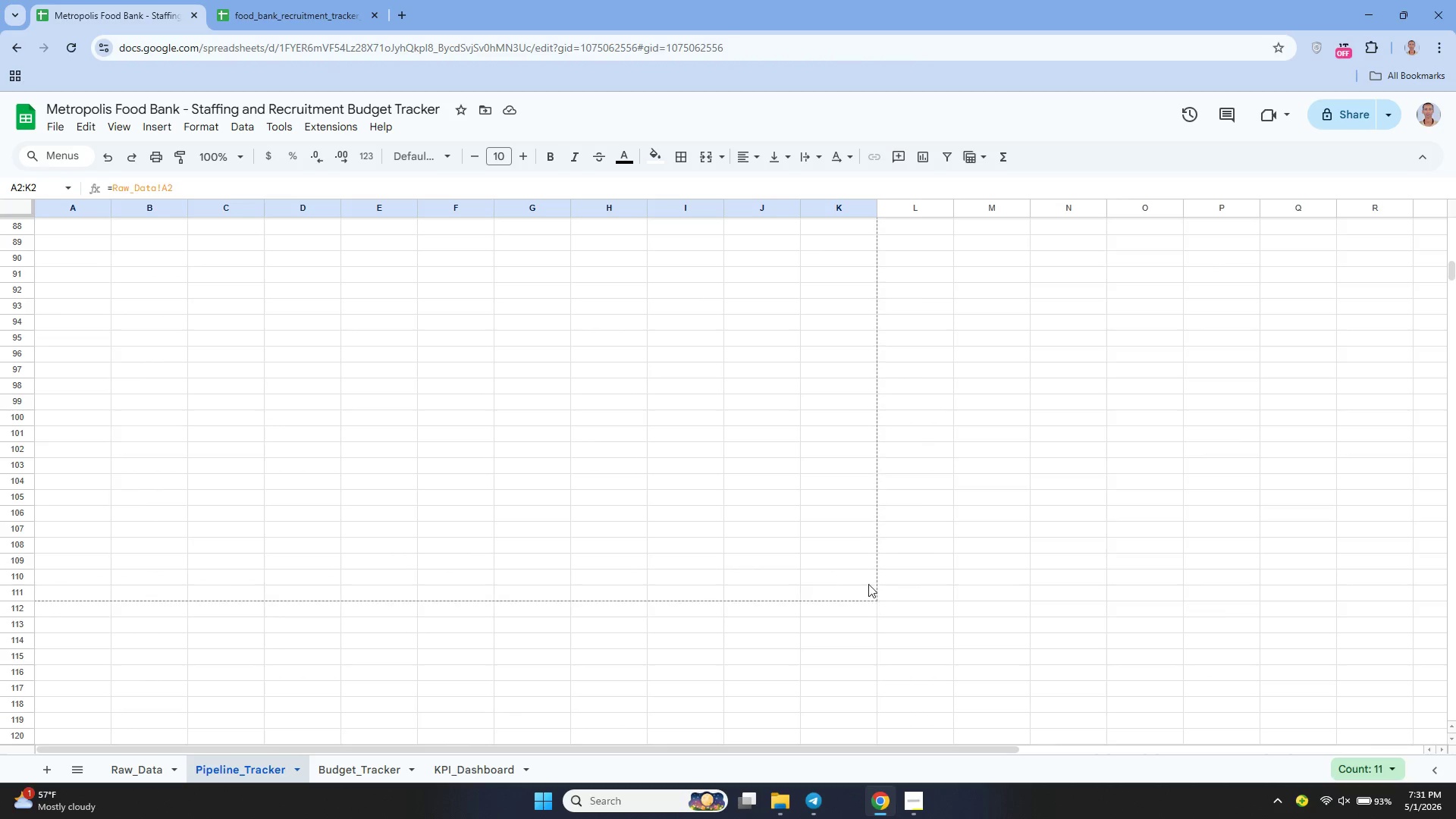 
left_click_drag(start_coordinate=[868, 585], to_coordinate=[843, 490])
 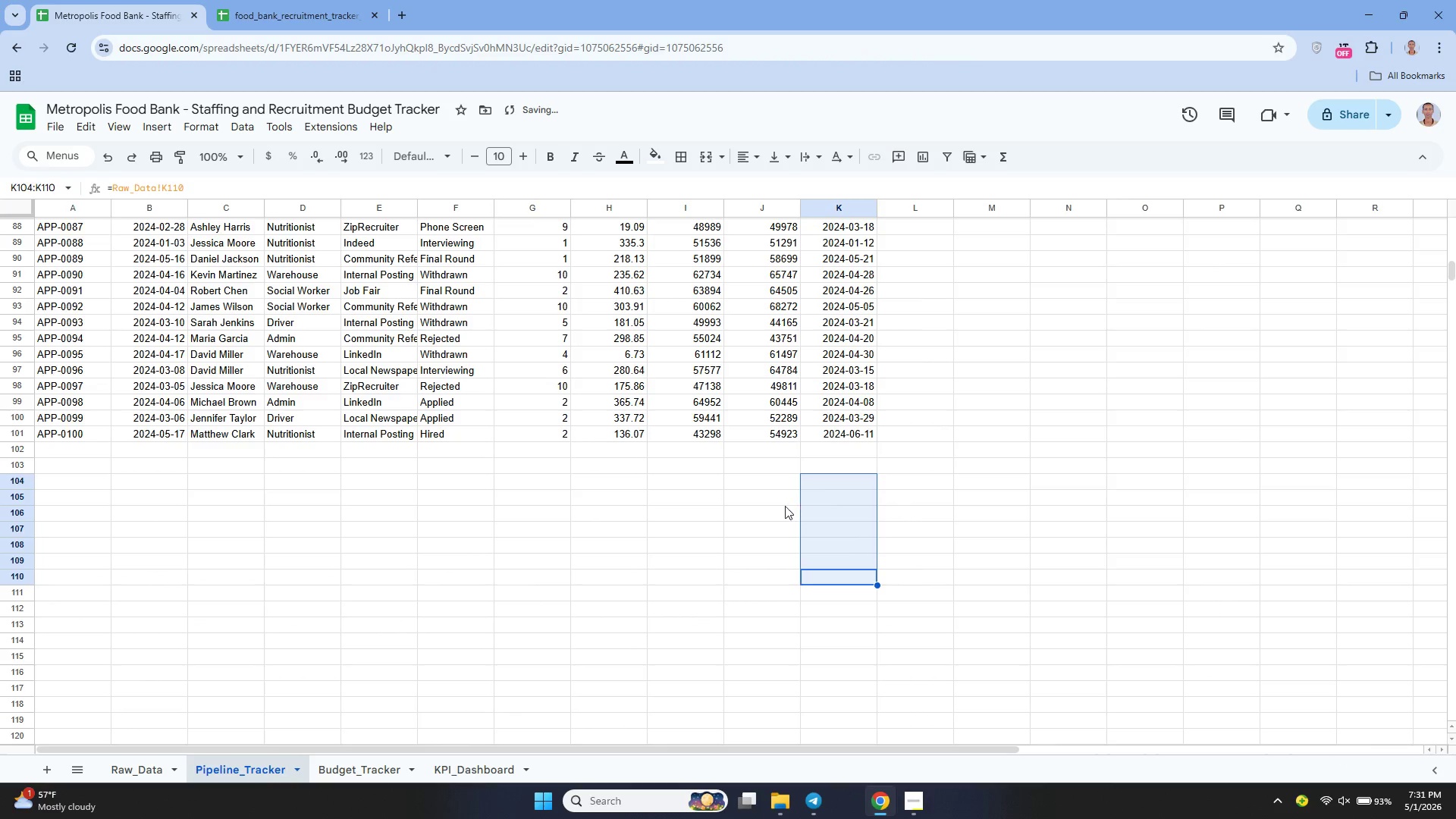 
left_click([785, 506])
 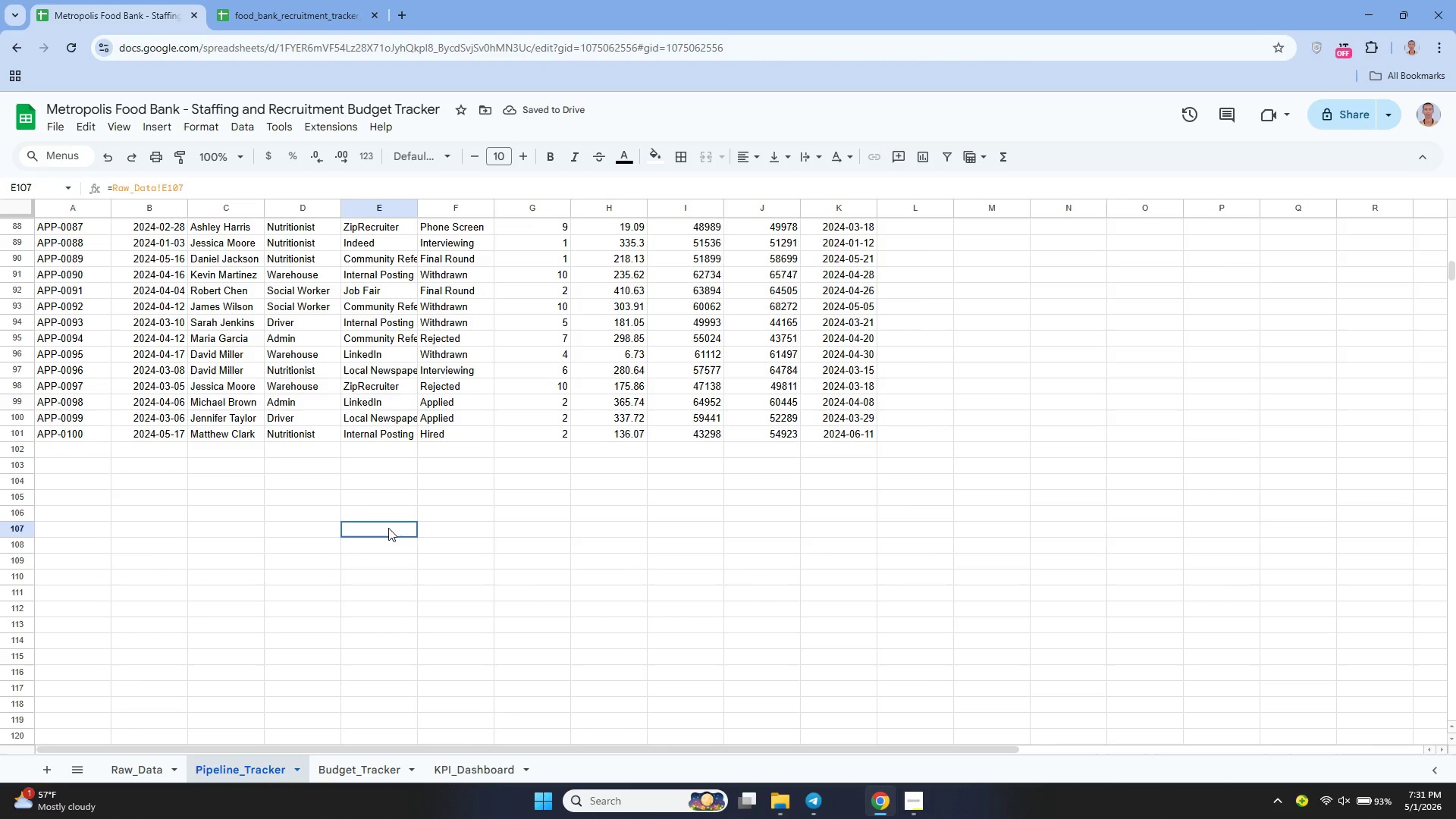 
double_click([388, 528])
 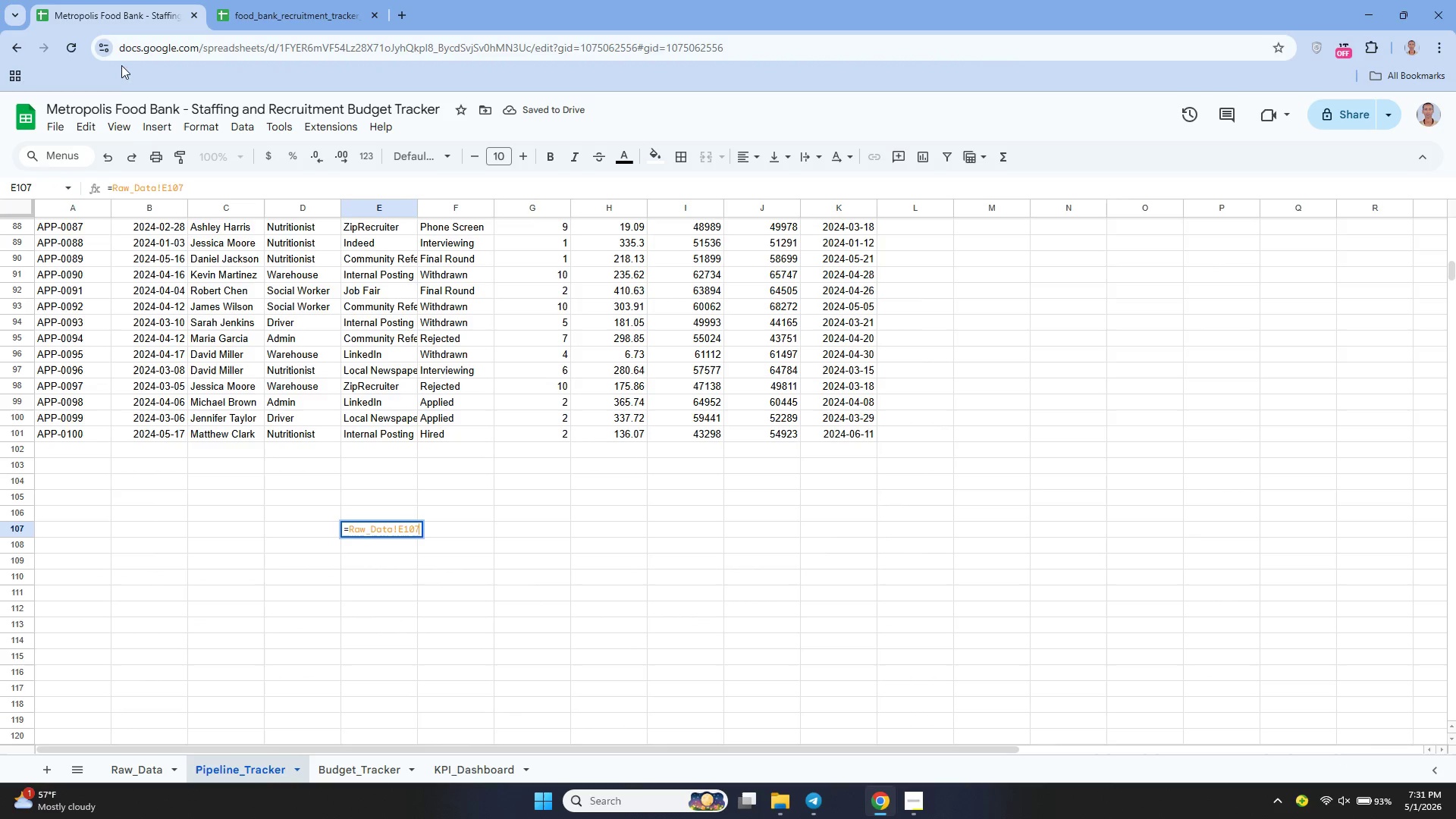 
left_click([107, 159])
 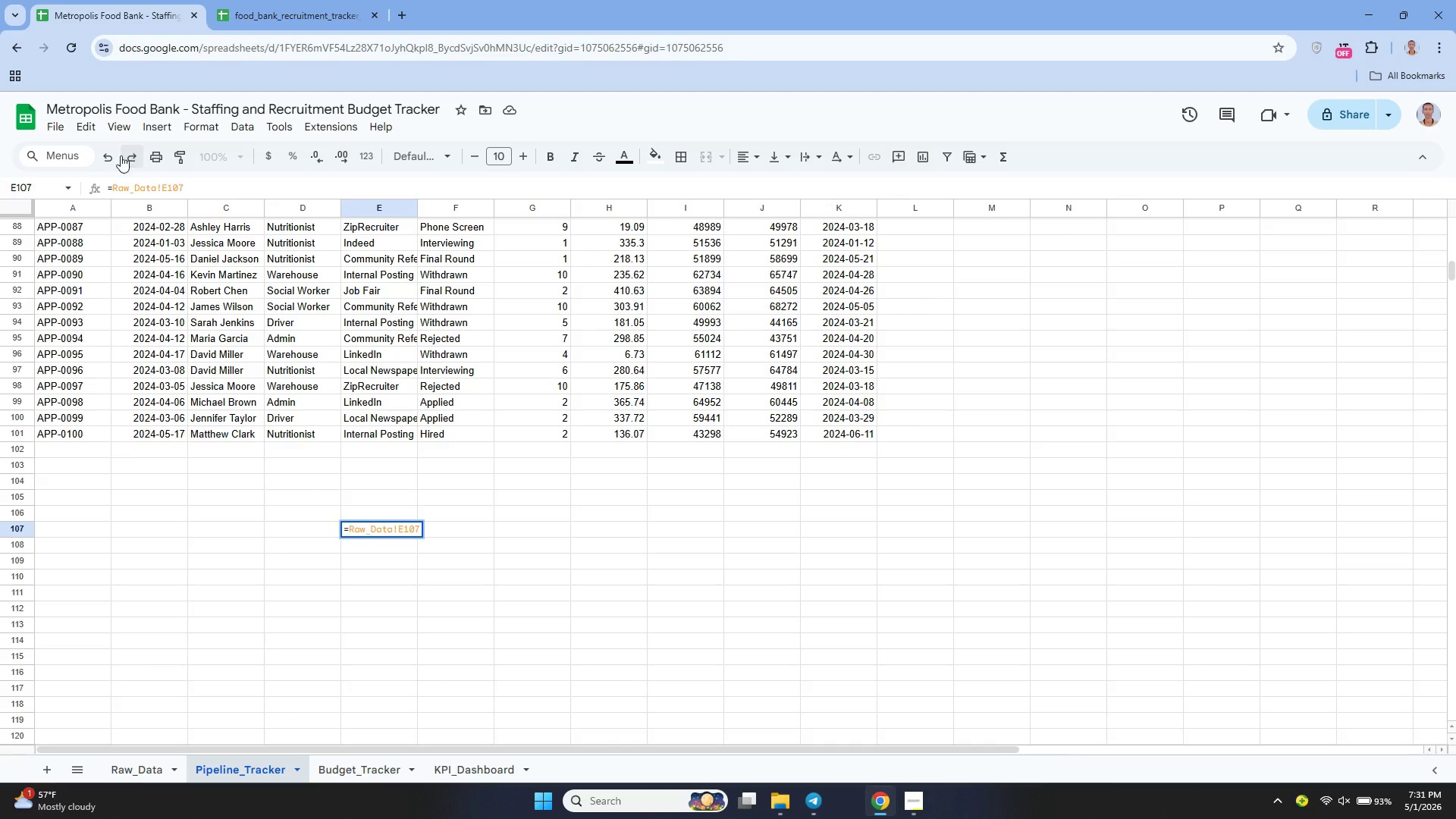 
left_click([108, 150])
 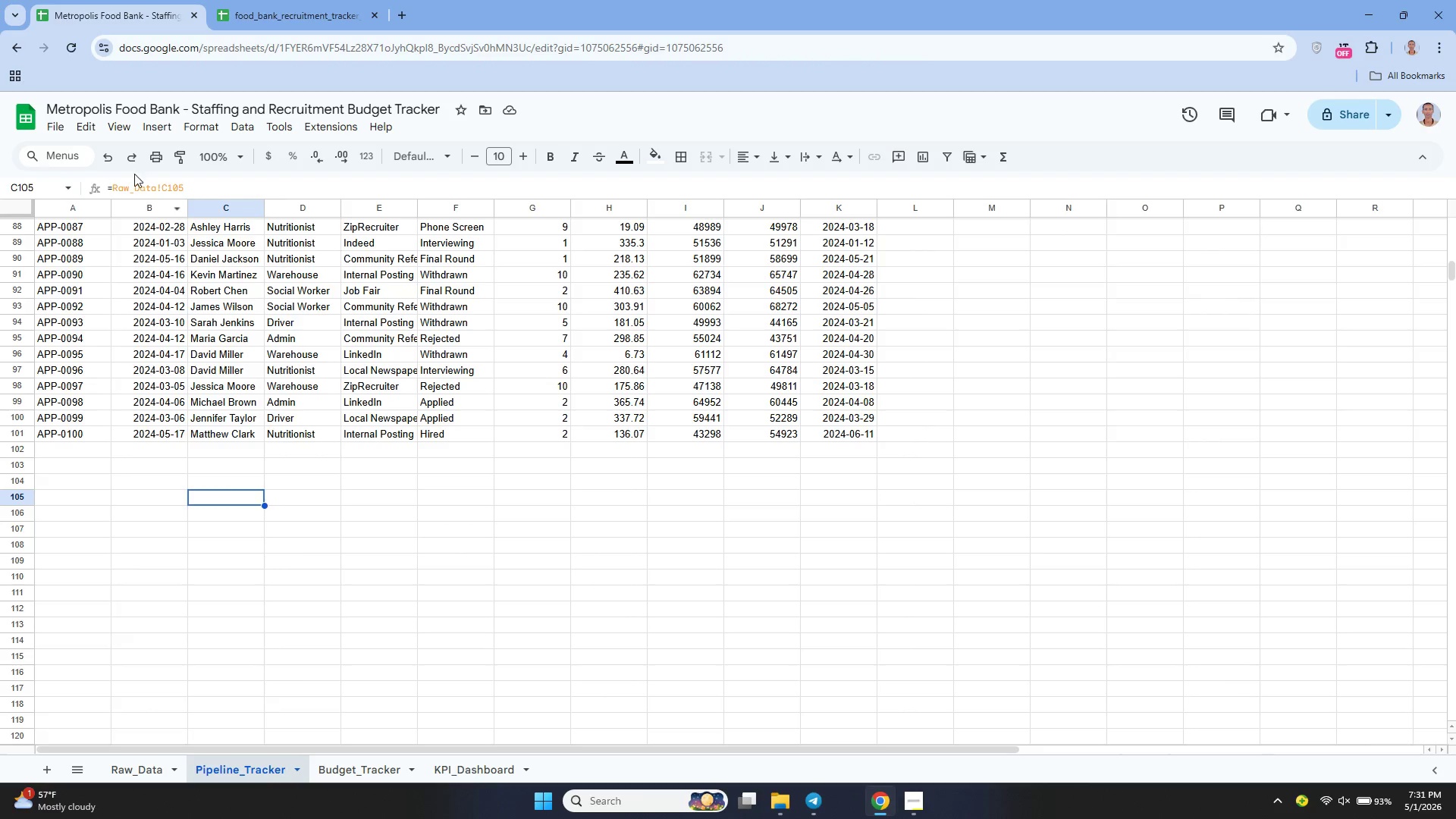 
left_click([115, 152])
 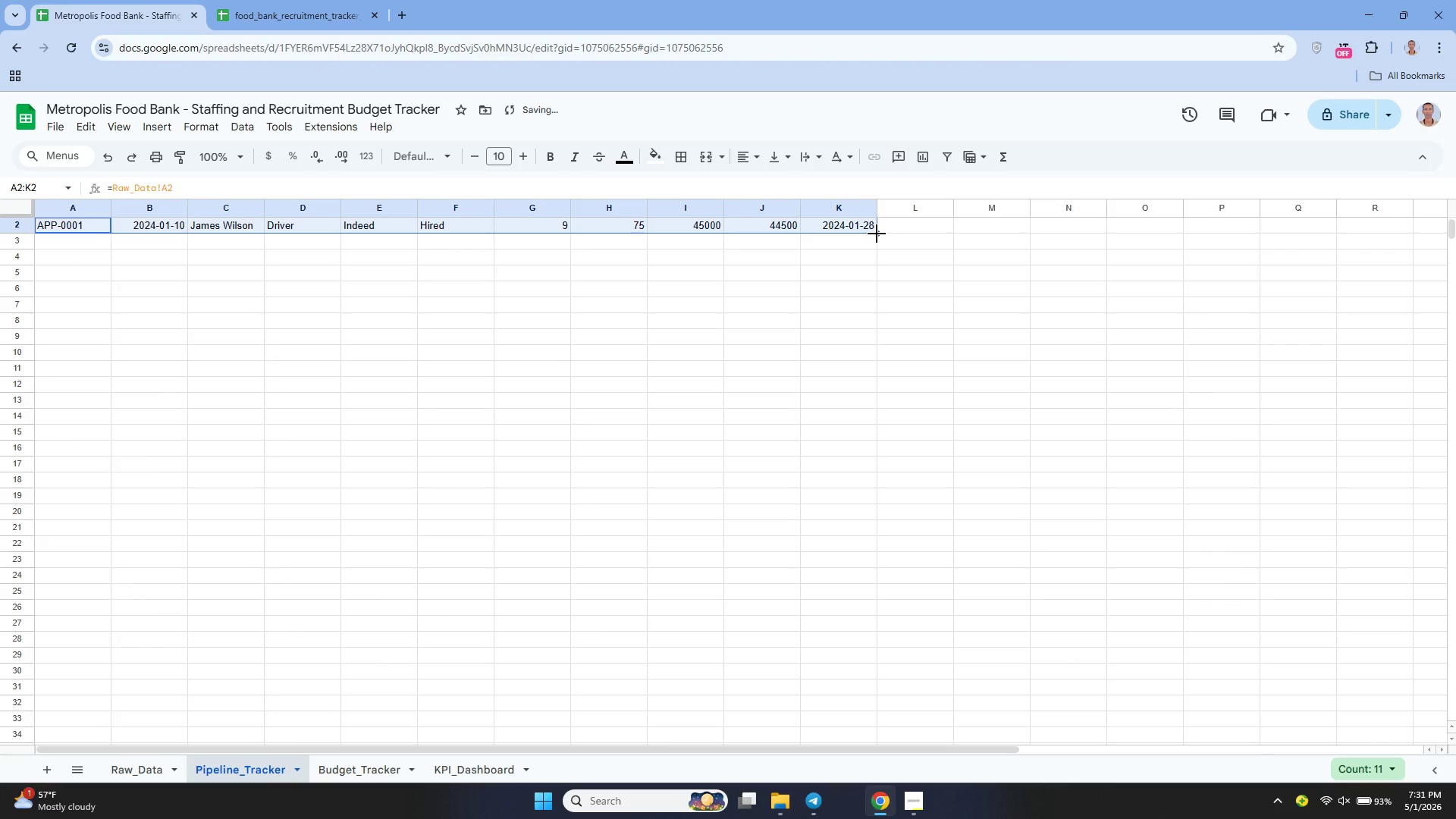 
left_click_drag(start_coordinate=[878, 234], to_coordinate=[905, 705])
 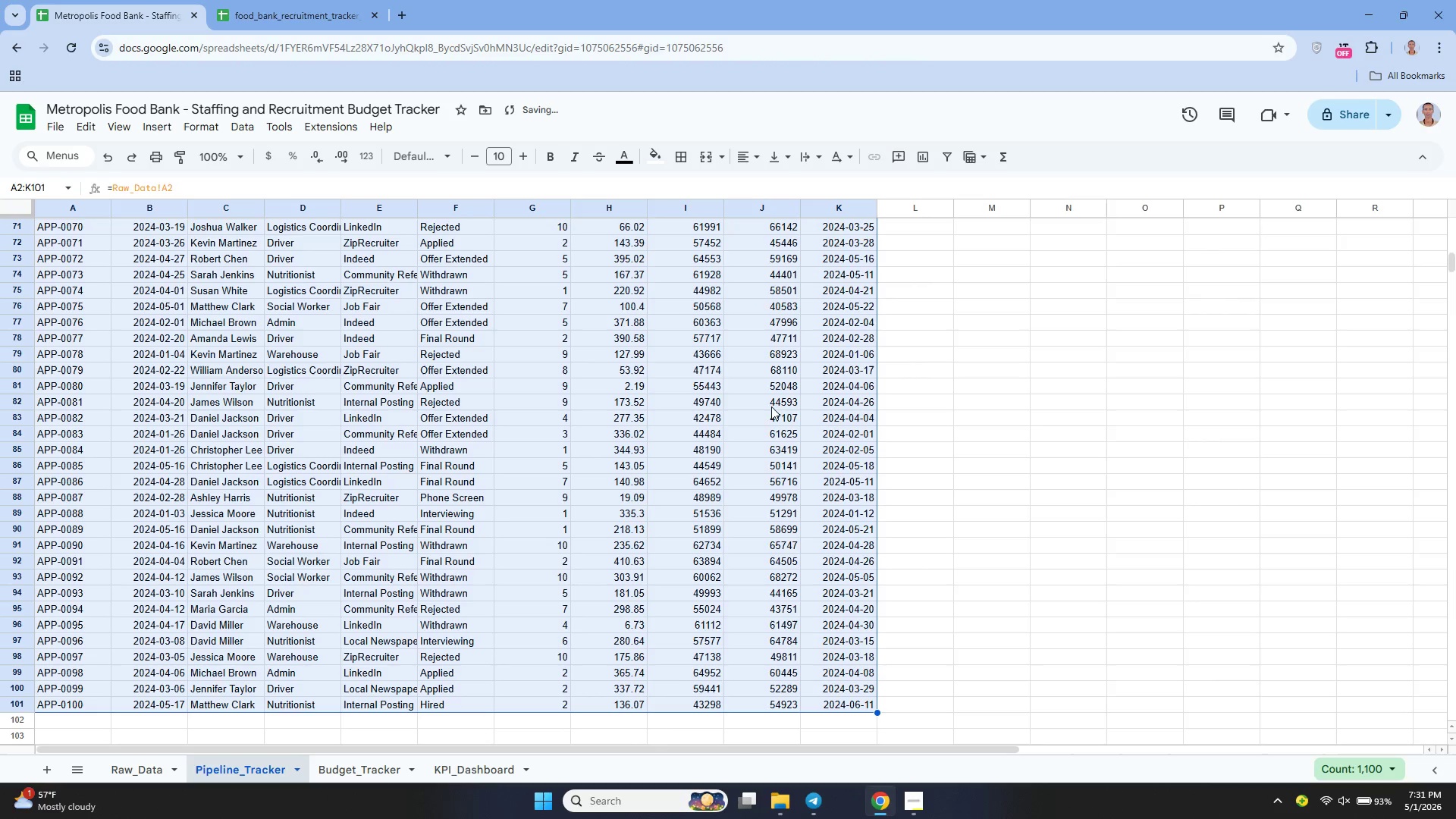 
scroll: coordinate [380, 306], scroll_direction: up, amount: 21.0
 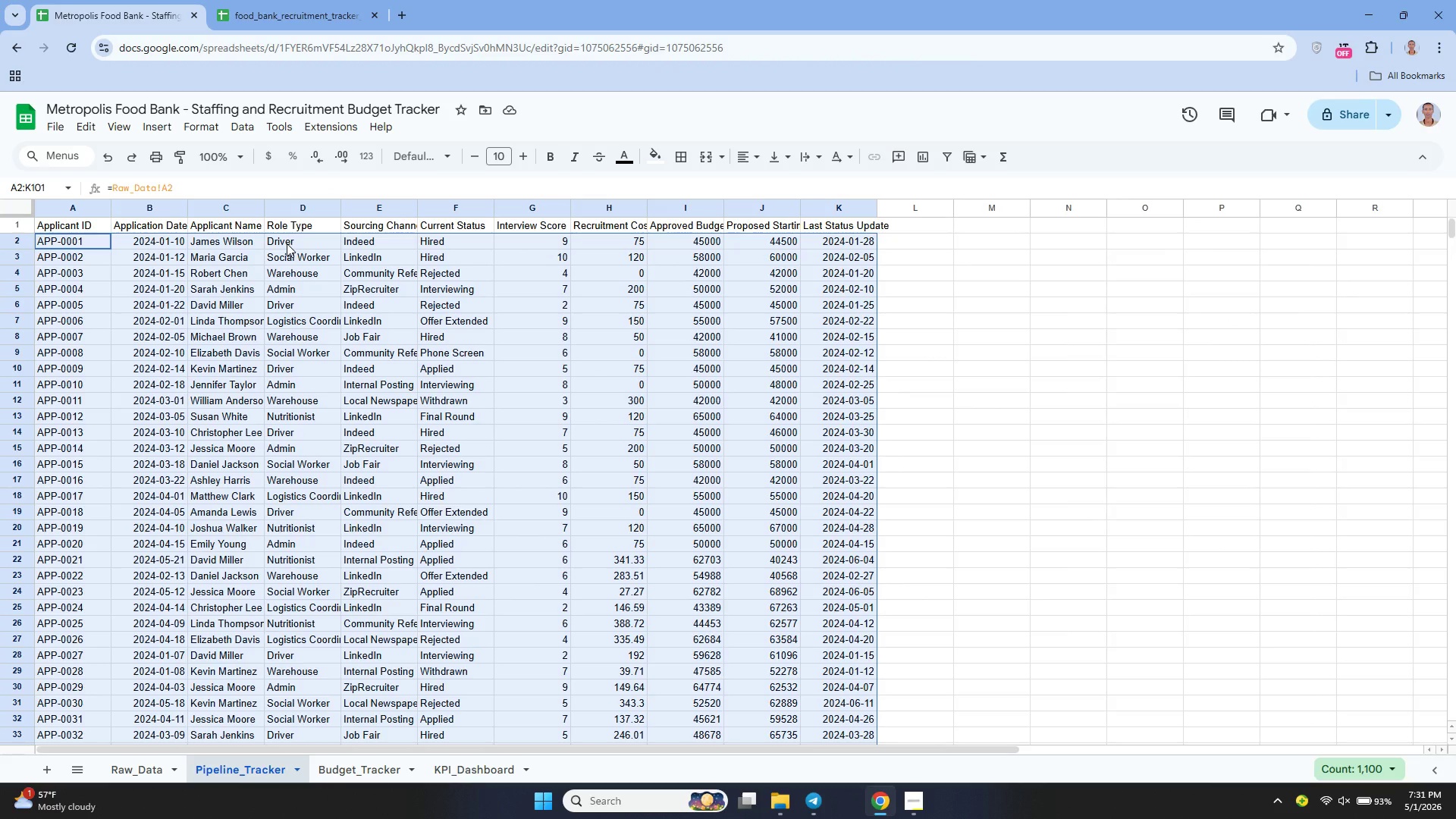 
wait(7.01)
 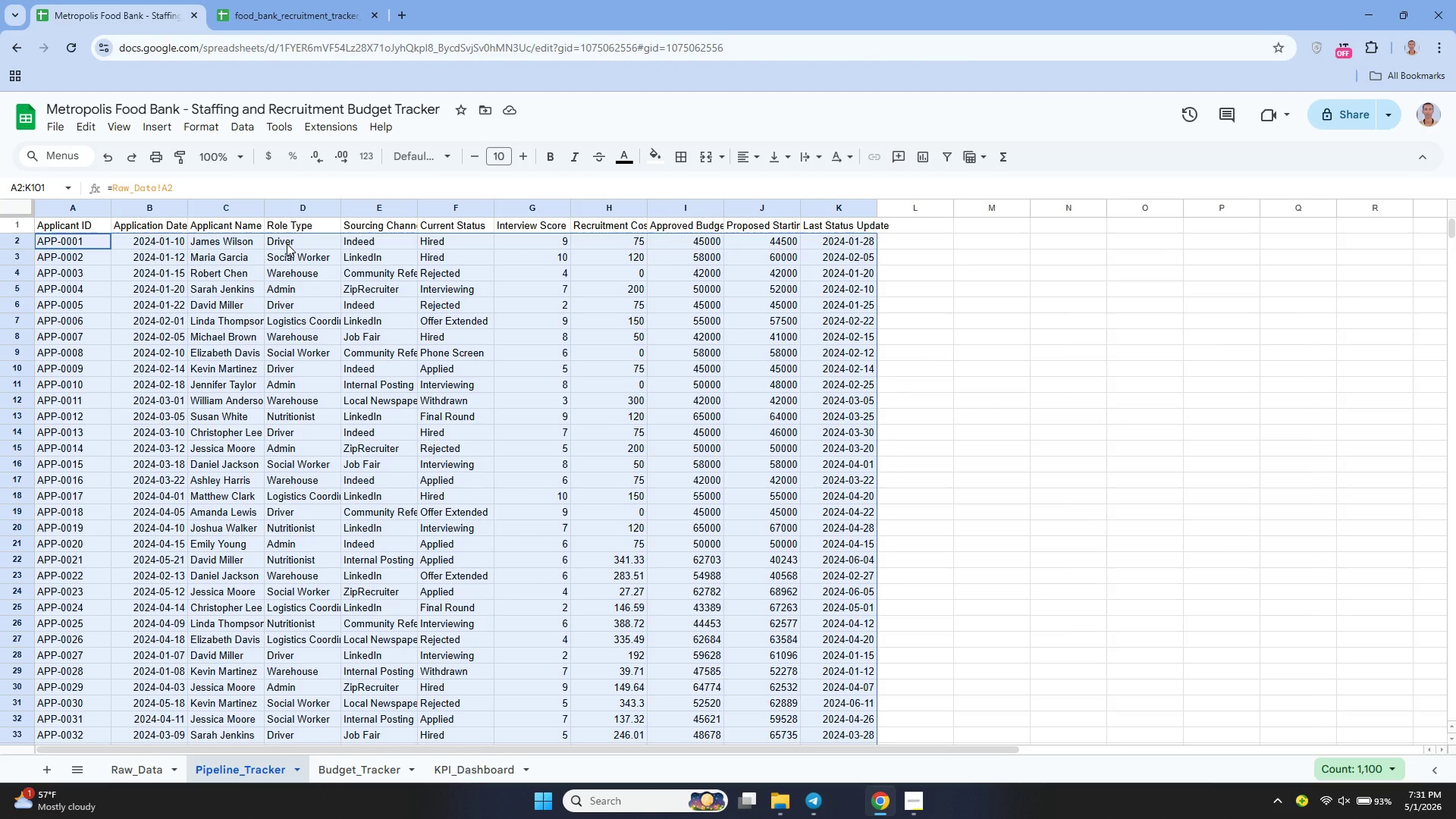 
left_click([937, 230])
 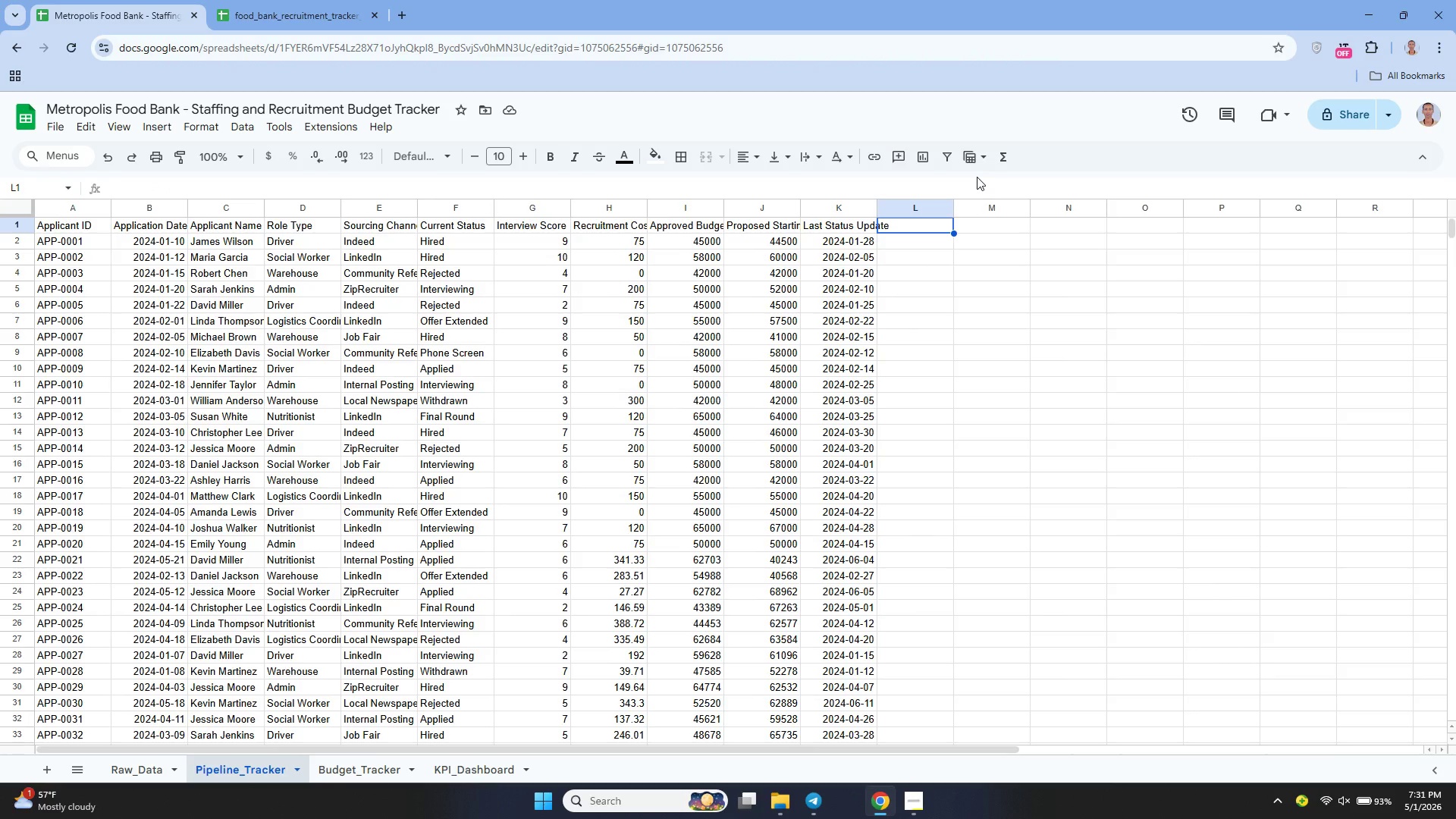 
type(Days n Stage)
 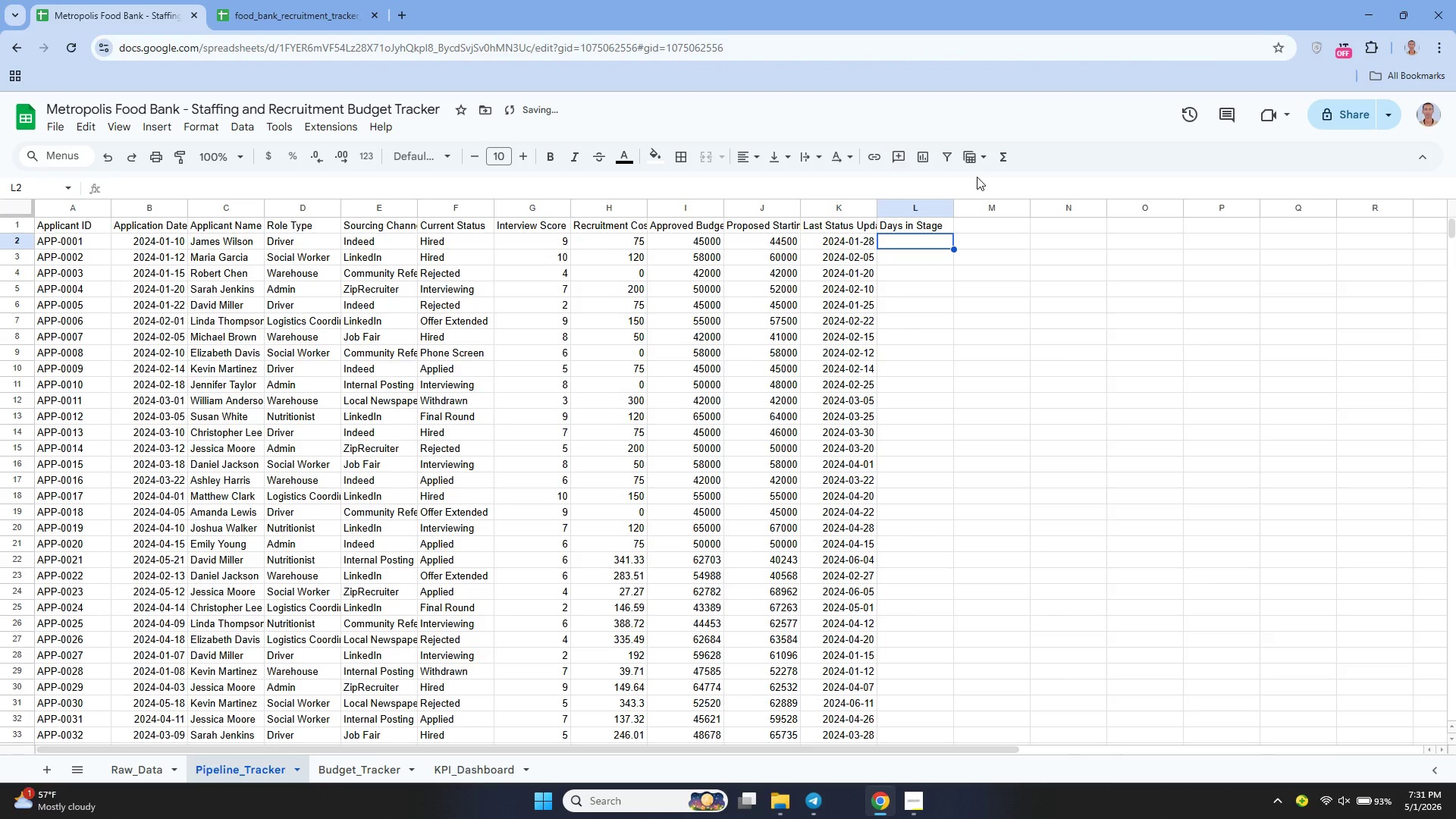 
hold_key(key=I, duration=0.31)
 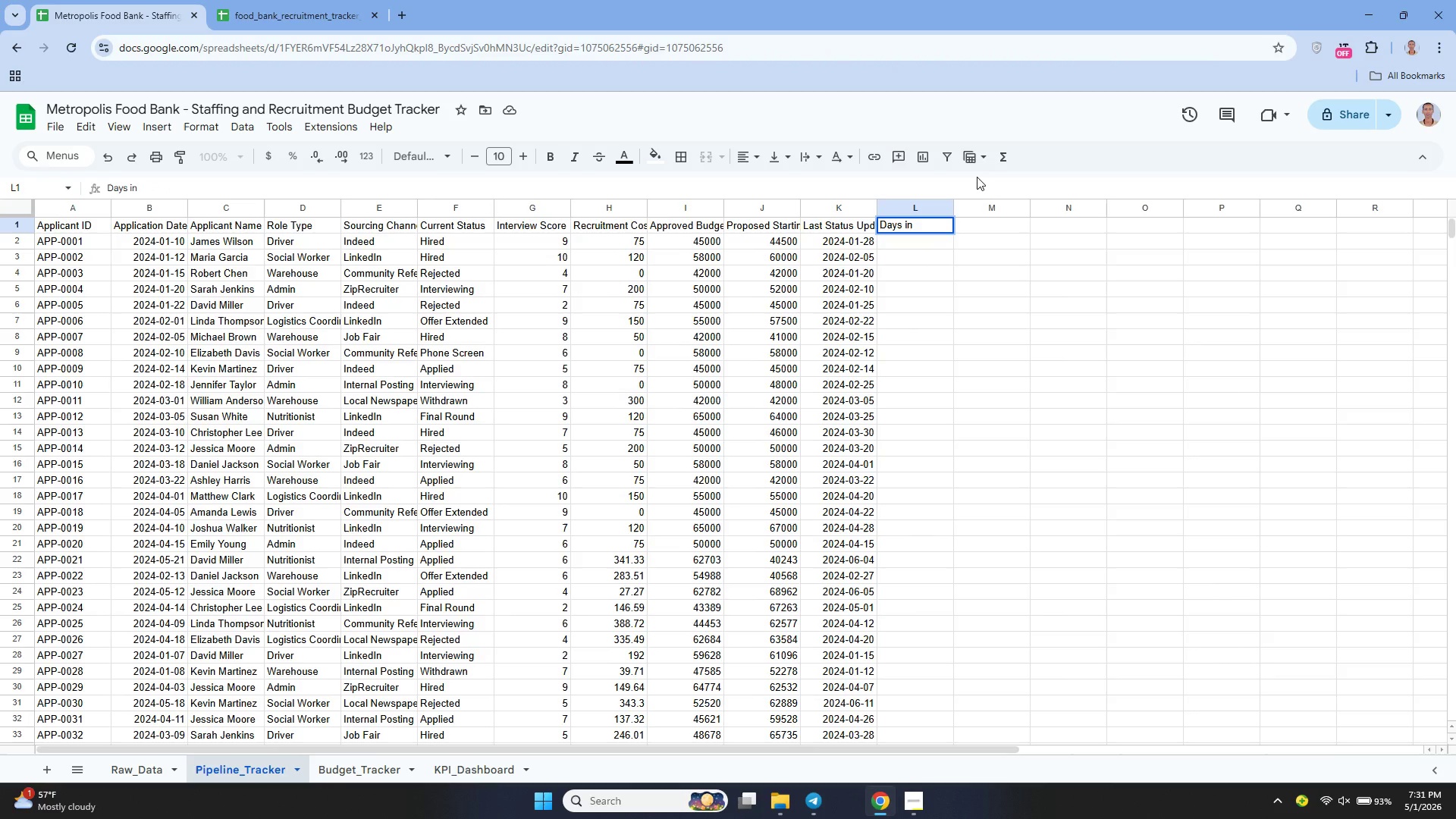 
key(Enter)
 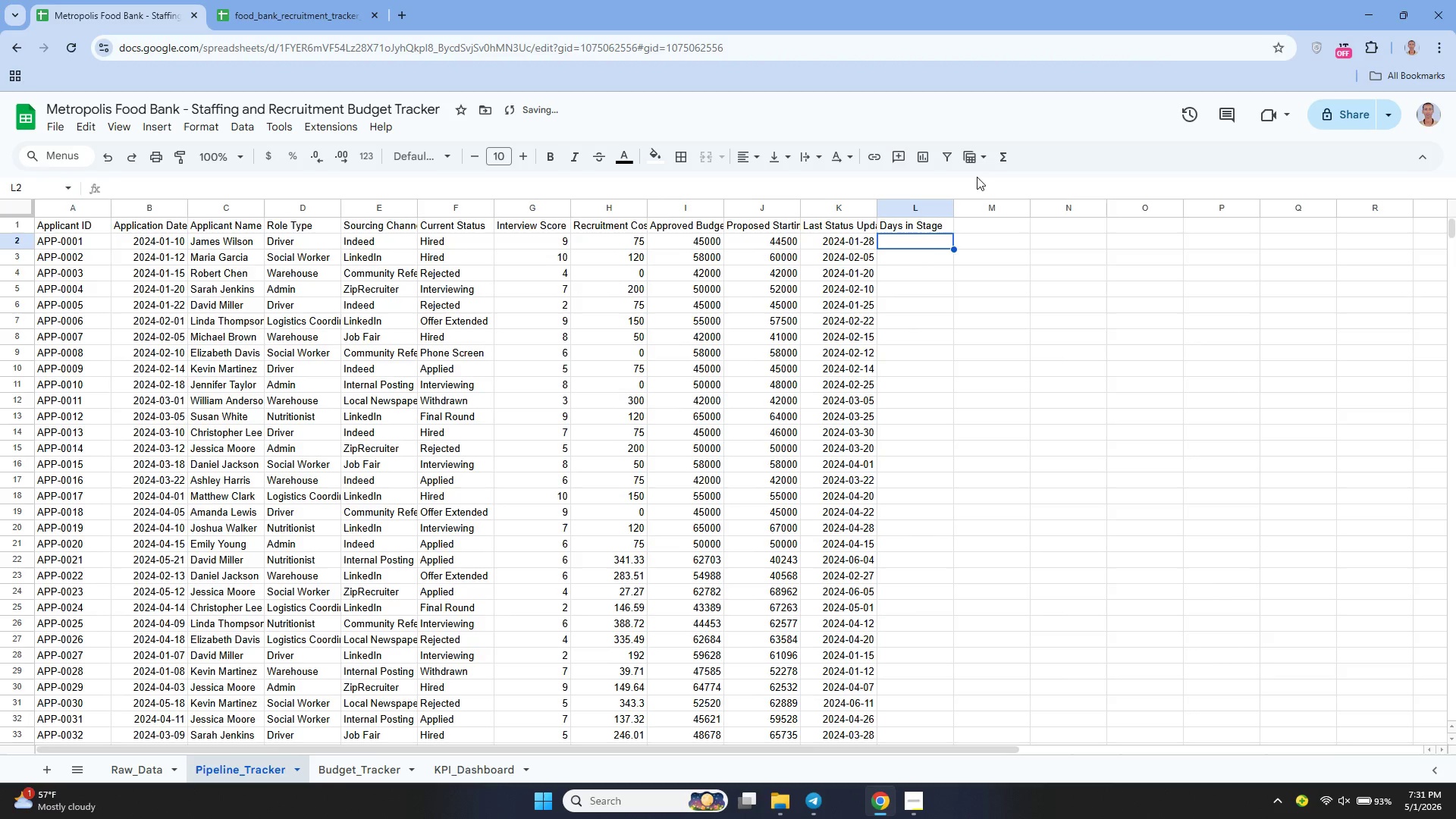 
key(ArrowUp)
 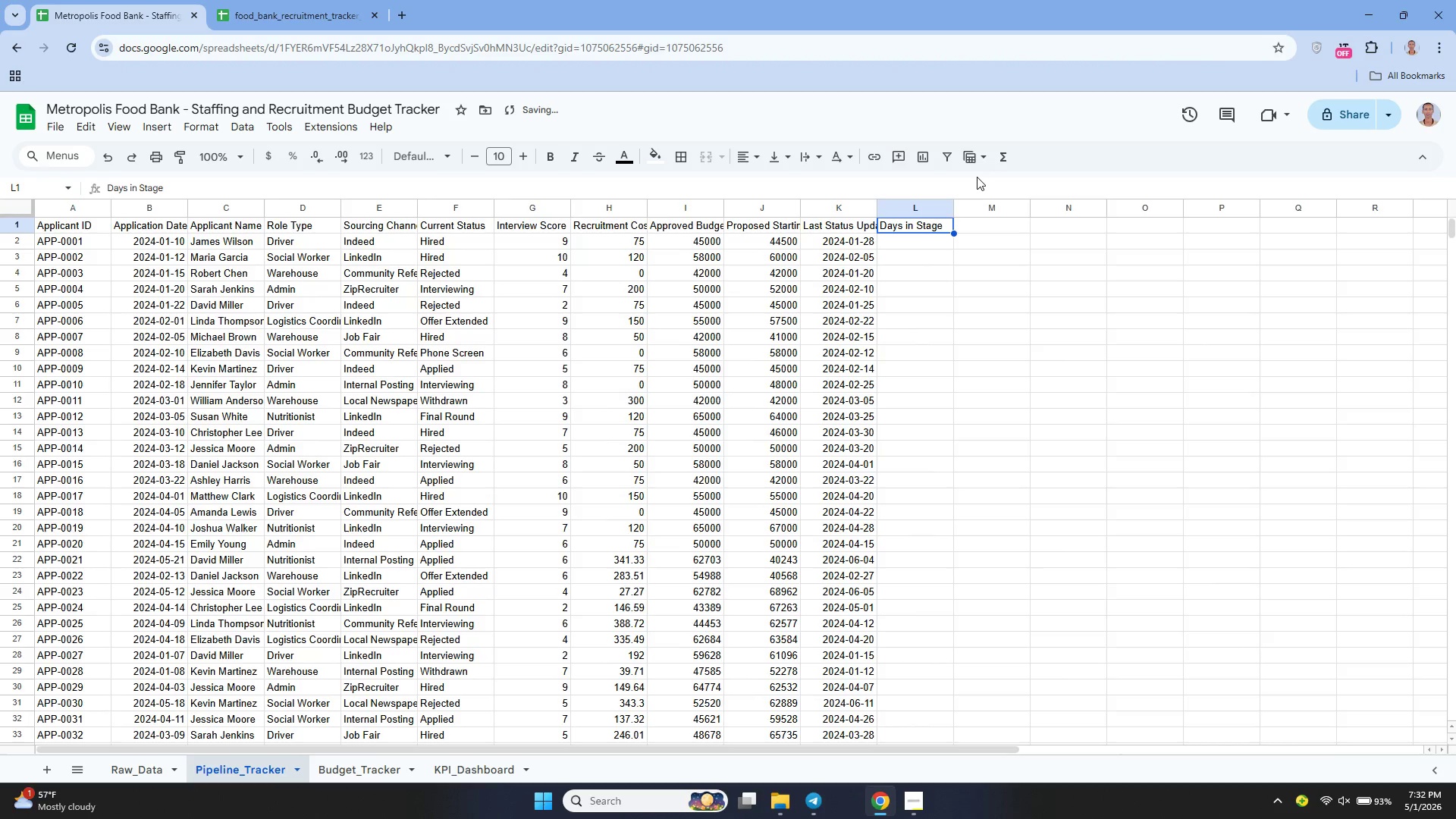 
key(ArrowRight)
 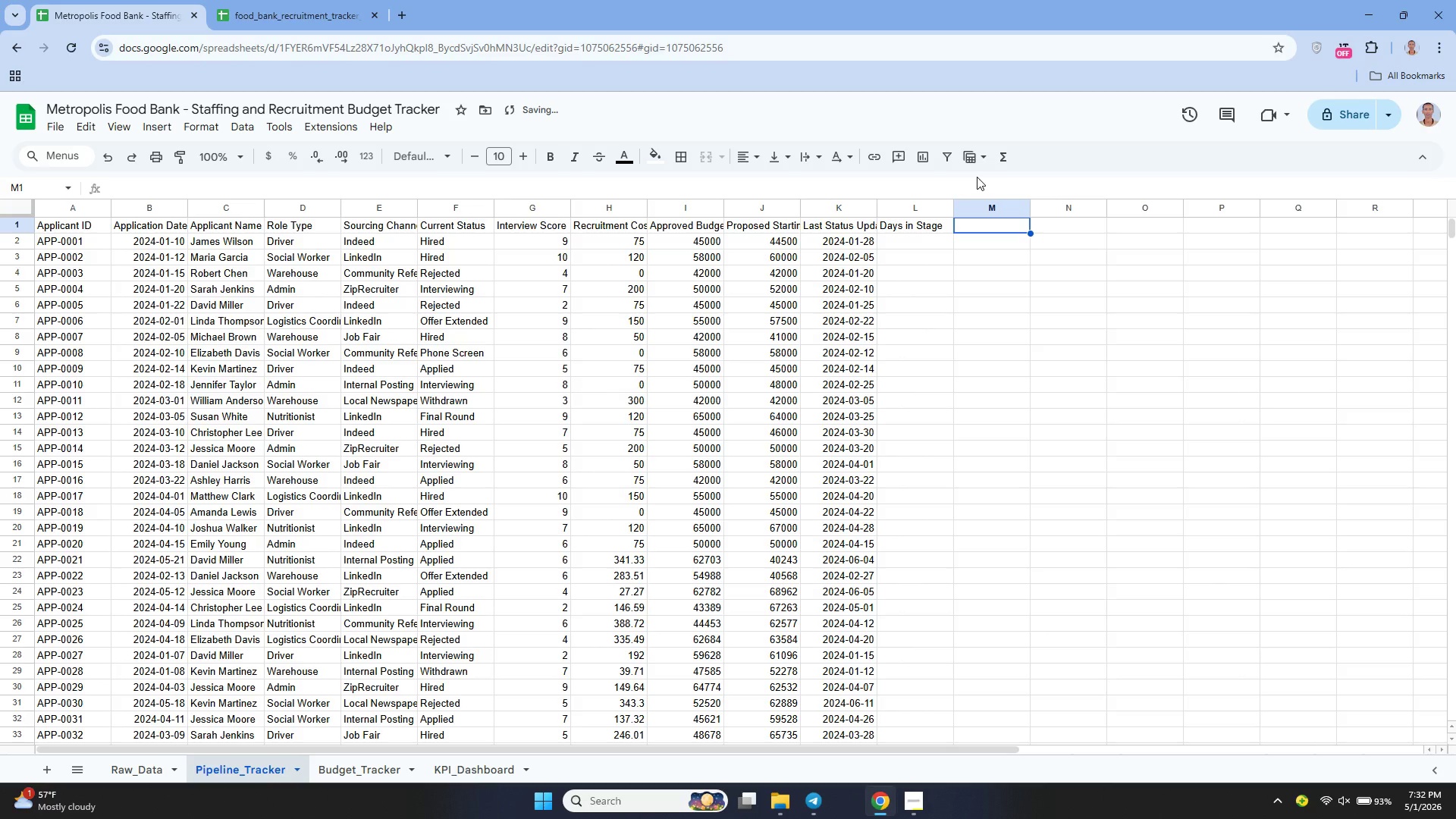 
key(Enter)
 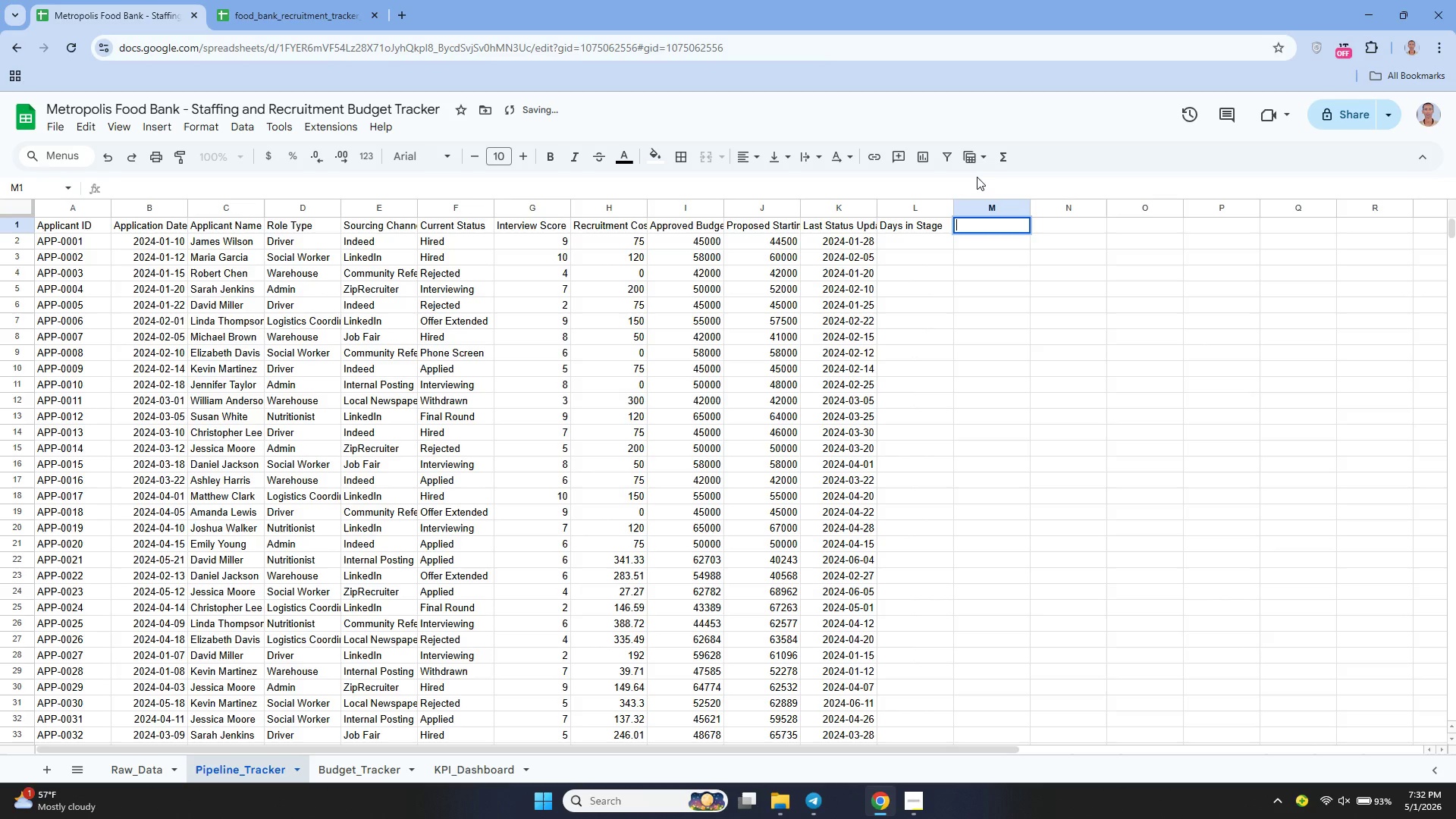 
type(Time-to-Fill ())
 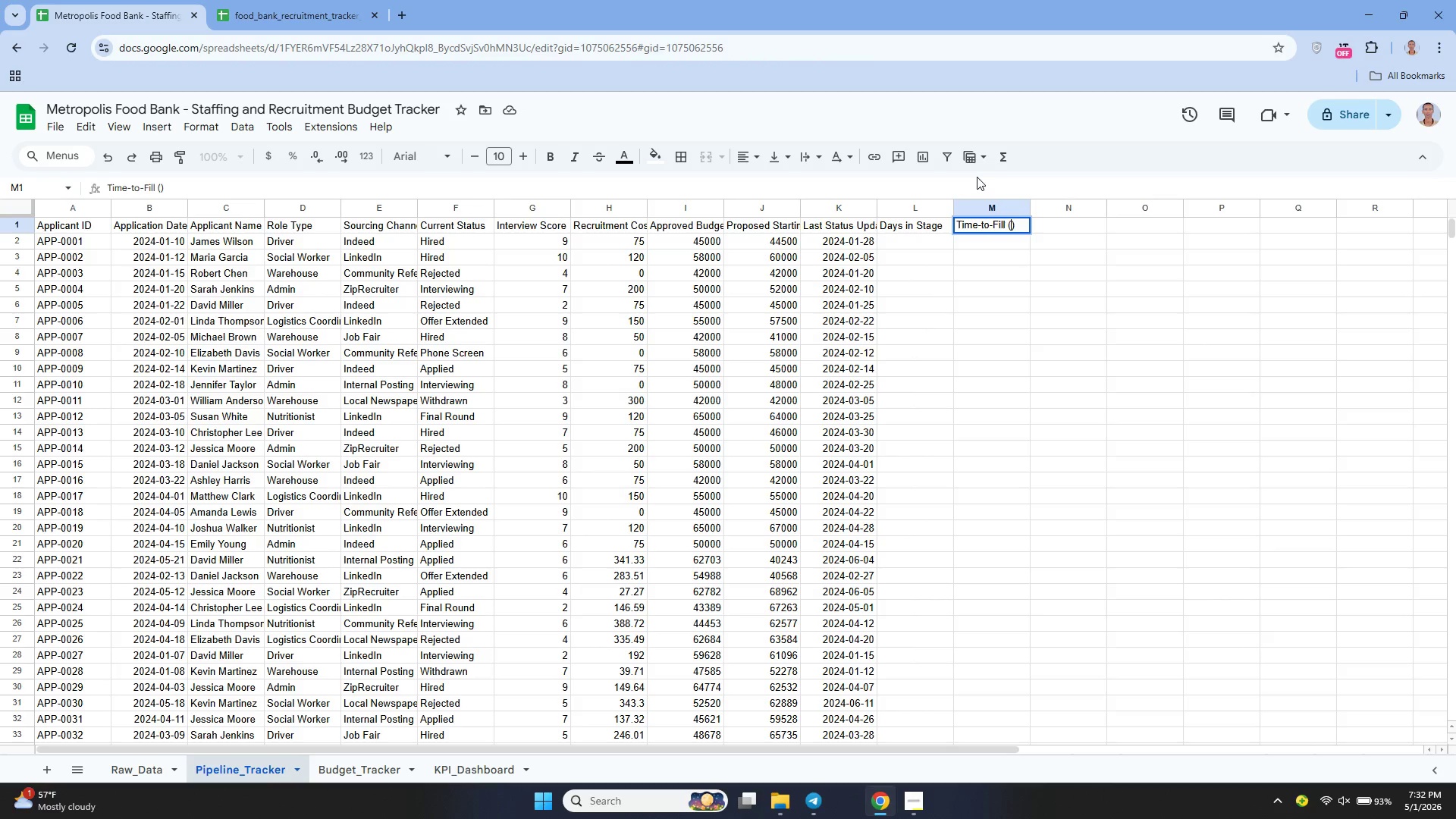 
 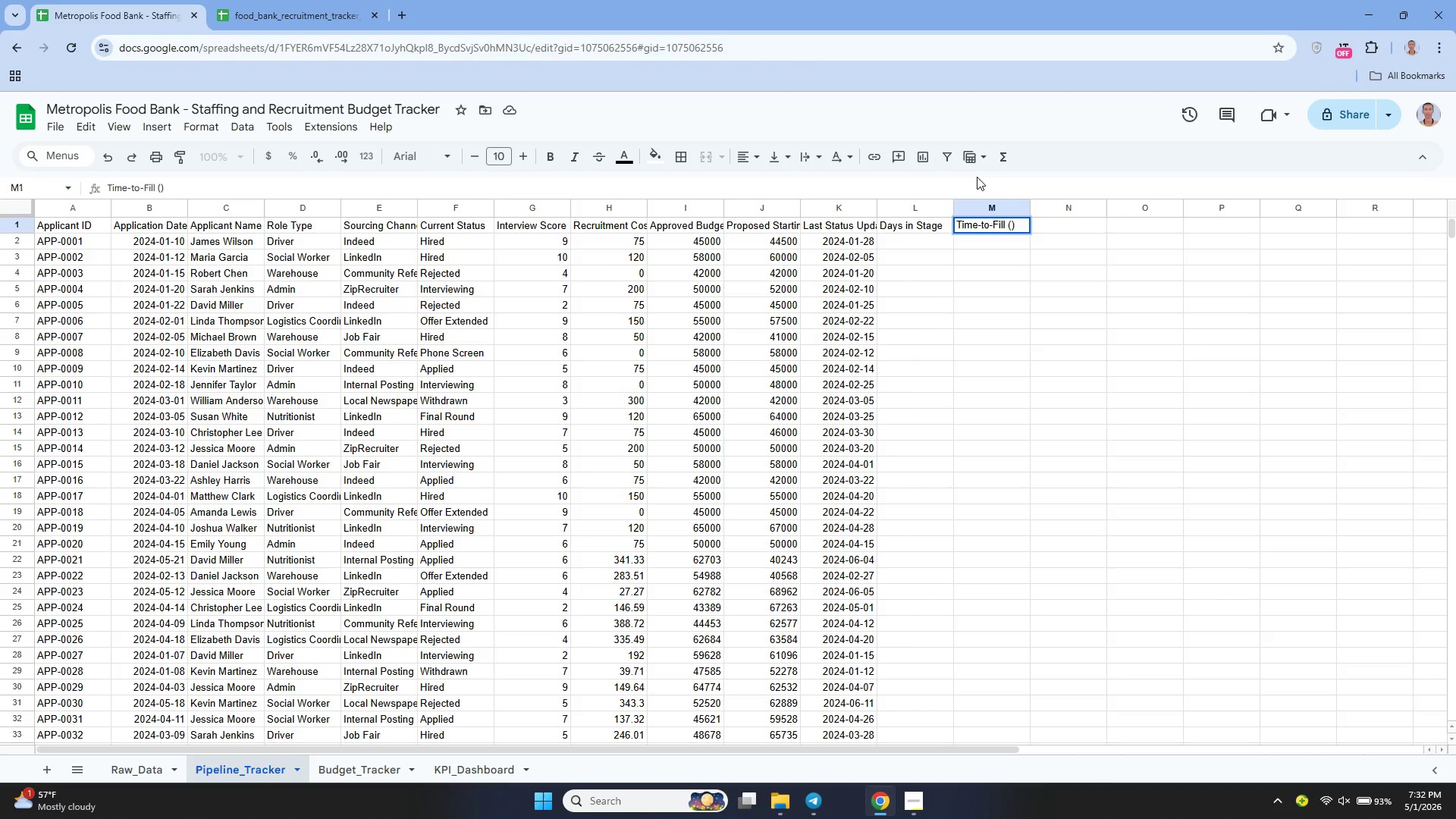 
key(ArrowLeft)
 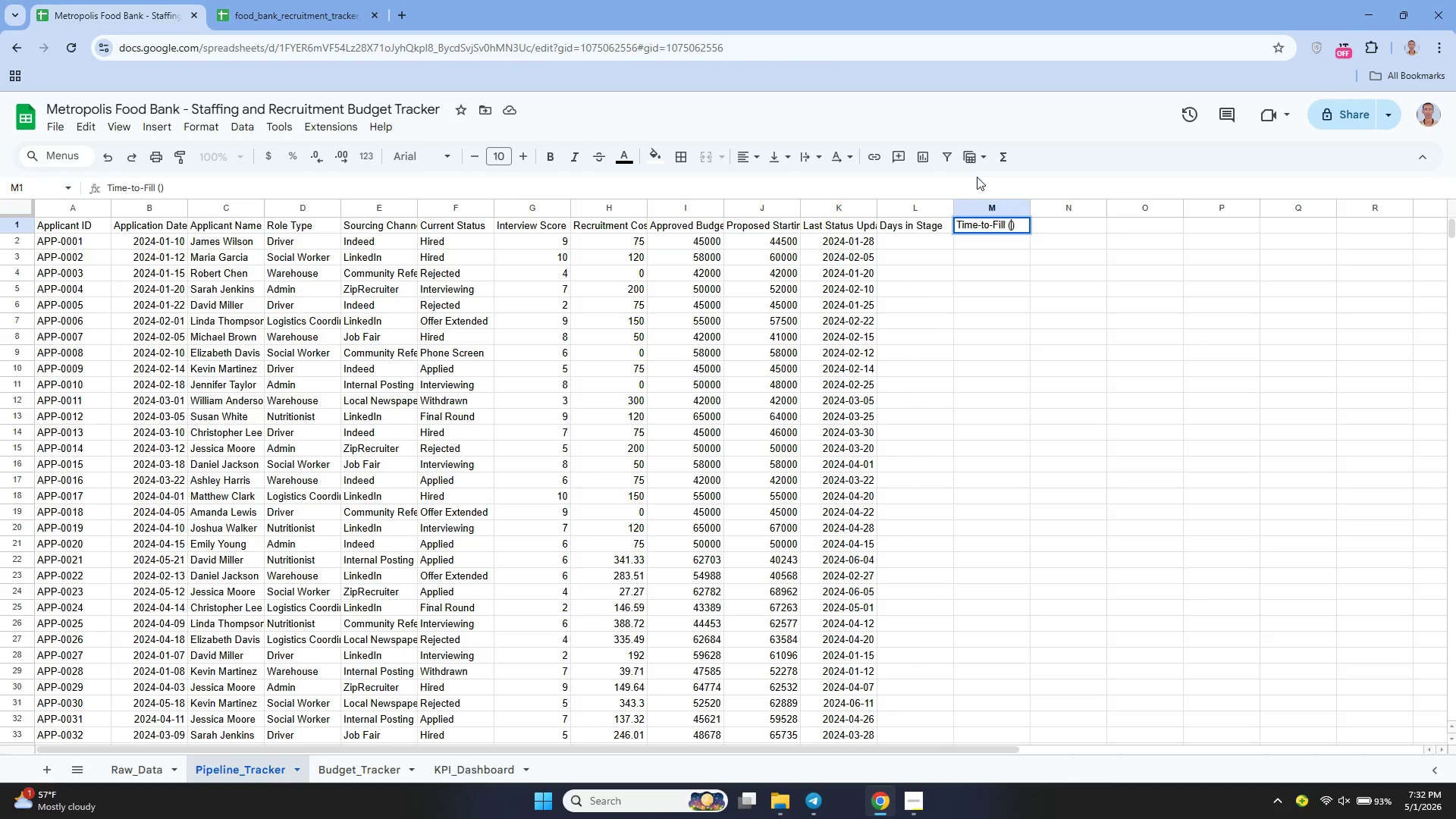 
type(Das)
key(Backspace)
type(ys)
 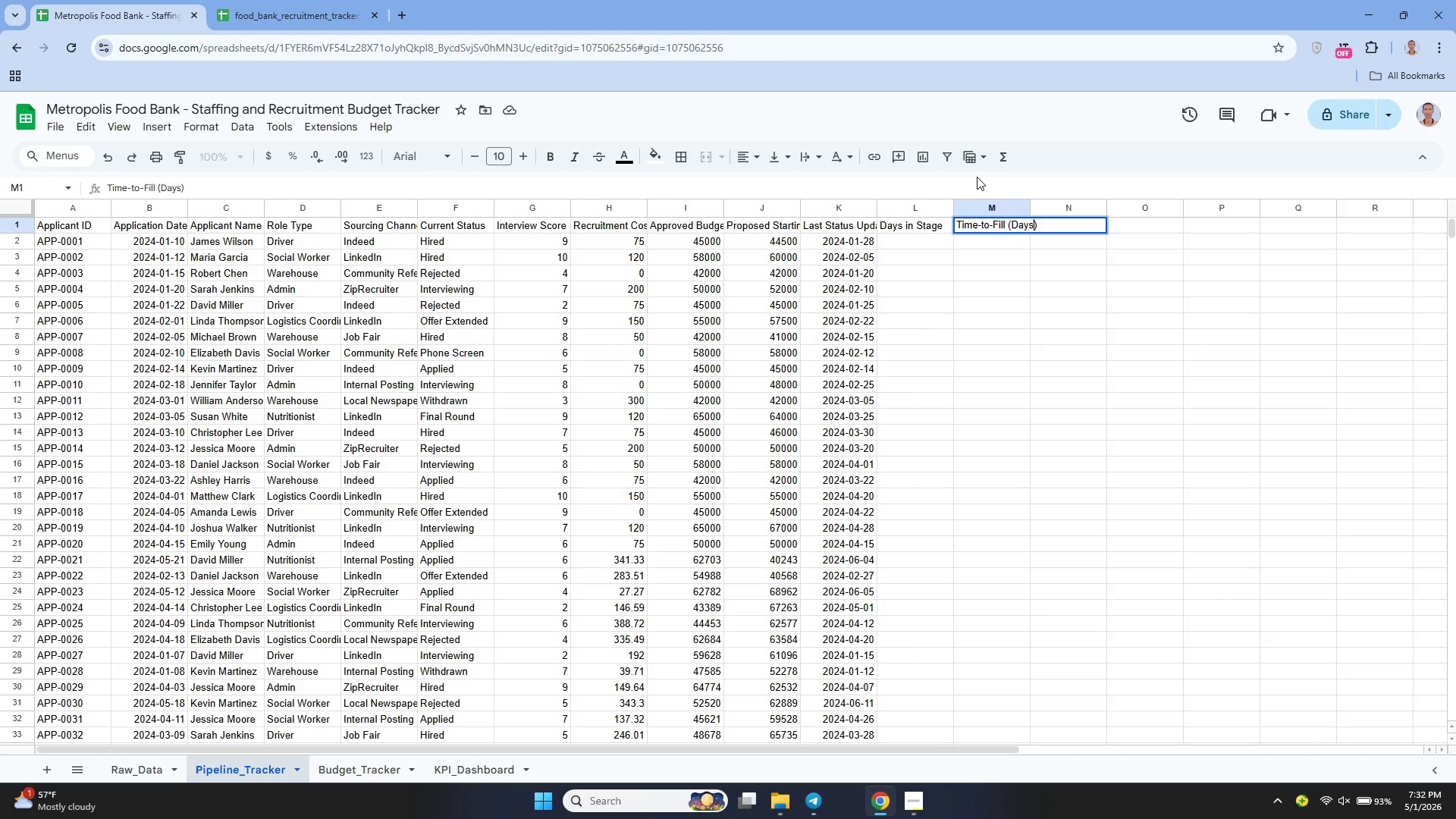 
key(Enter)
 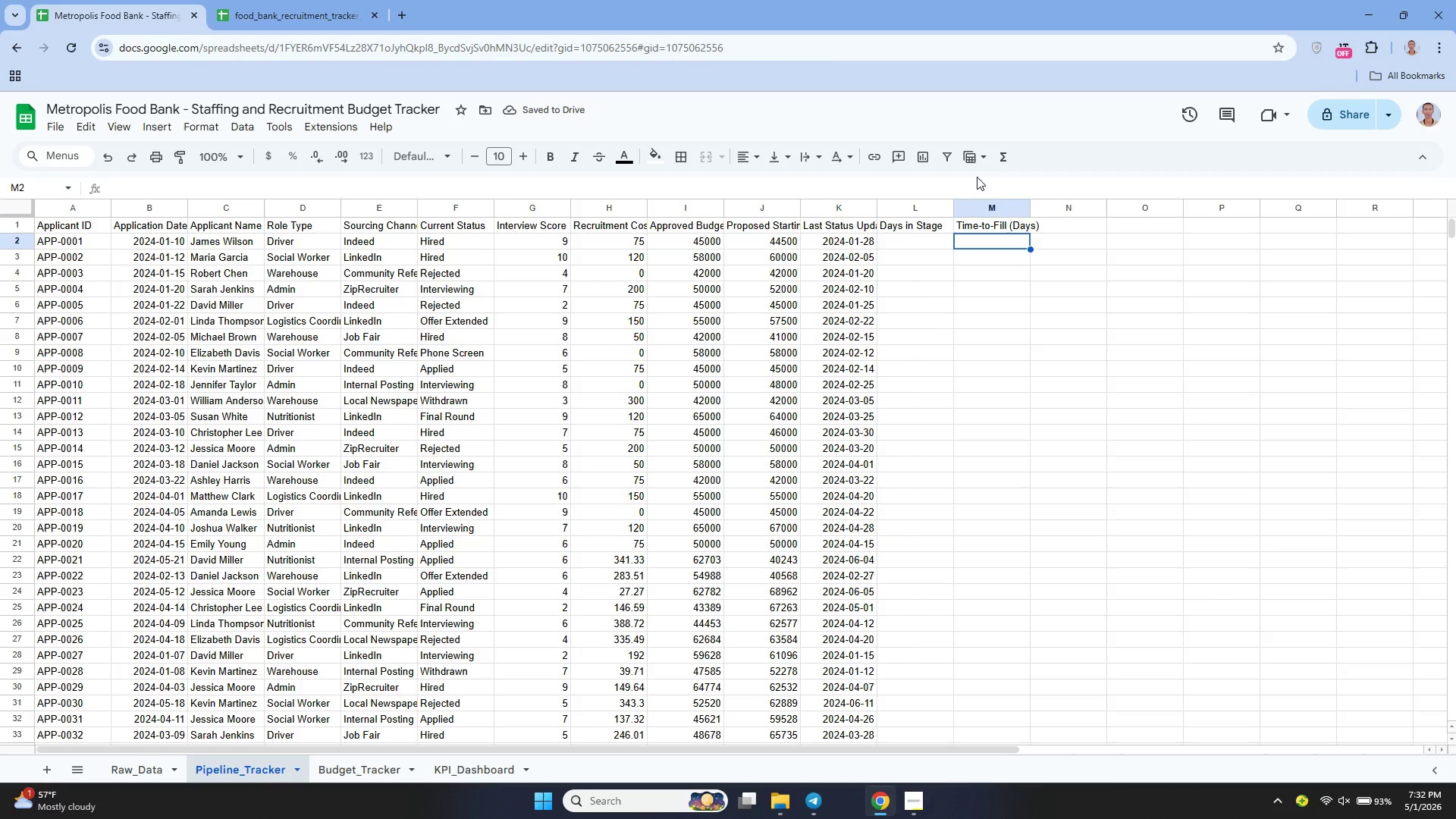 
wait(8.75)
 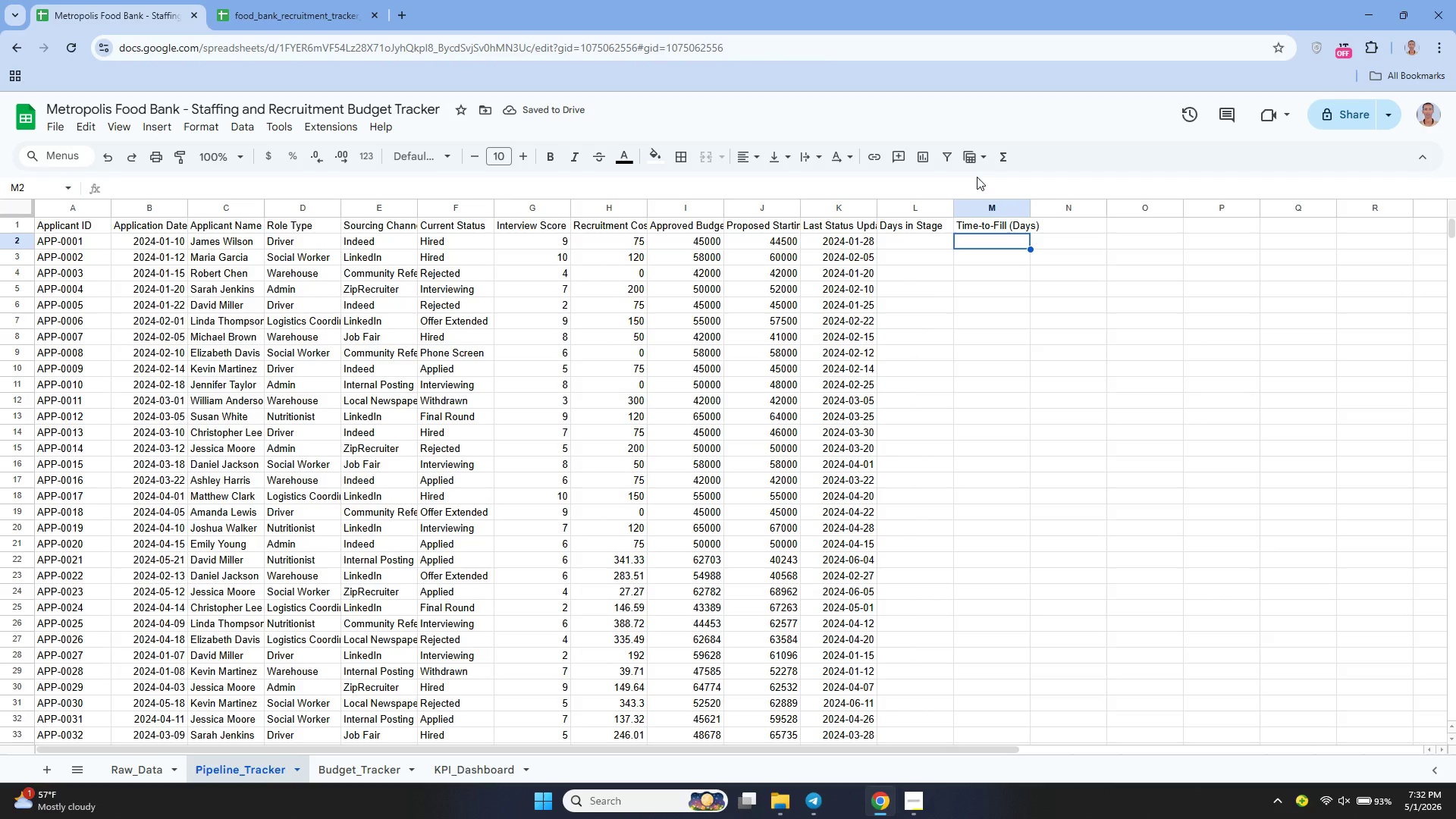 
key(ArrowUp)
 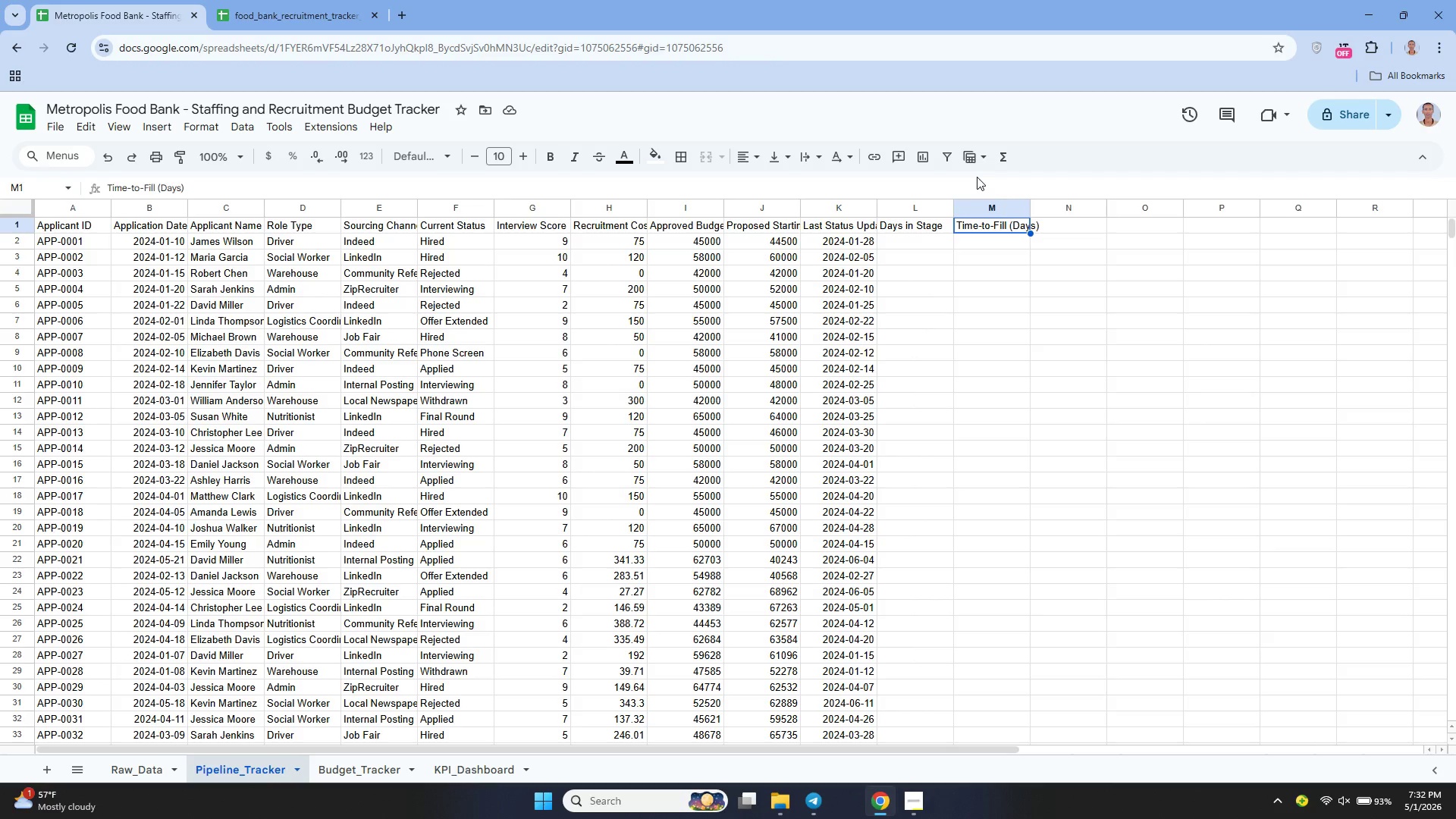 
key(ArrowRight)
 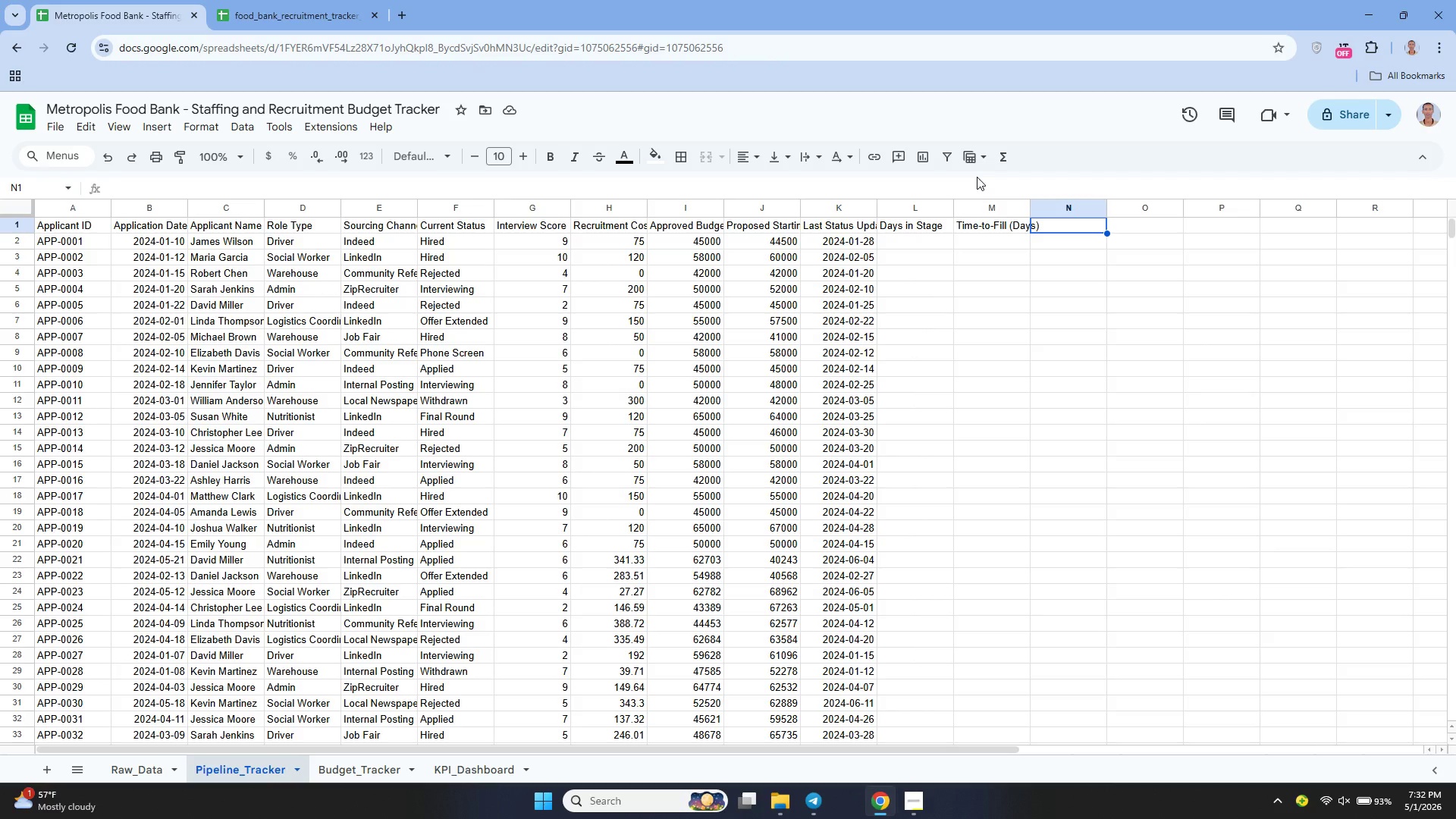 
type(Stagnant Flag)
 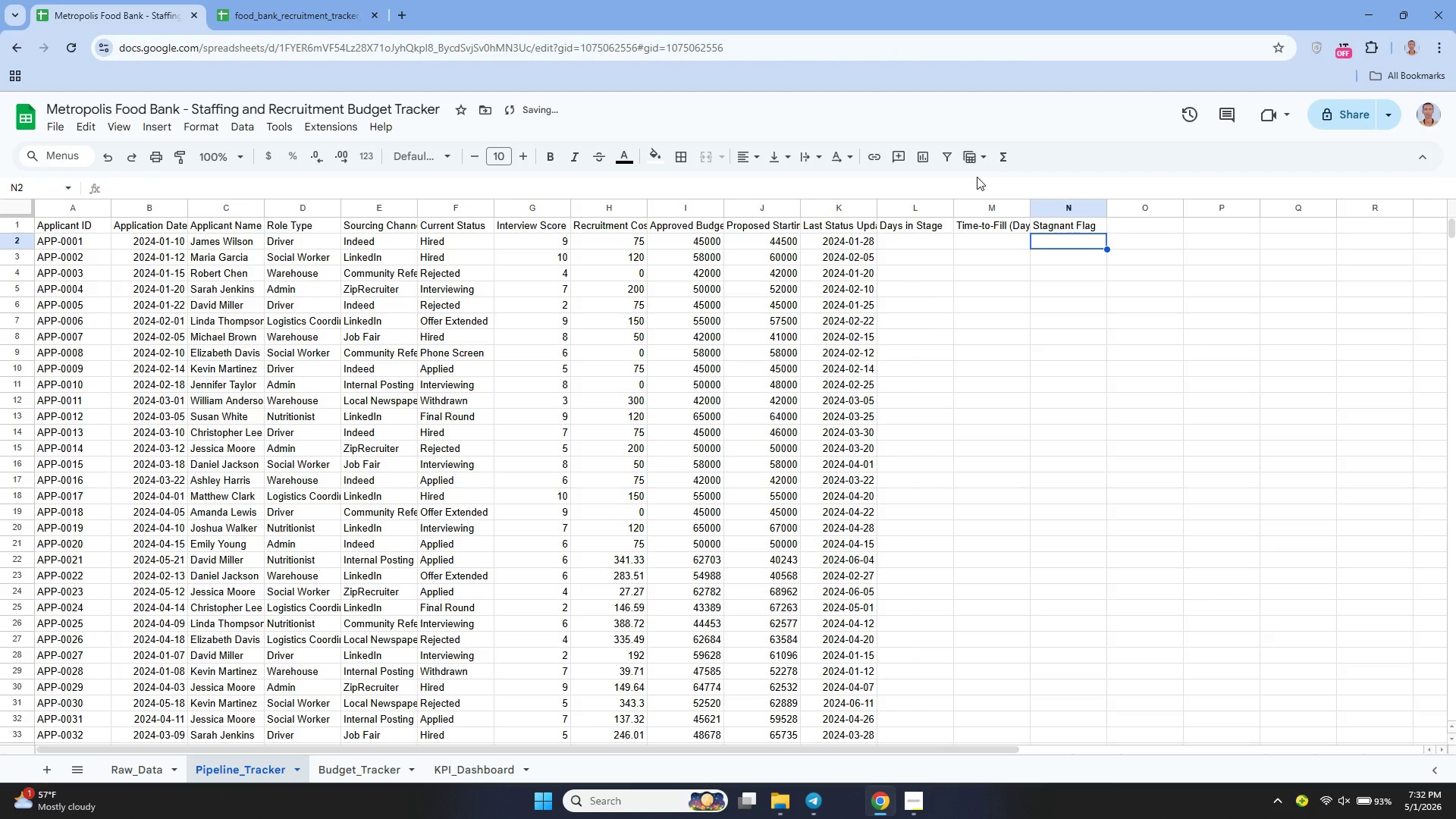 
 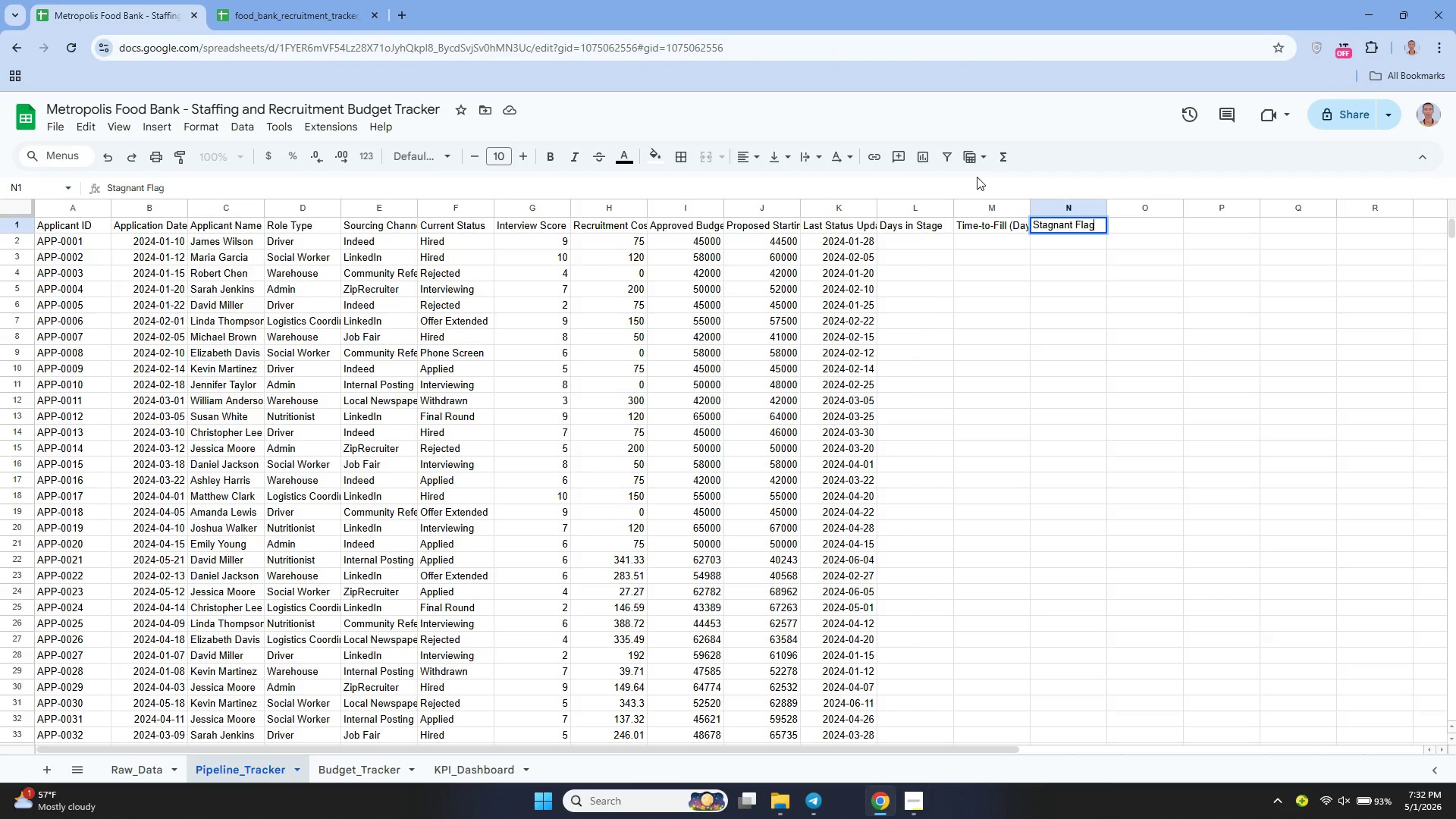 
key(Enter)
 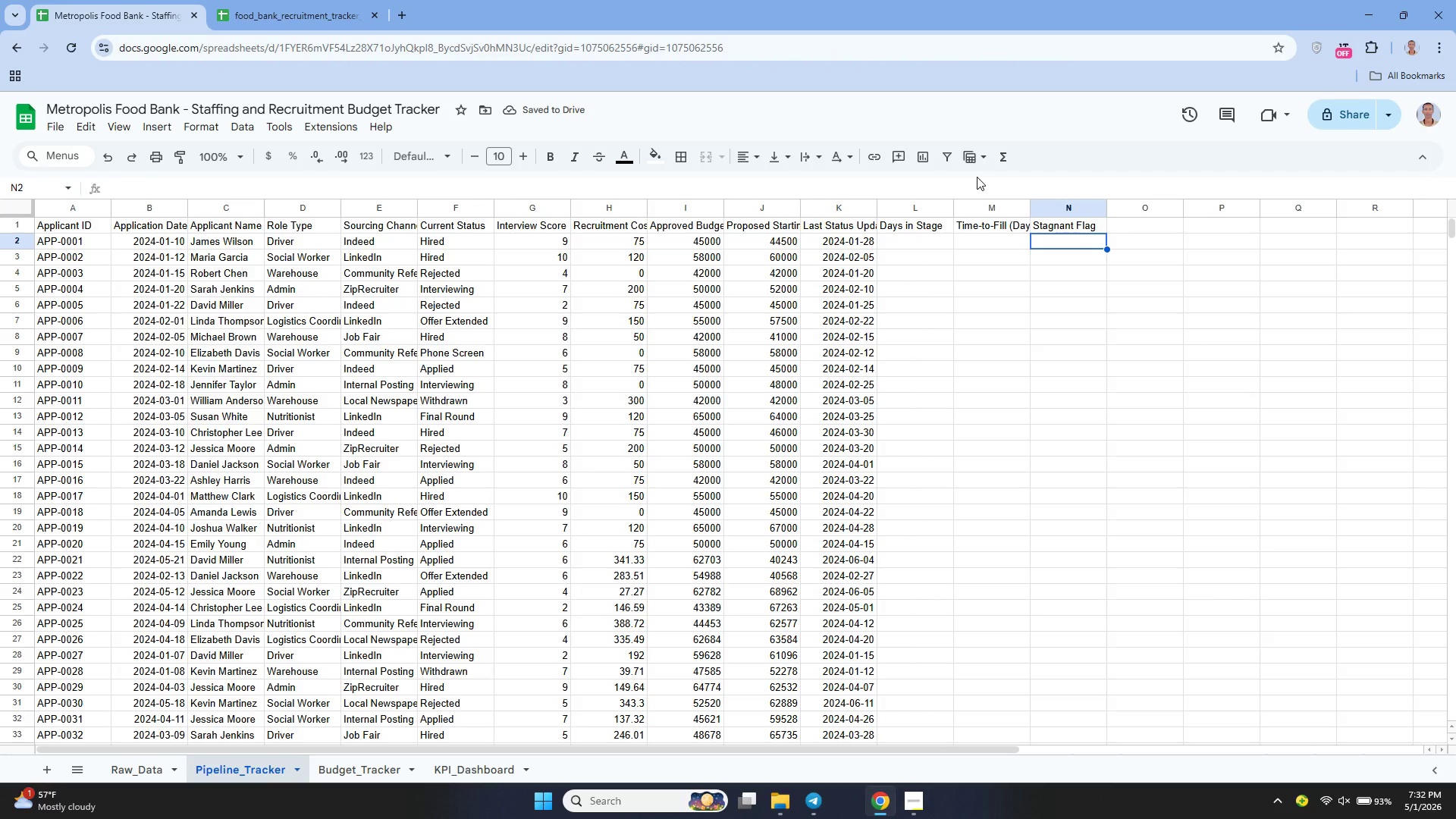 
key(ArrowLeft)
 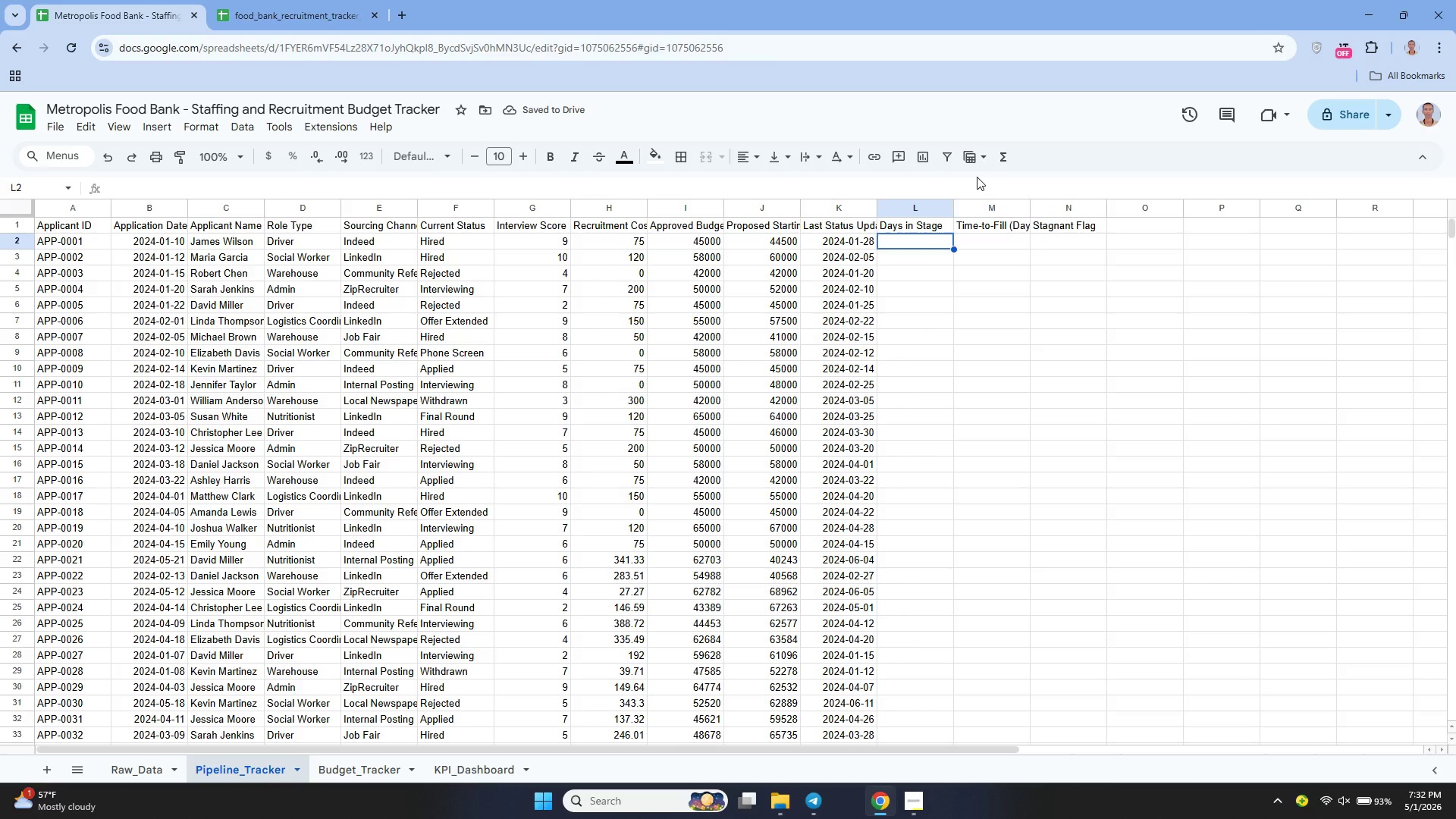 
key(ArrowLeft)
 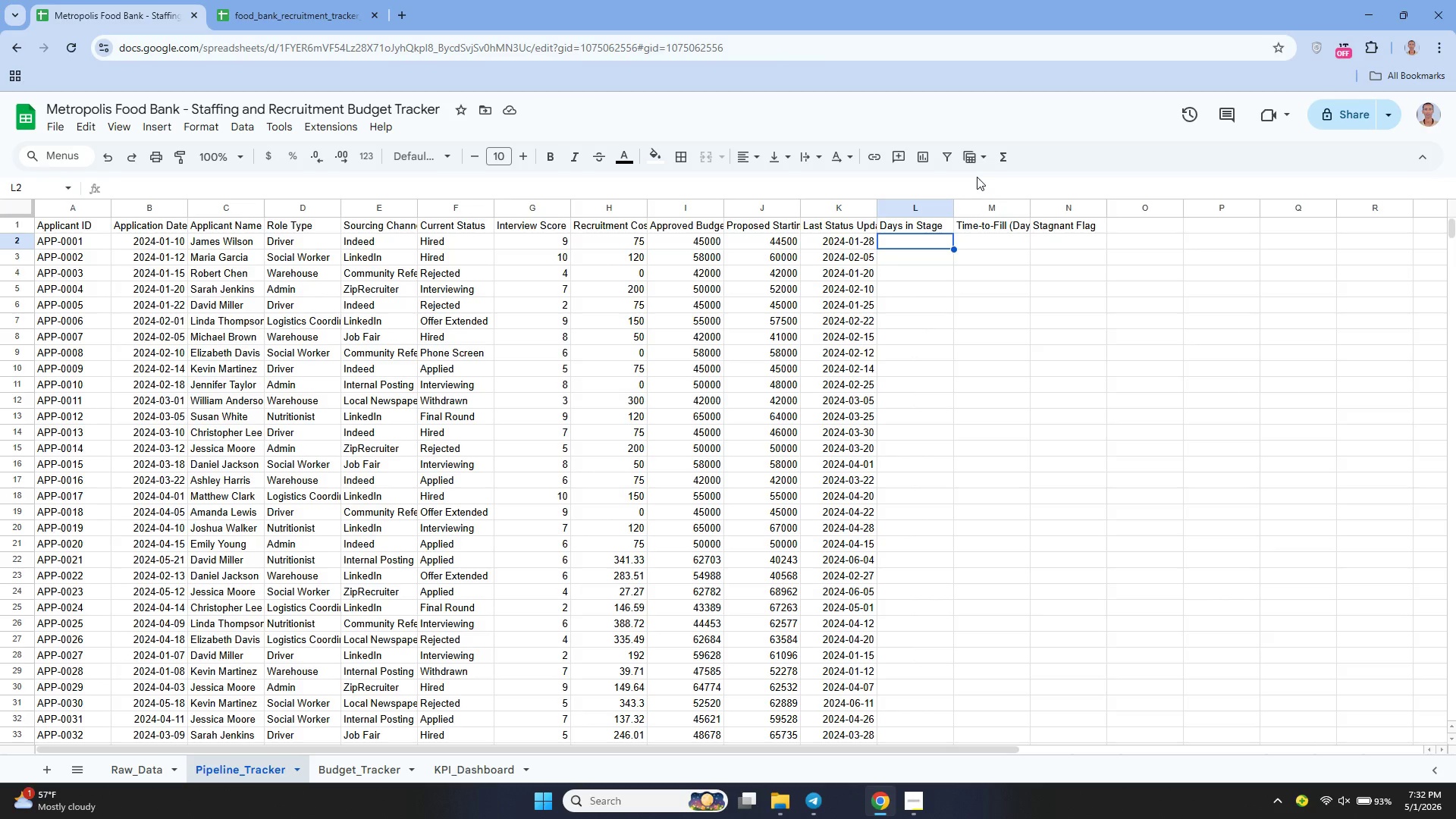 
type(=if)
 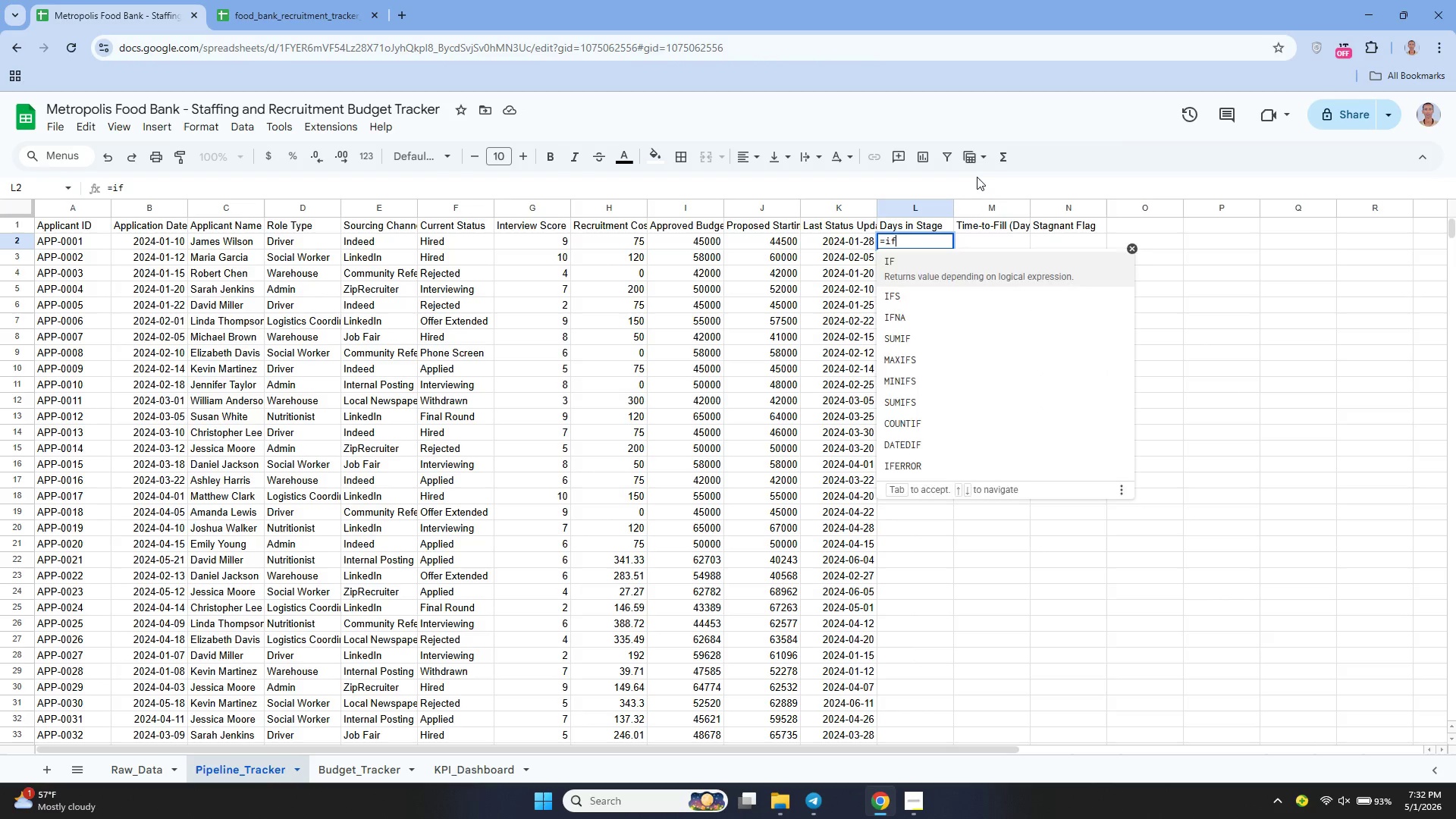 
key(Enter)
 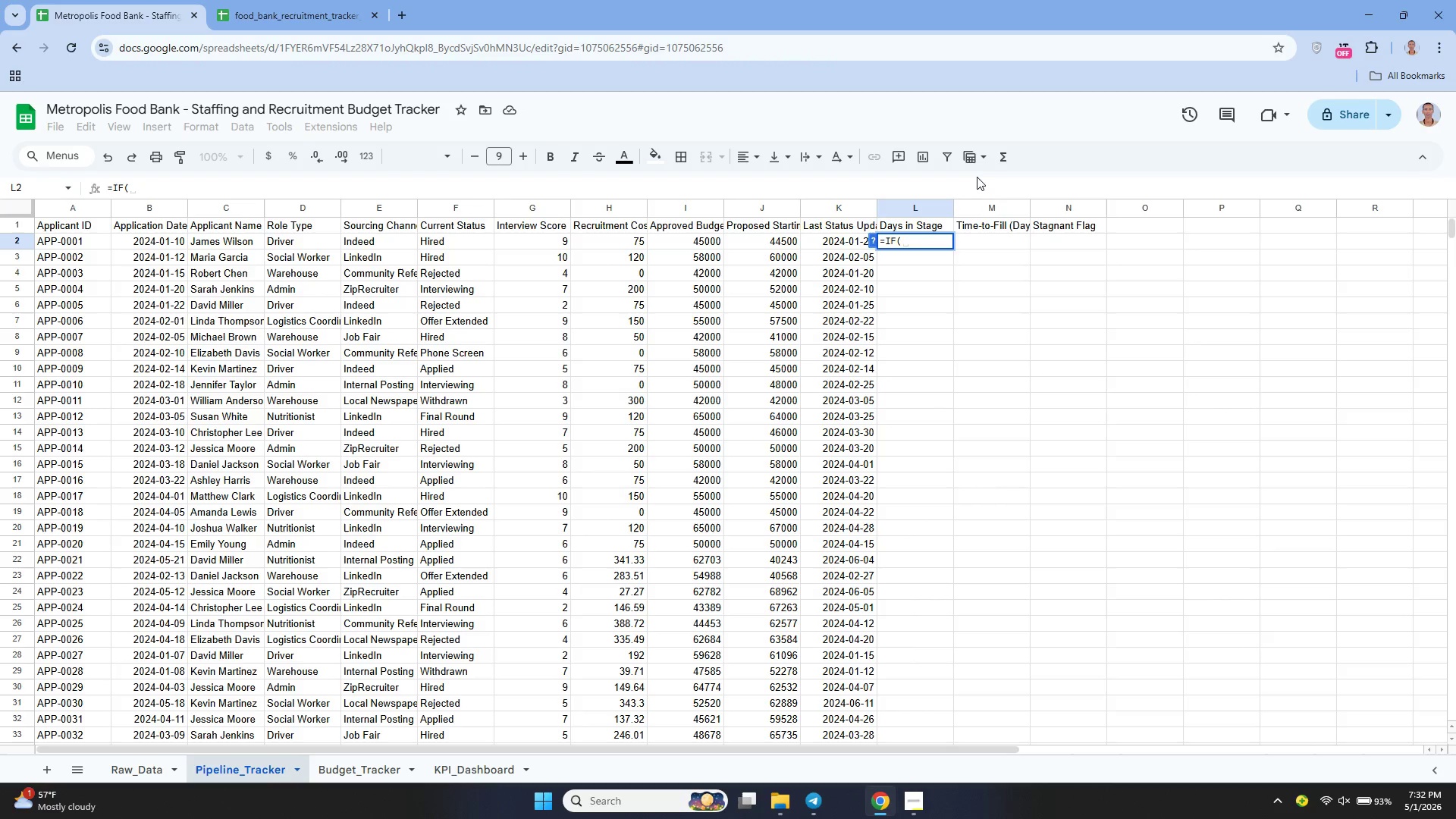 
type(OR)
 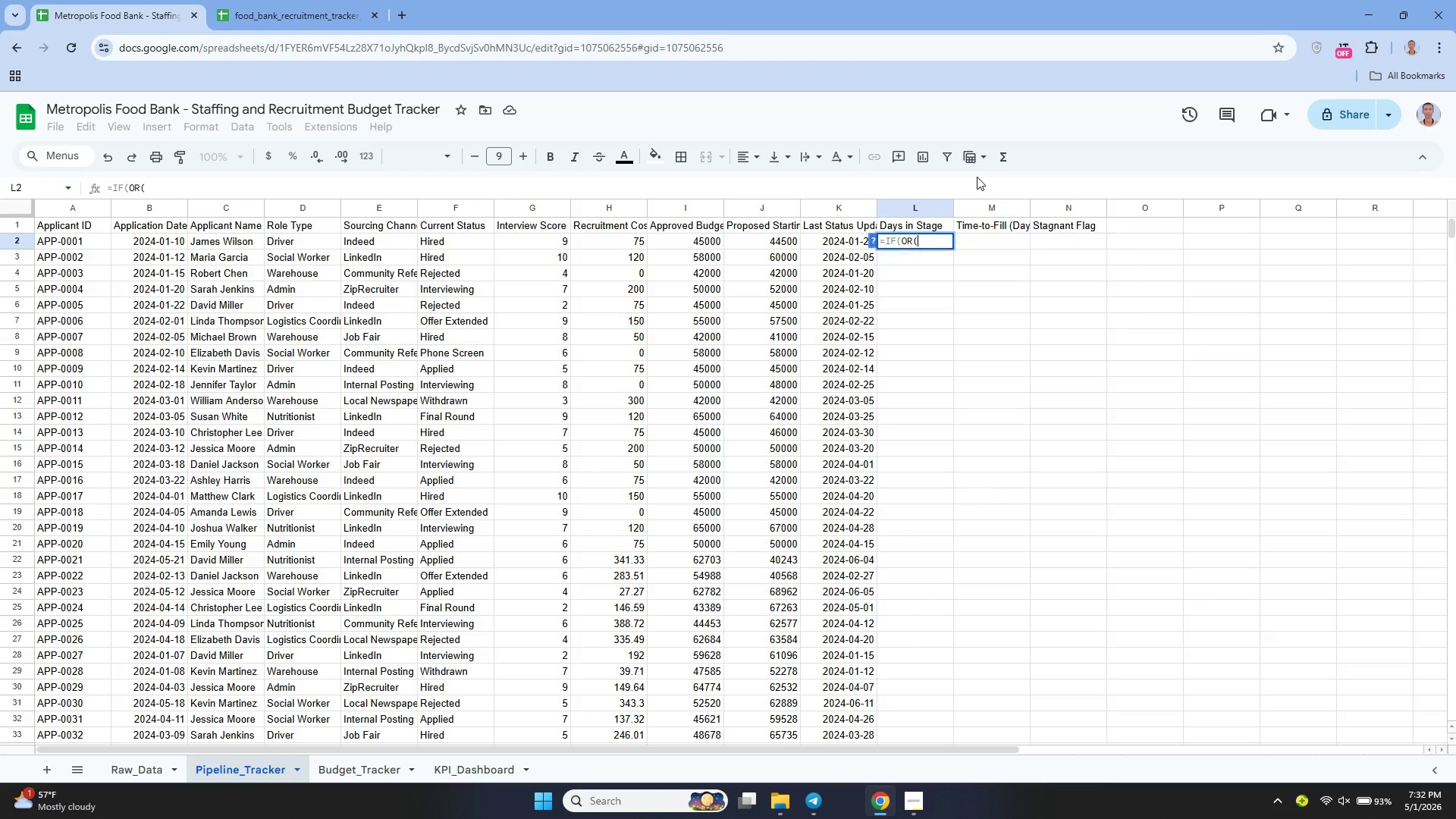 
key(Enter)
 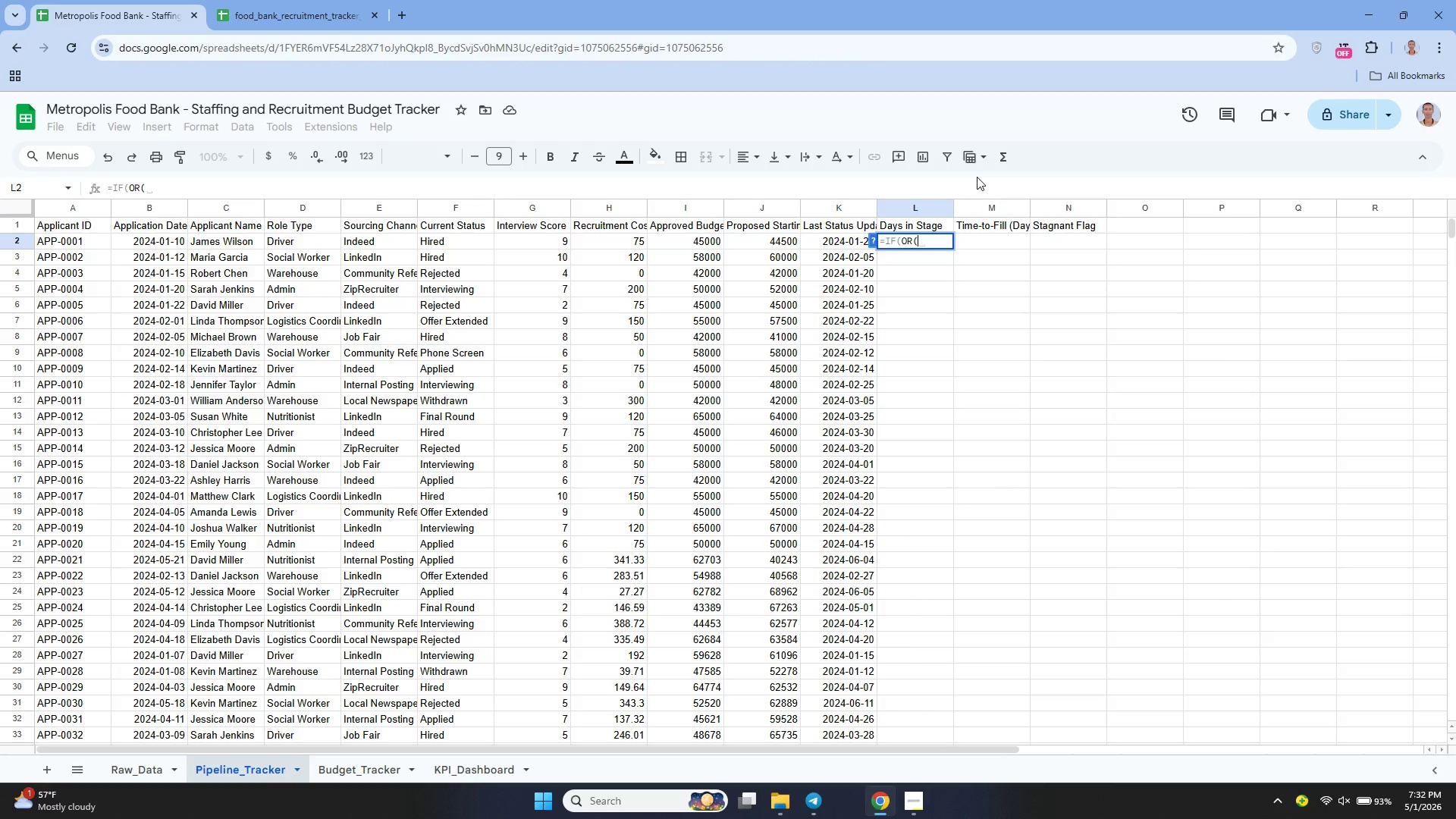 
type(F2="")
 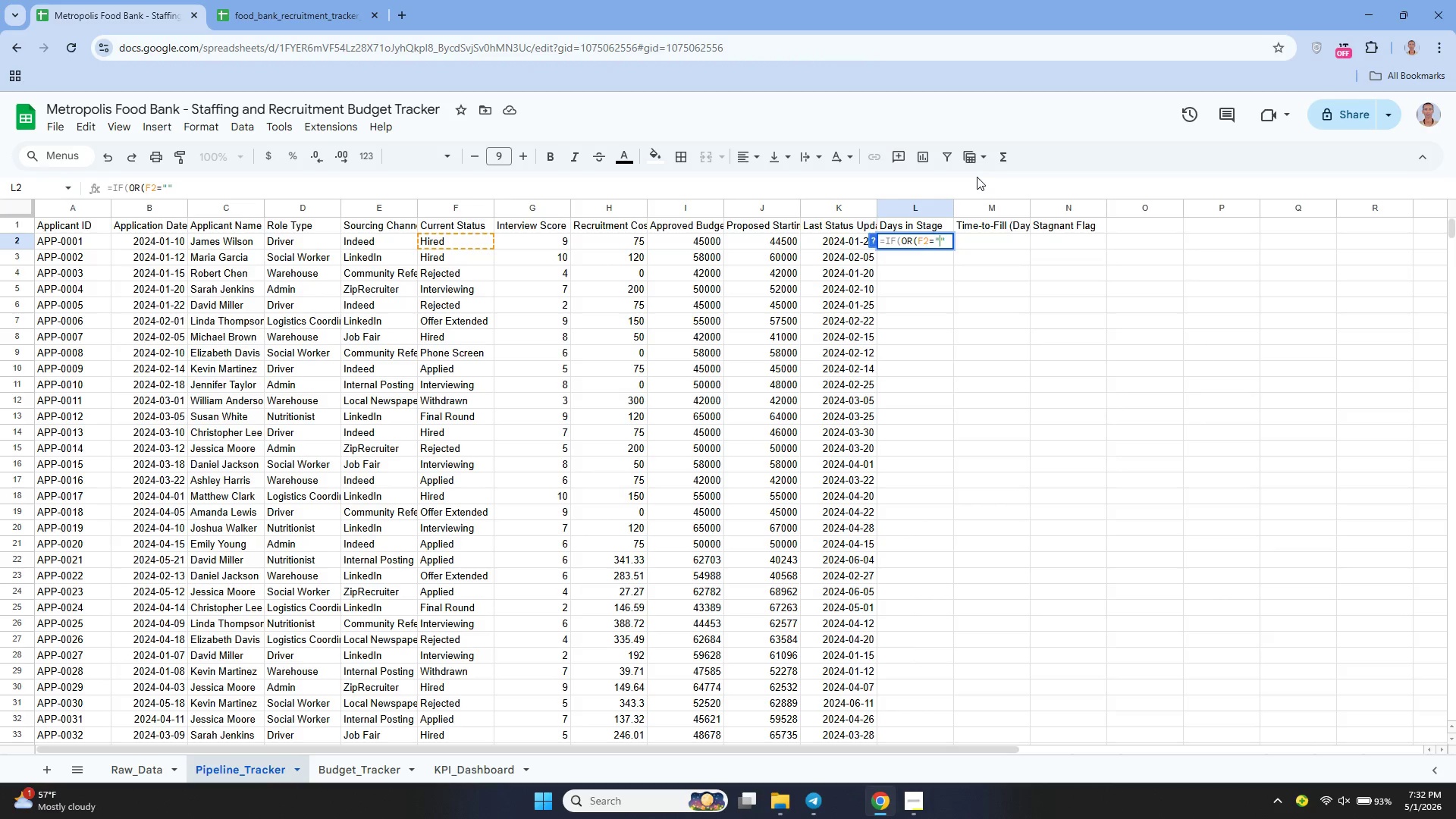 
 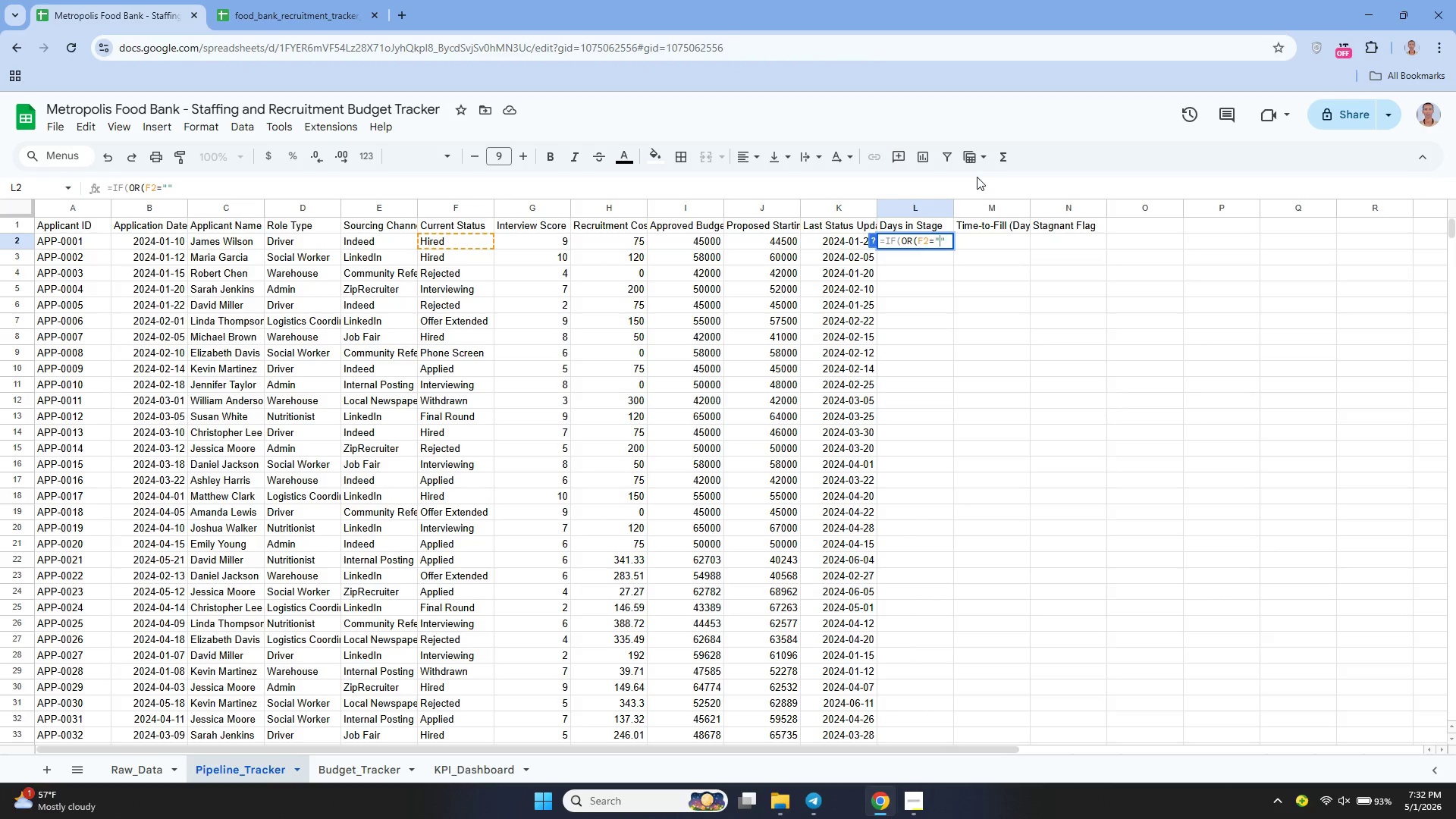 
key(ArrowLeft)
 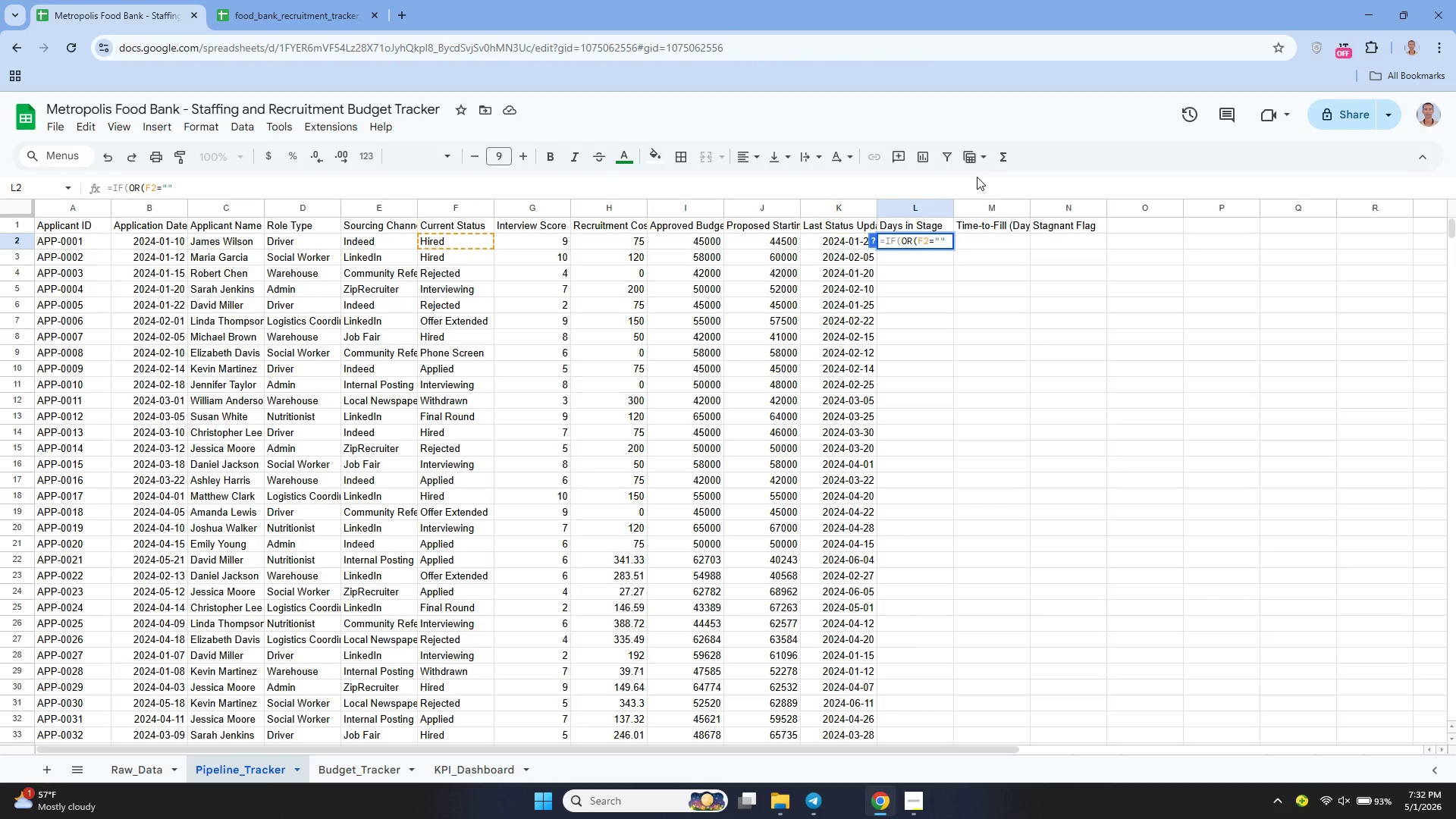 
type(Hired)
 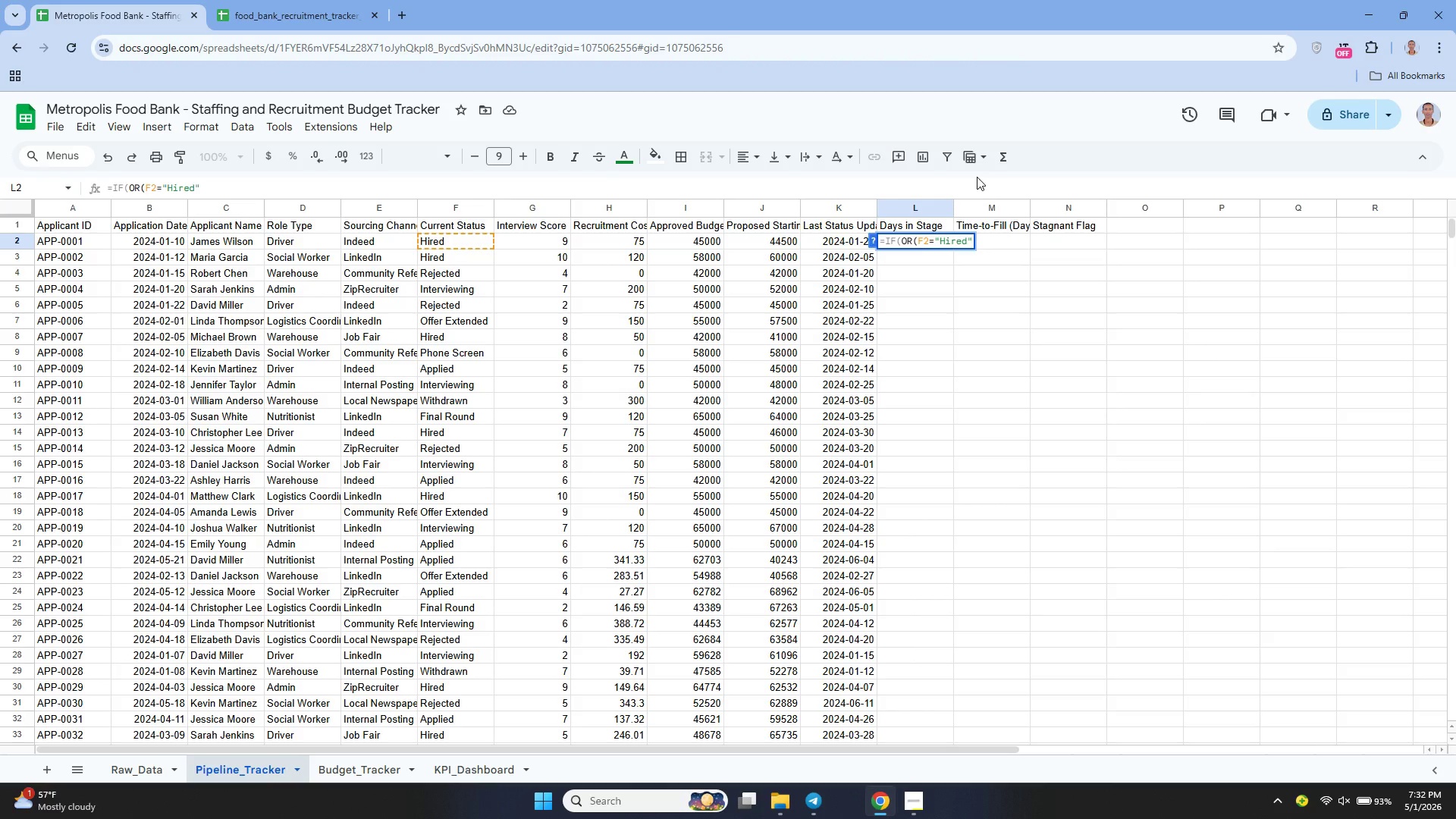 
key(ArrowRight)
 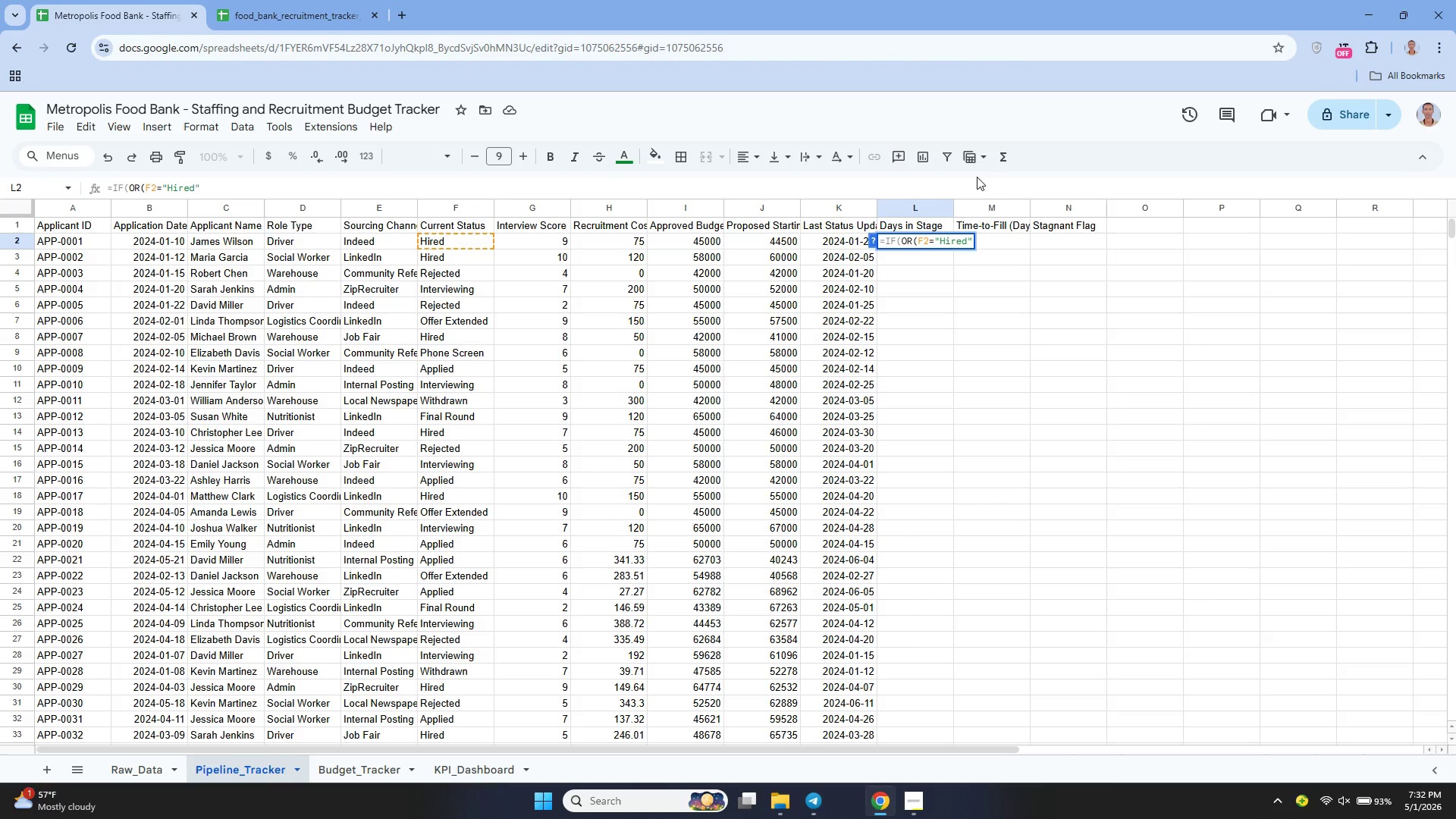 
type(, F2="")
 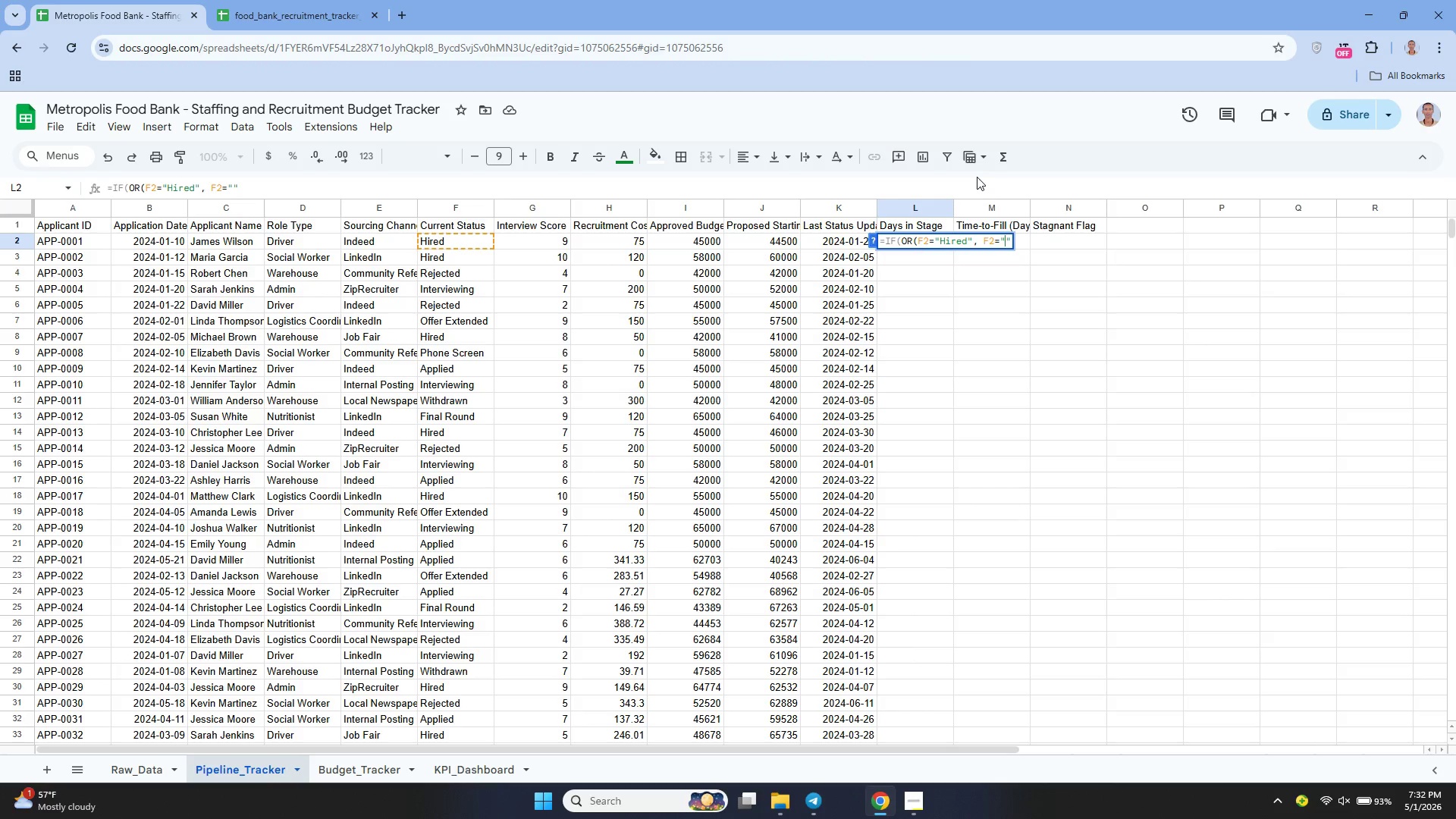 
 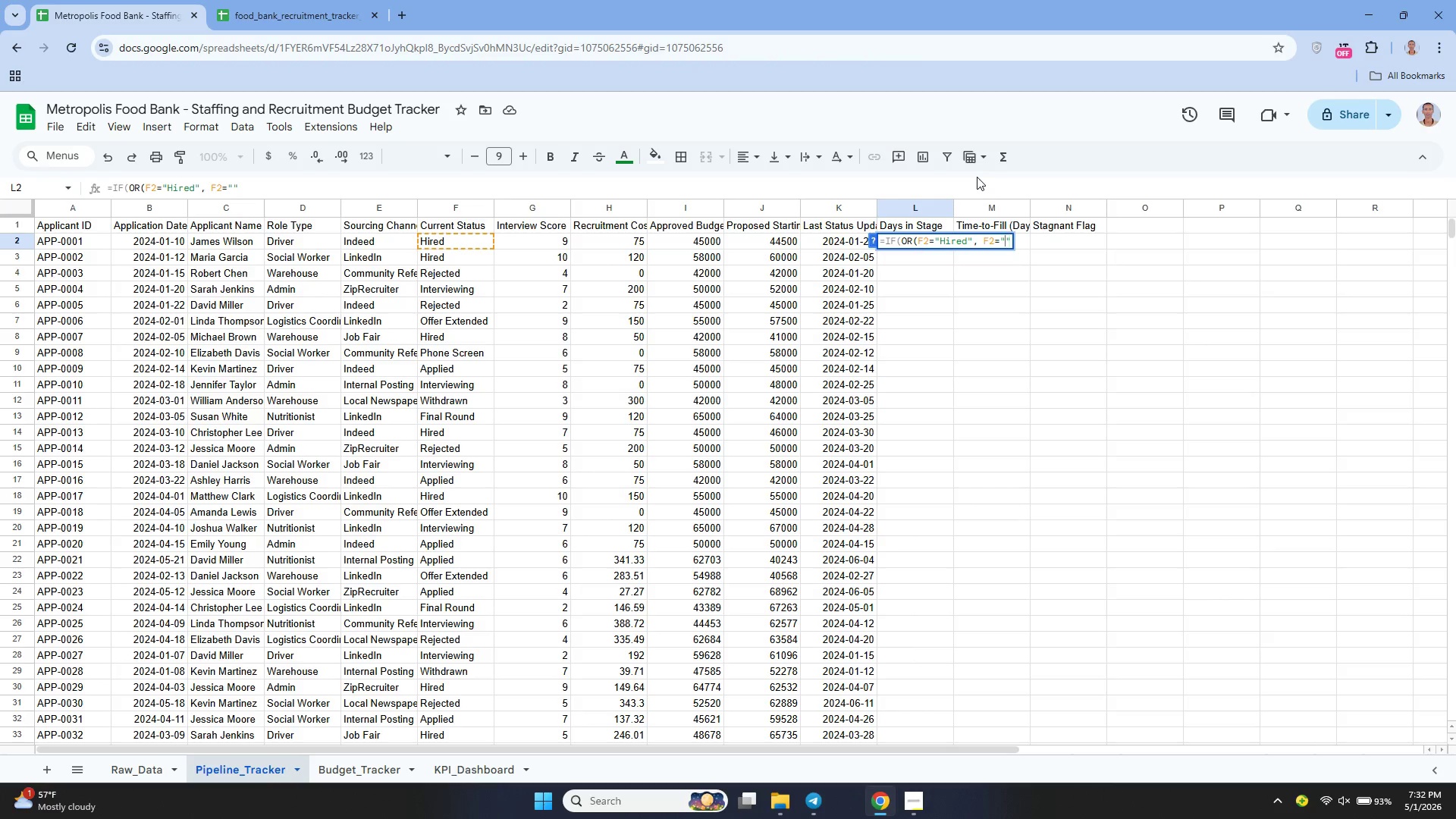 
key(ArrowLeft)
 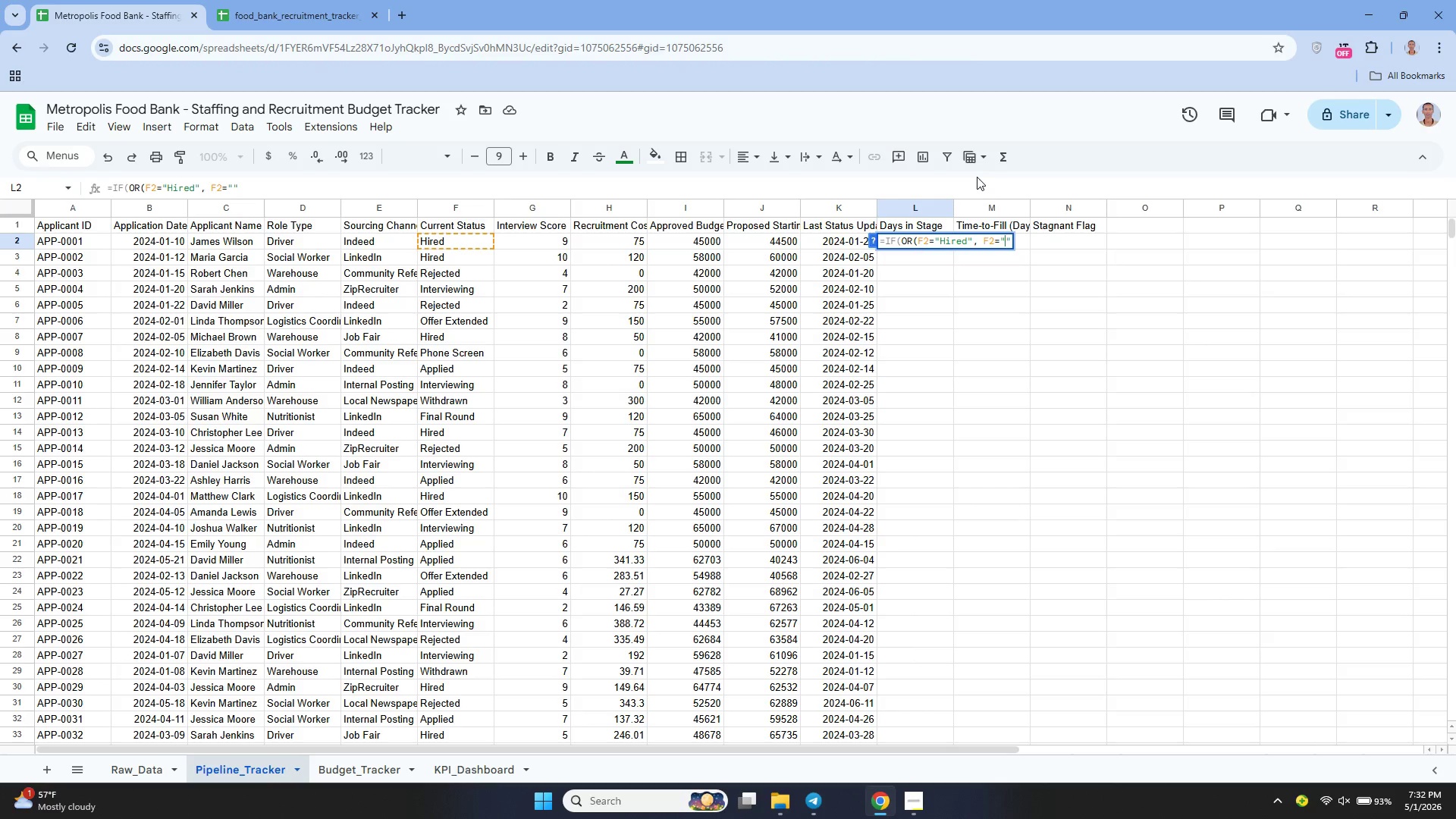 
type(Rejected)
 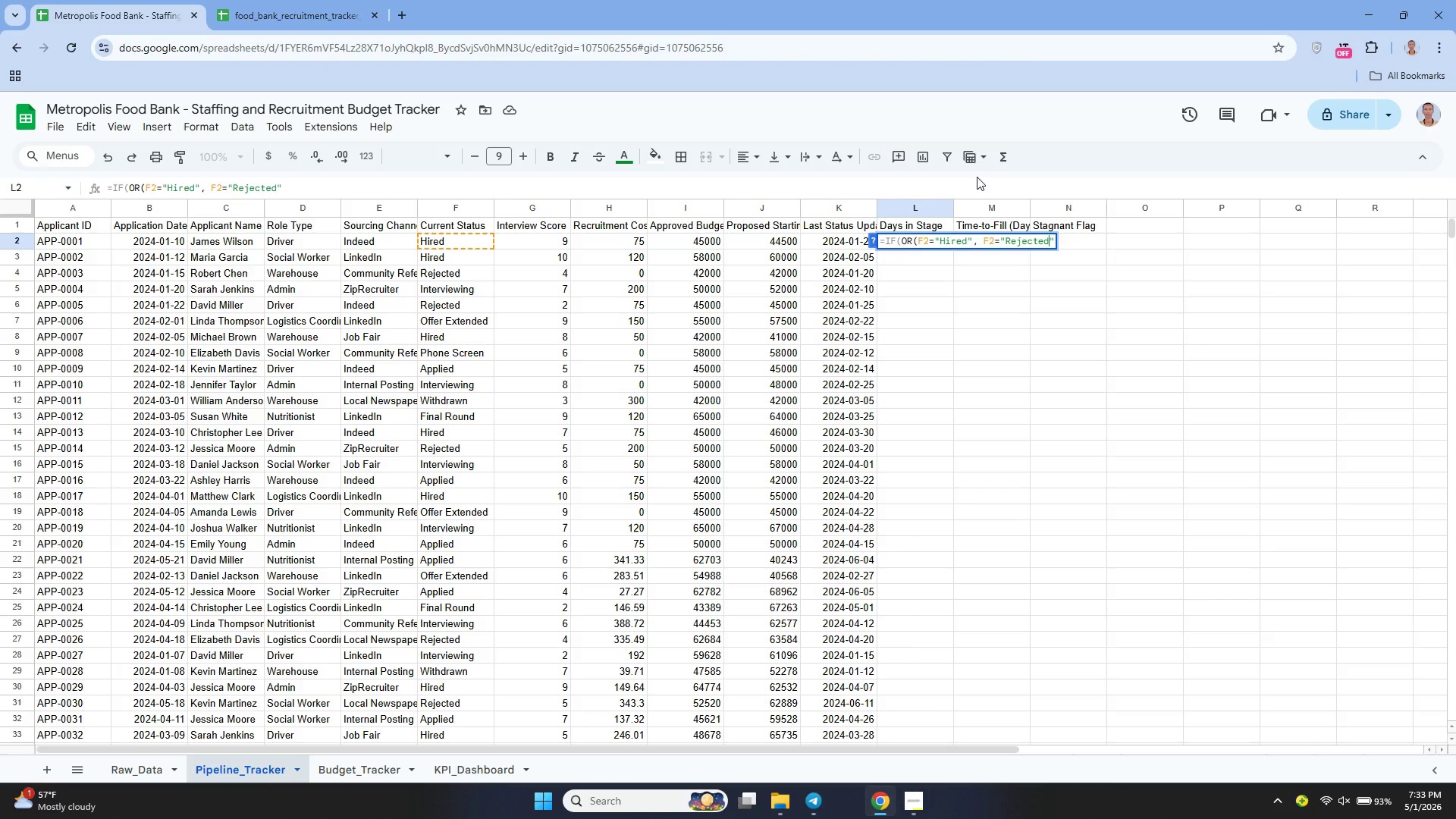 
key(ArrowRight)
 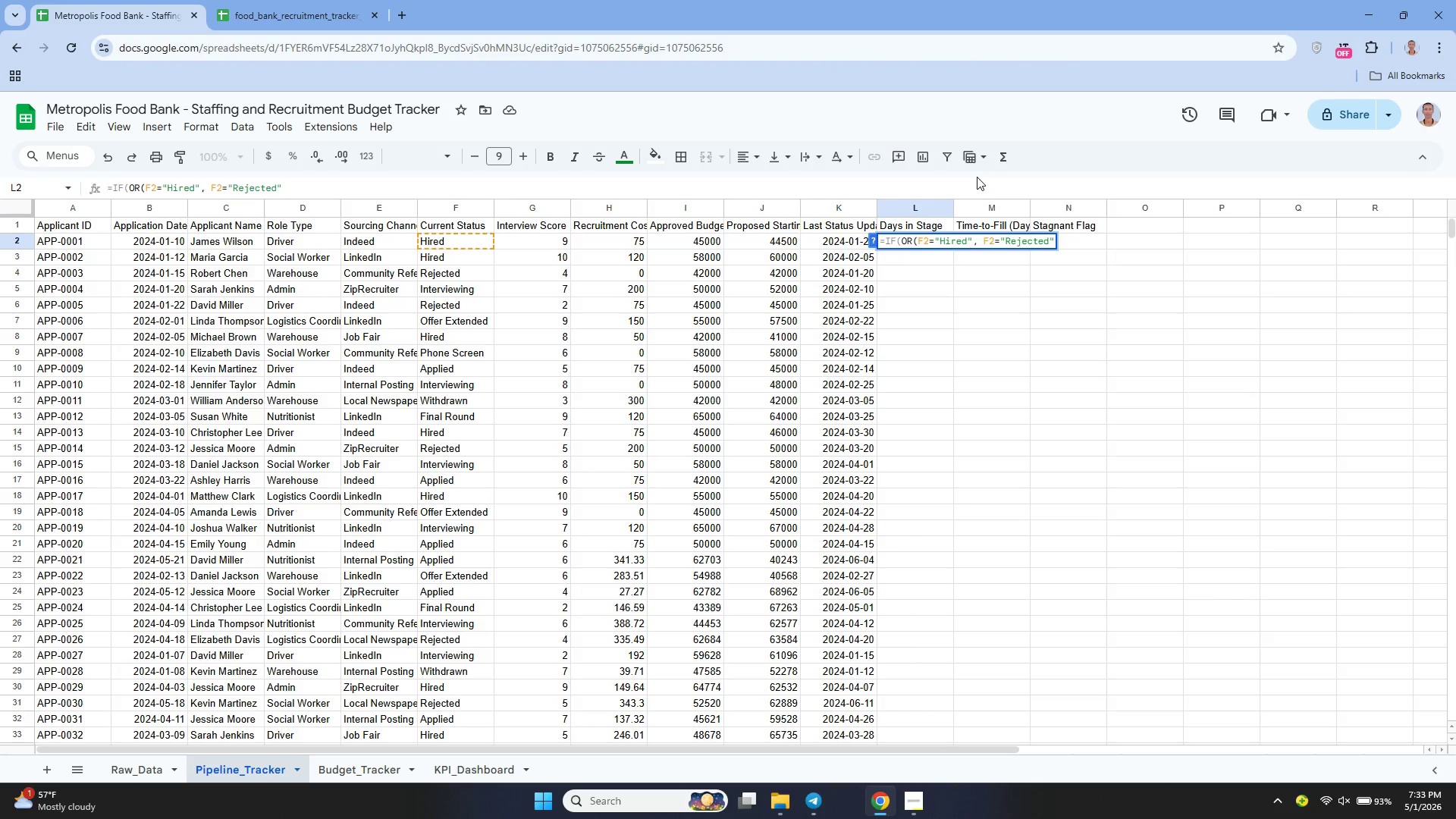 
type(, F2="")
 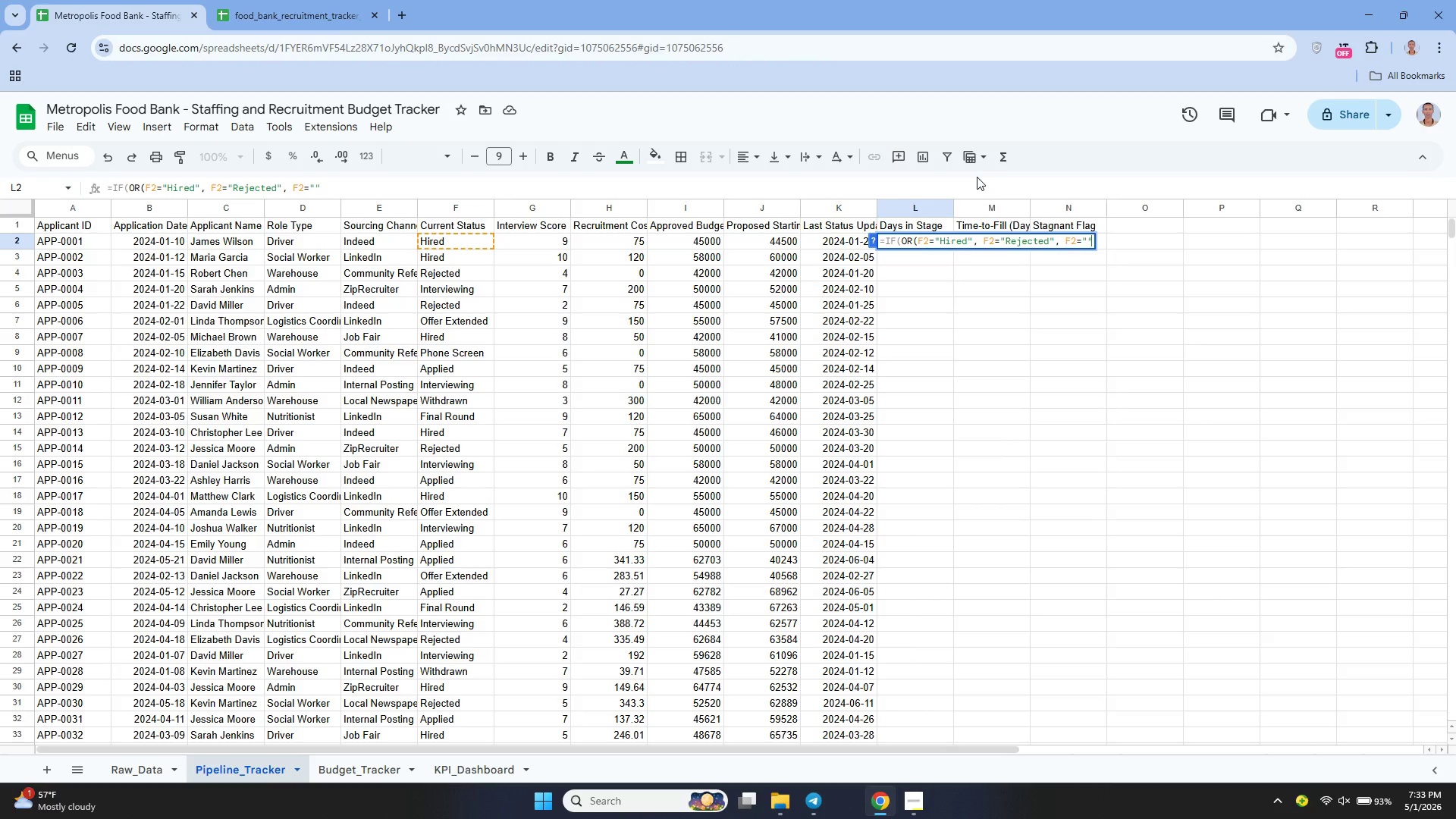 
 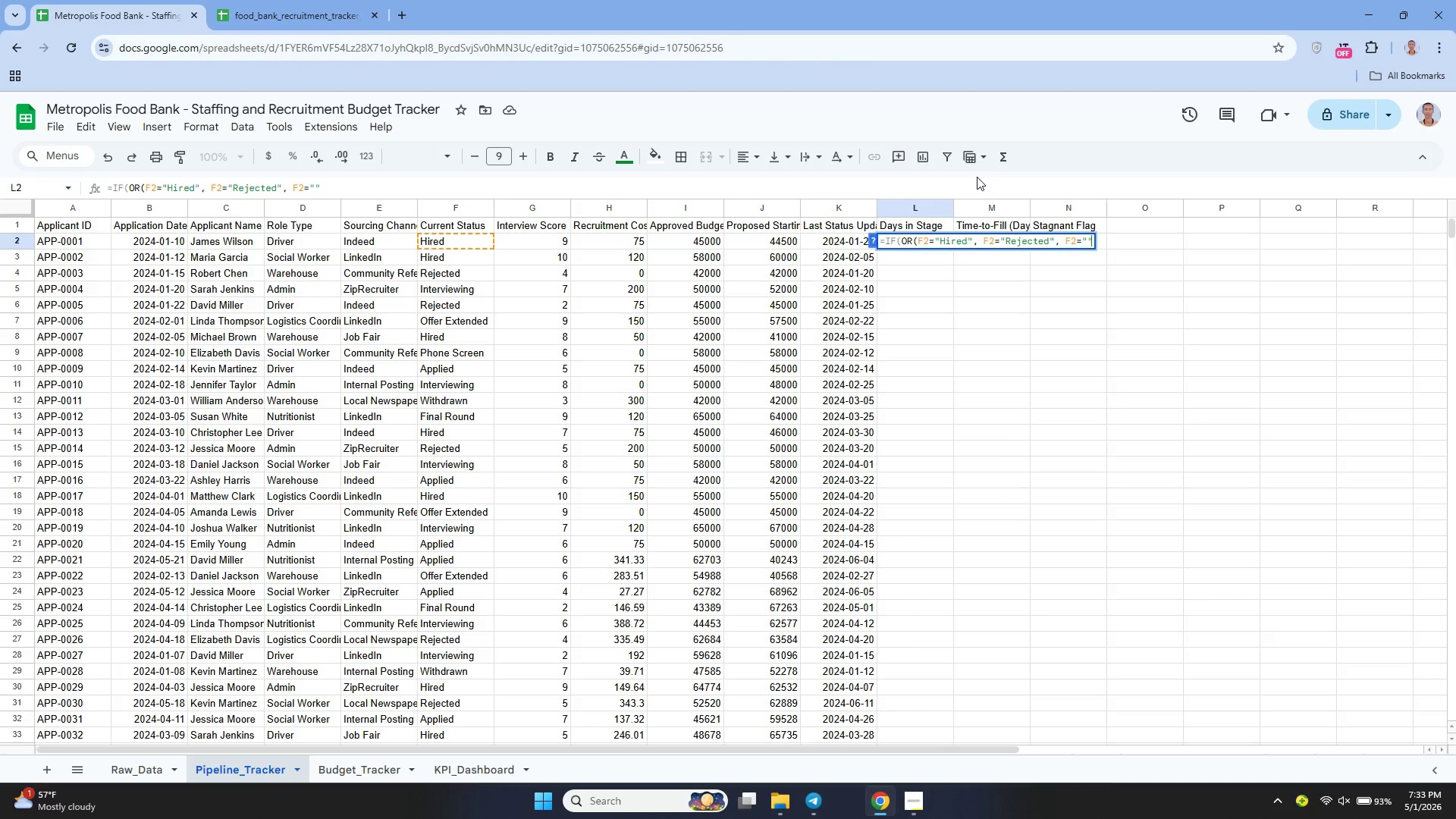 
key(Control+ControlRight)
 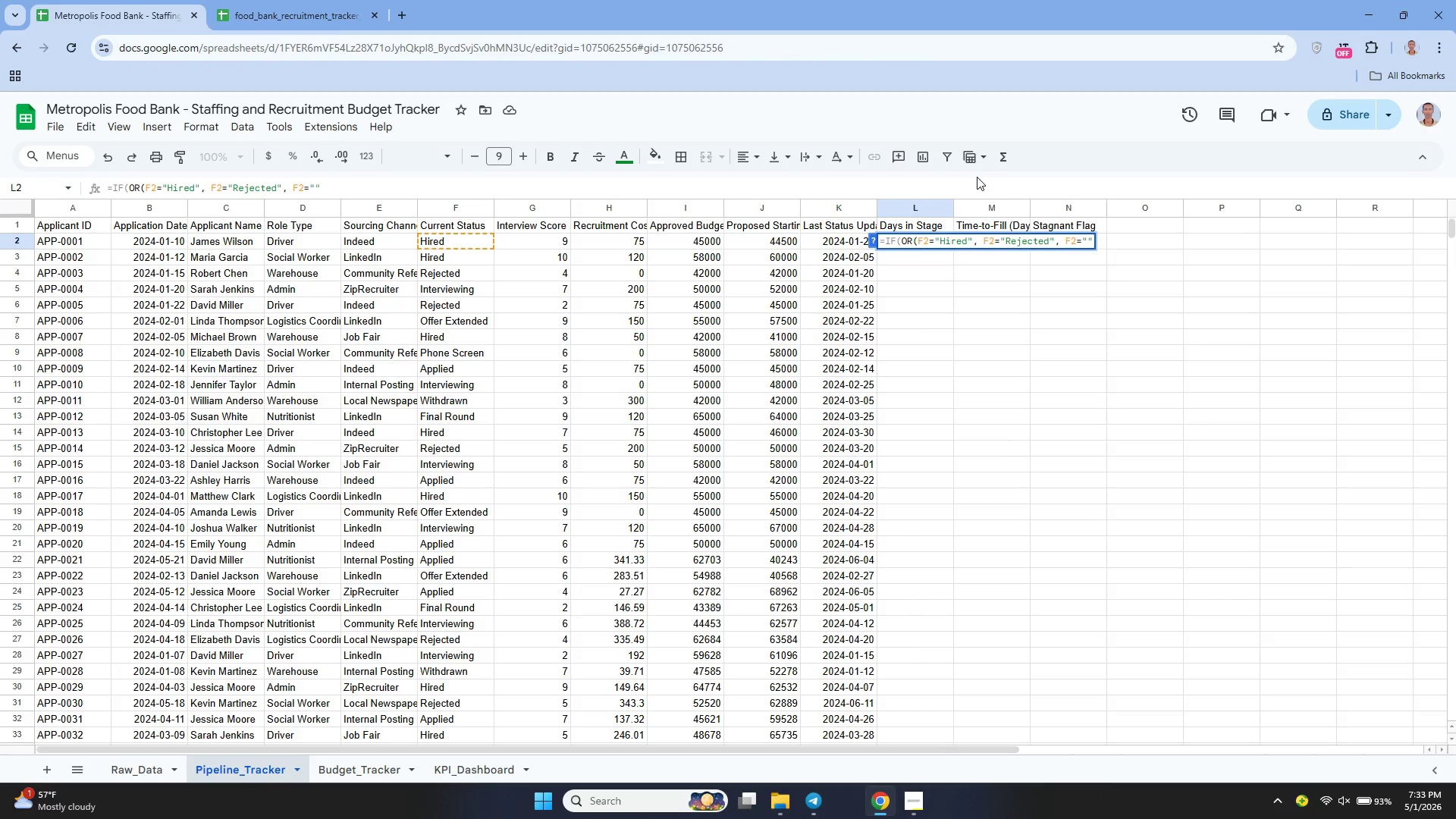 
key(ArrowLeft)
 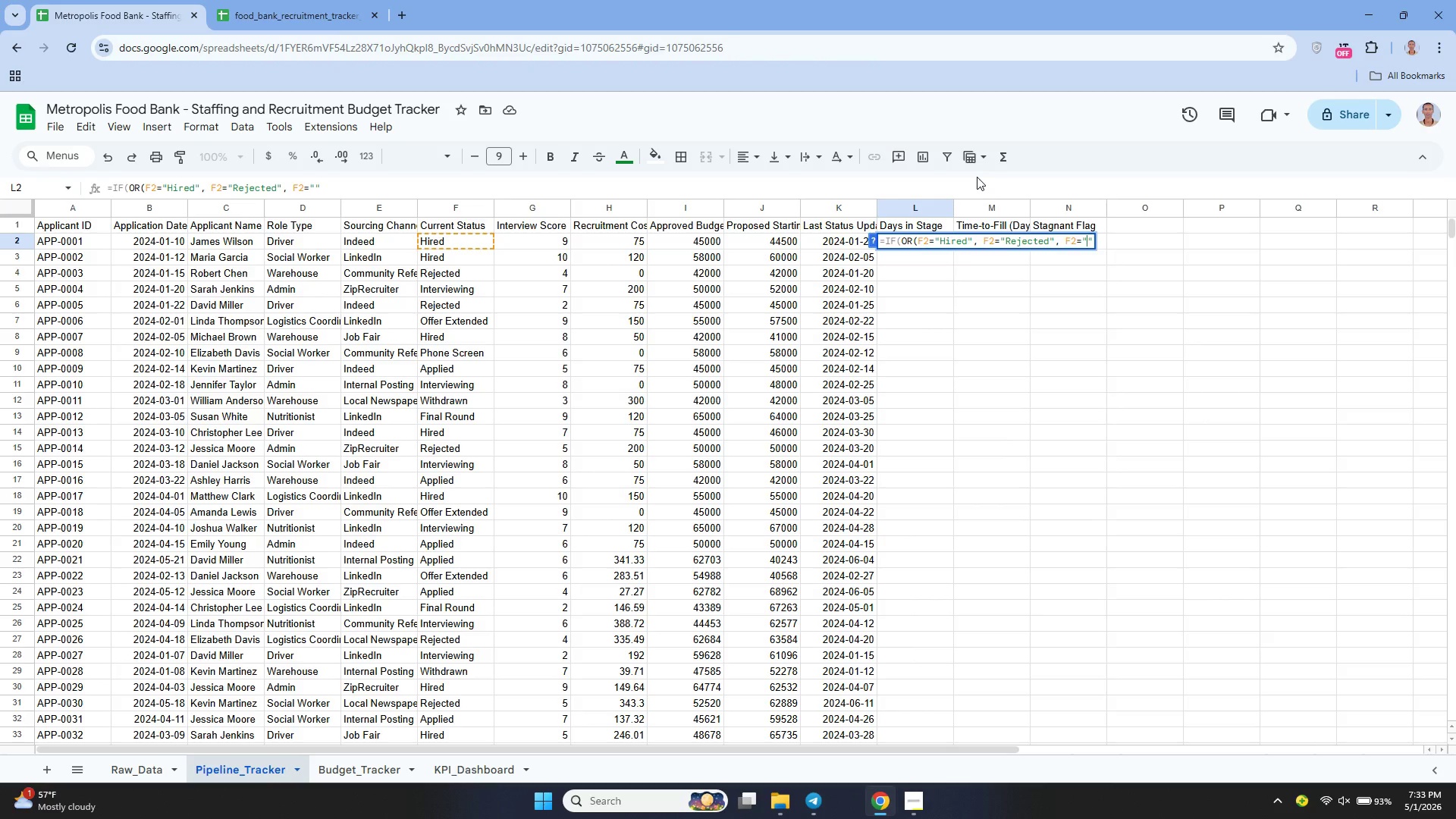 
type(Withdraw)
 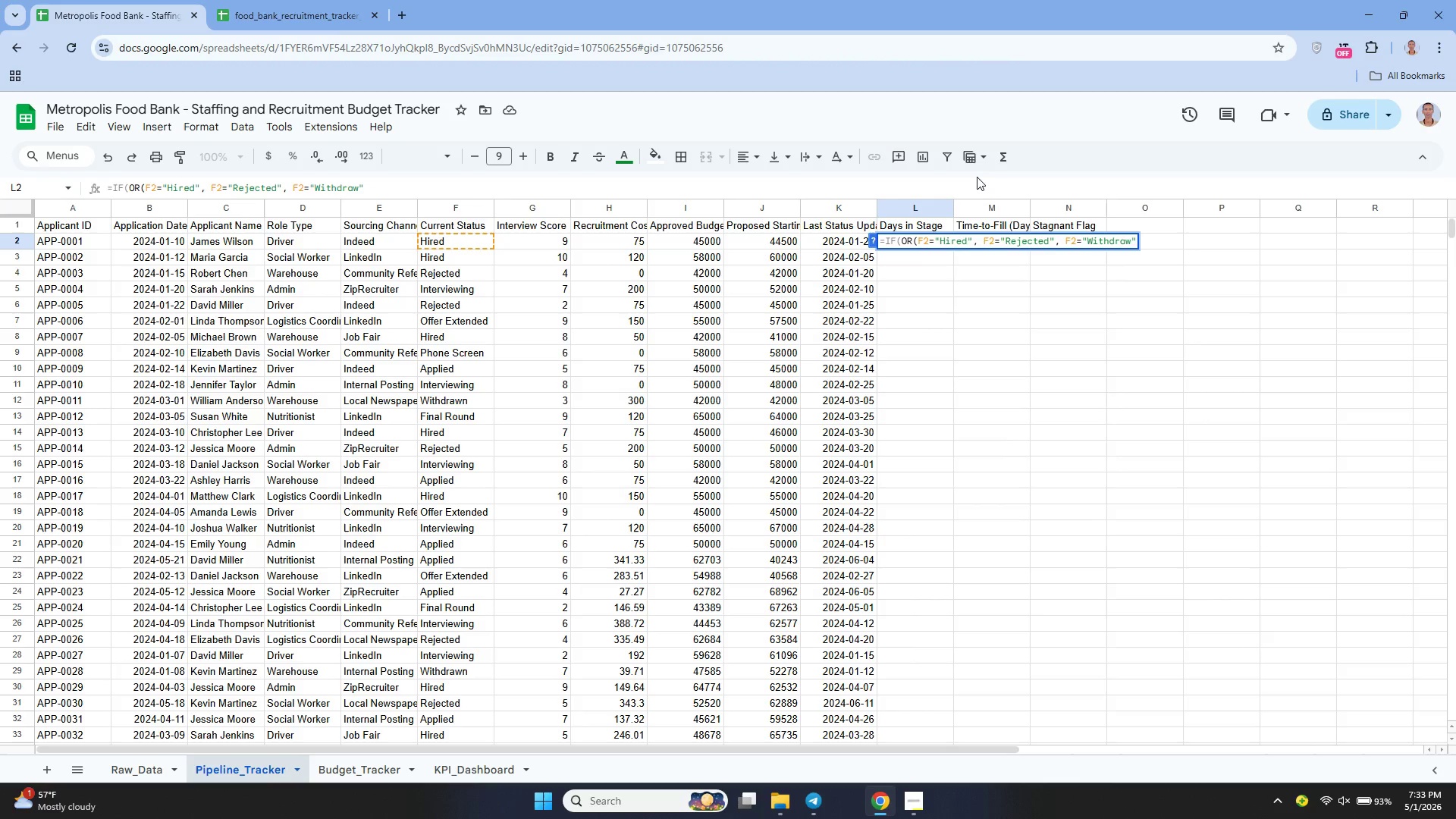 
key(ArrowRight)
 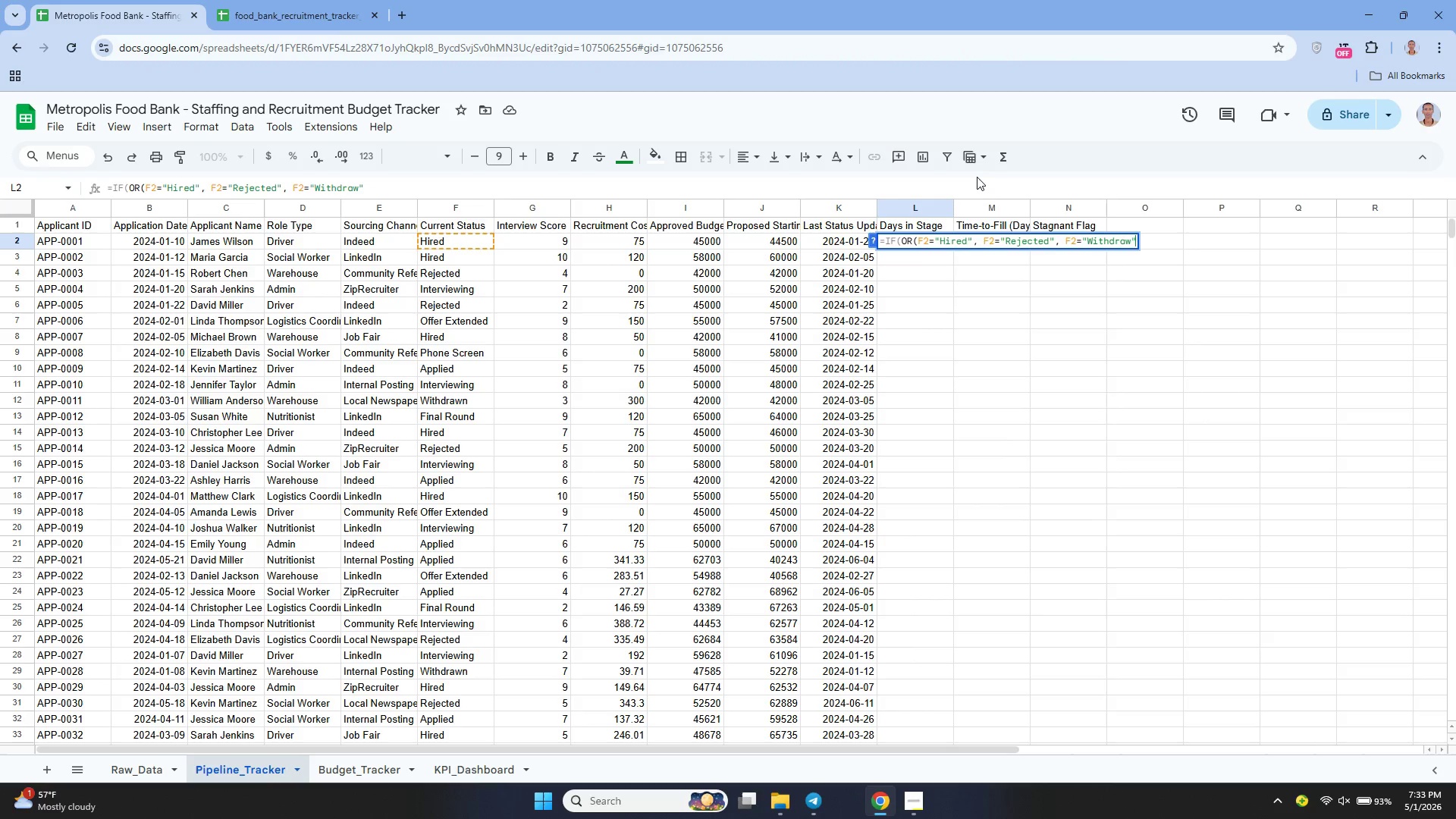 
key(Comma)
 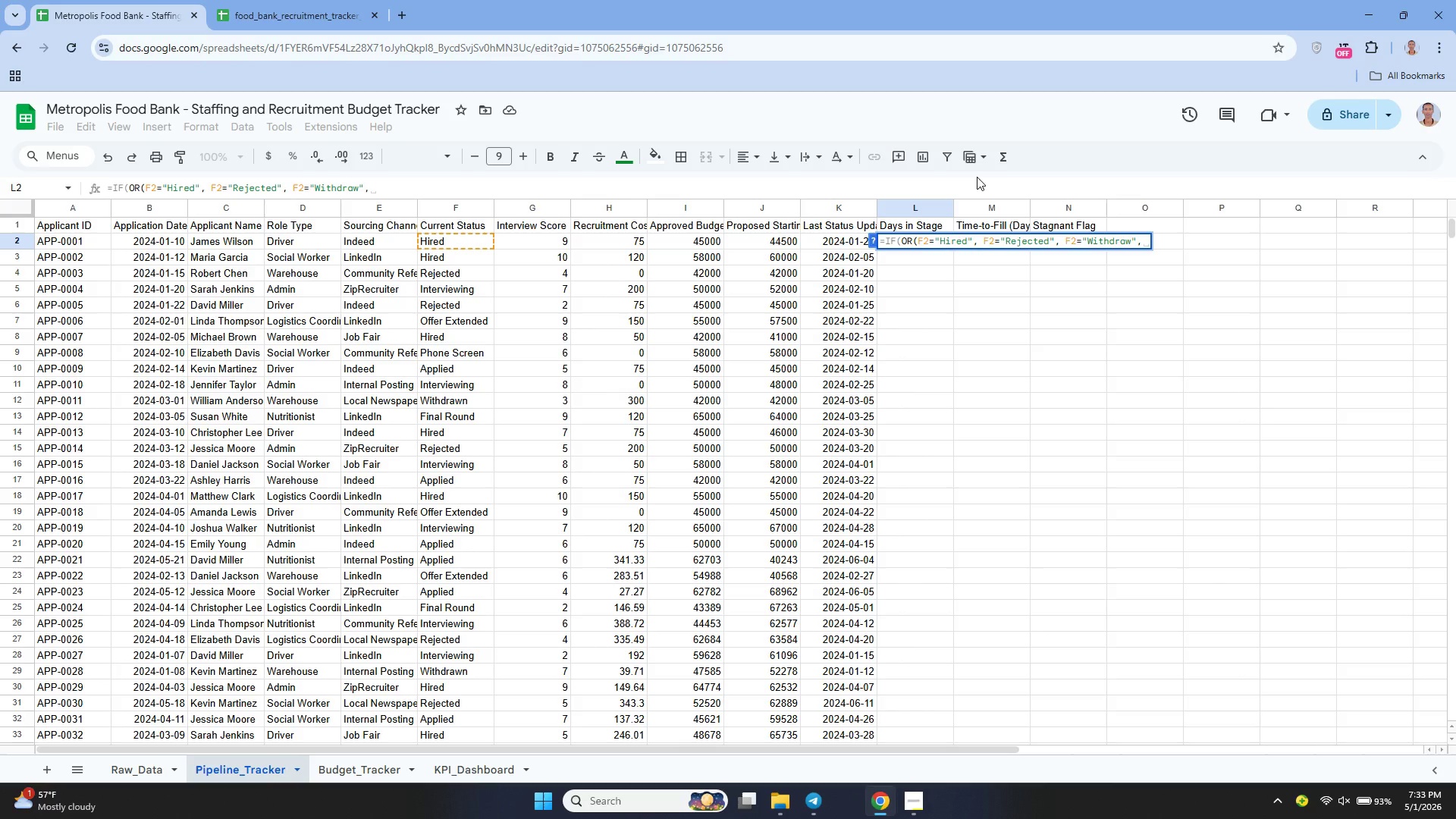 
key(ArrowLeft)
 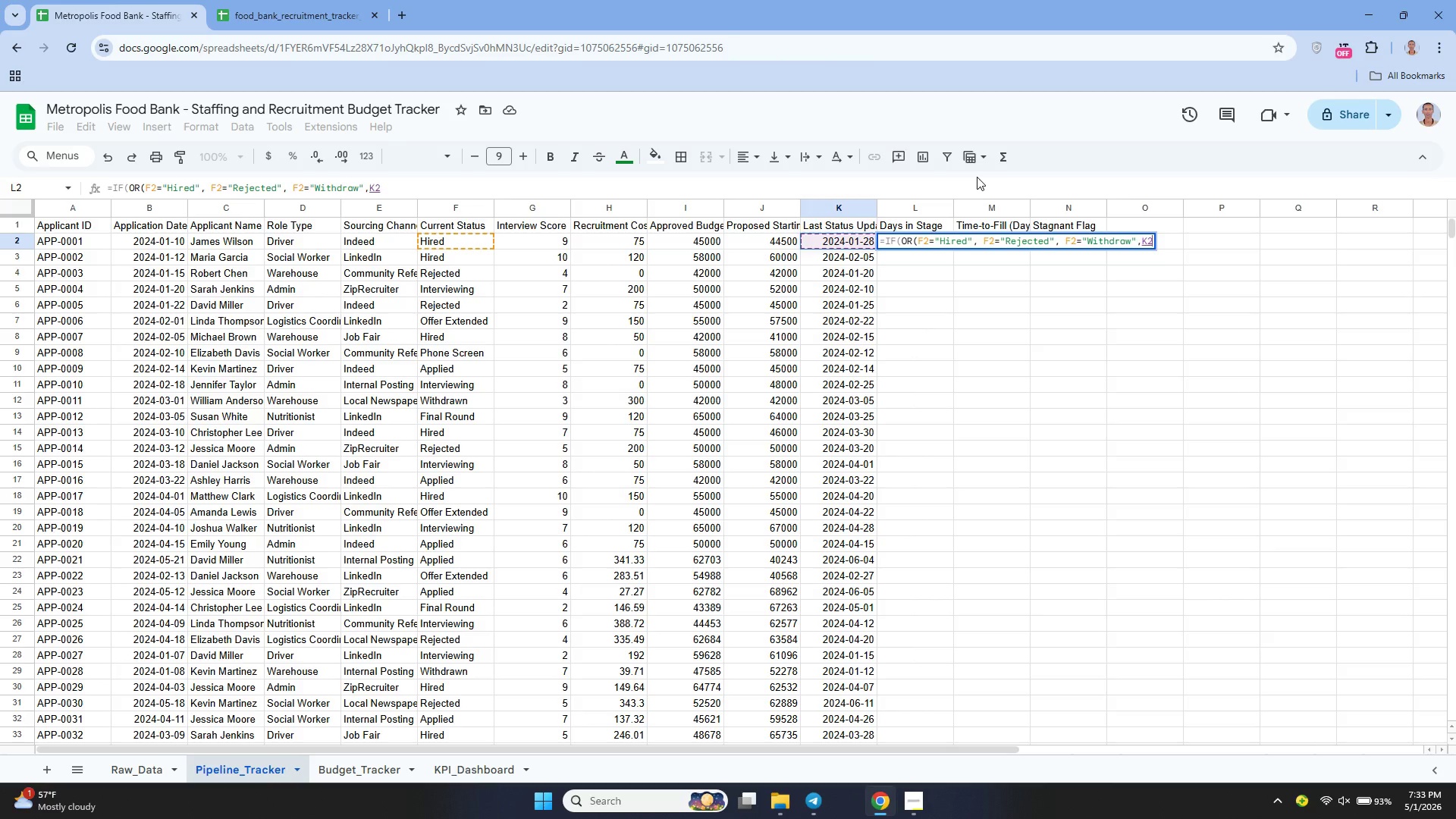 
type())
key(Backspace)
key(Backspace)
key(Backspace)
type())
key(Backspace)
key(Backspace)
type(), "", TODAY() - K@)
key(Backspace)
type(2))
 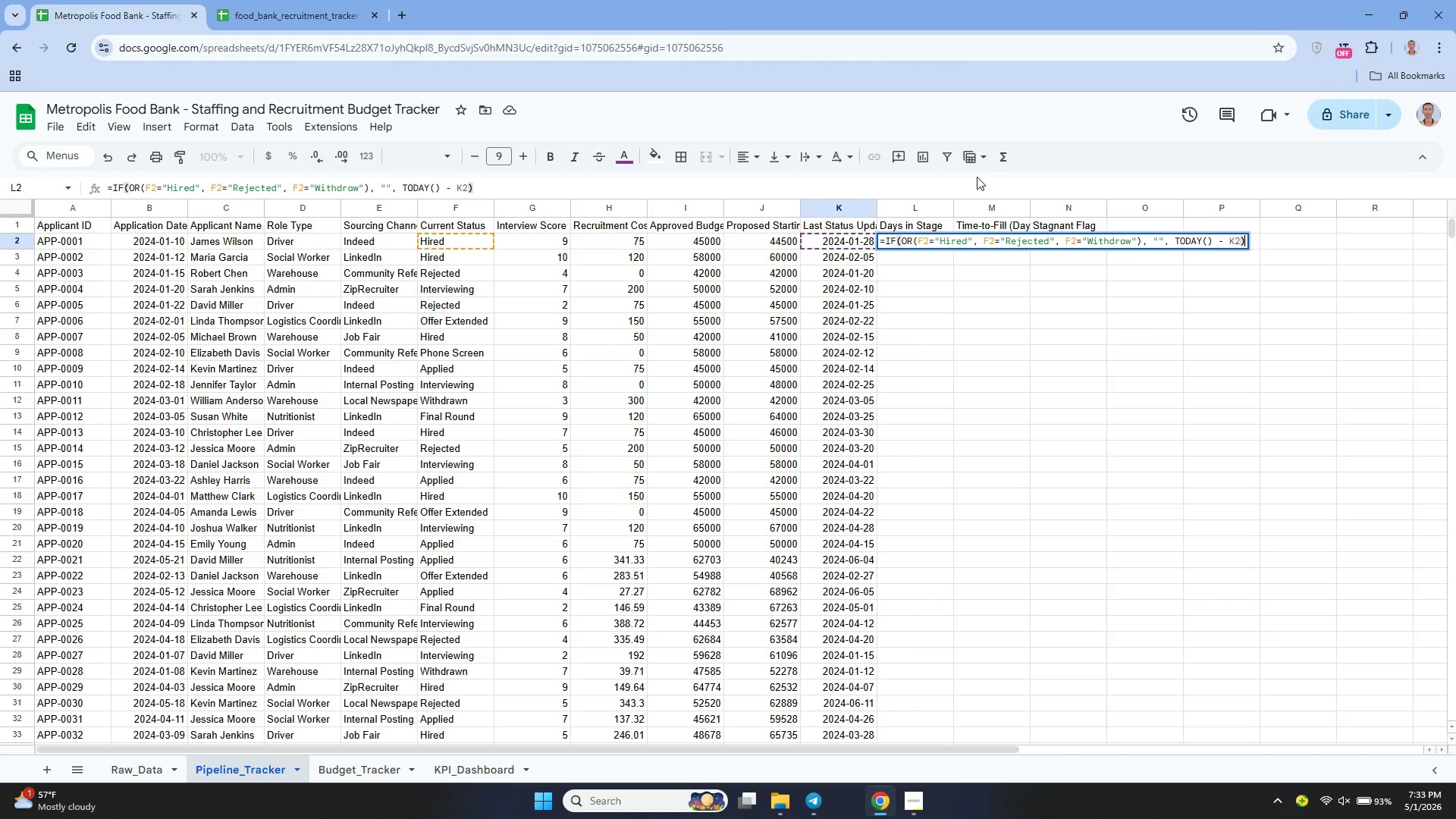 
key(Enter)
 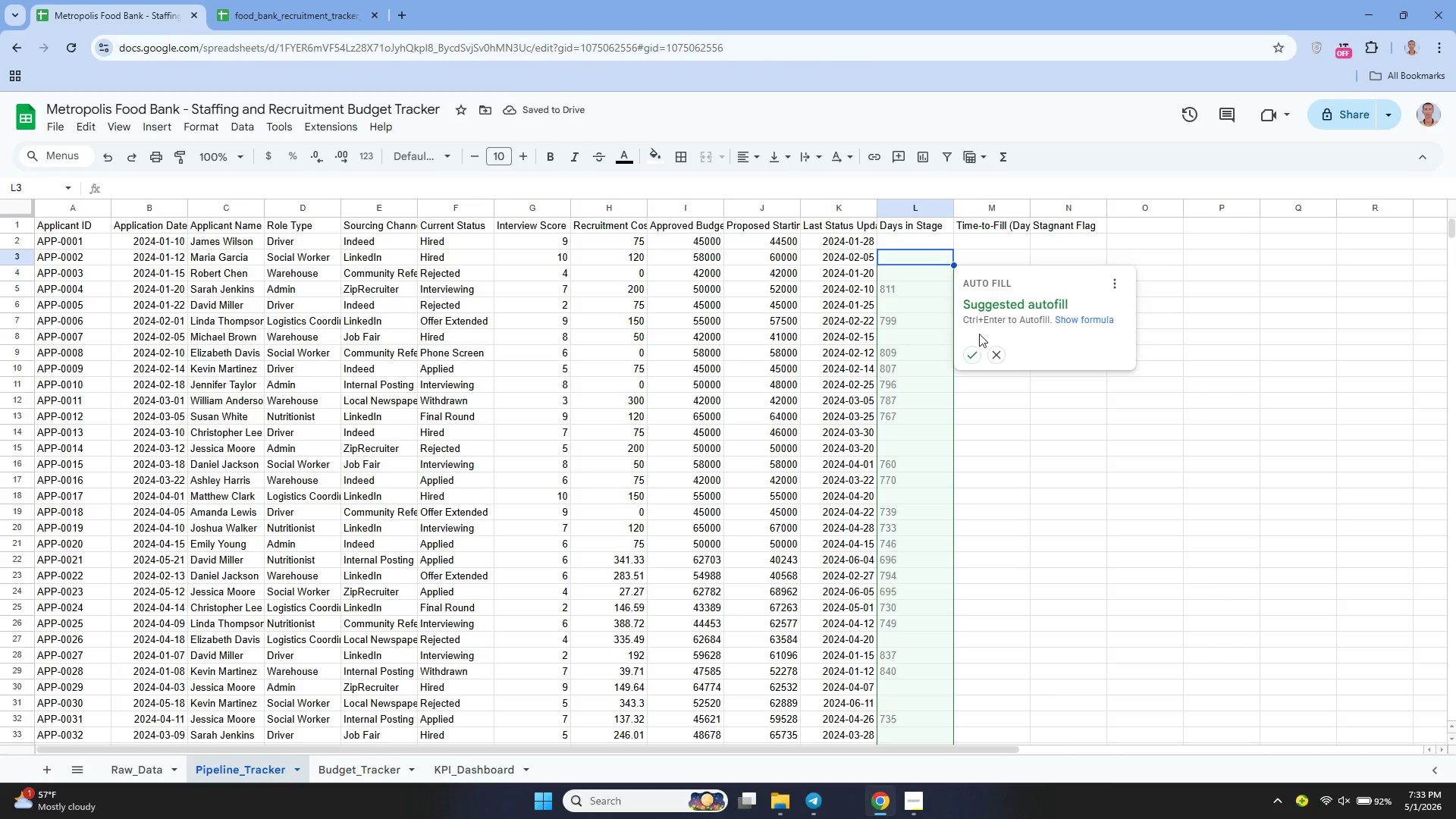 
left_click([977, 350])
 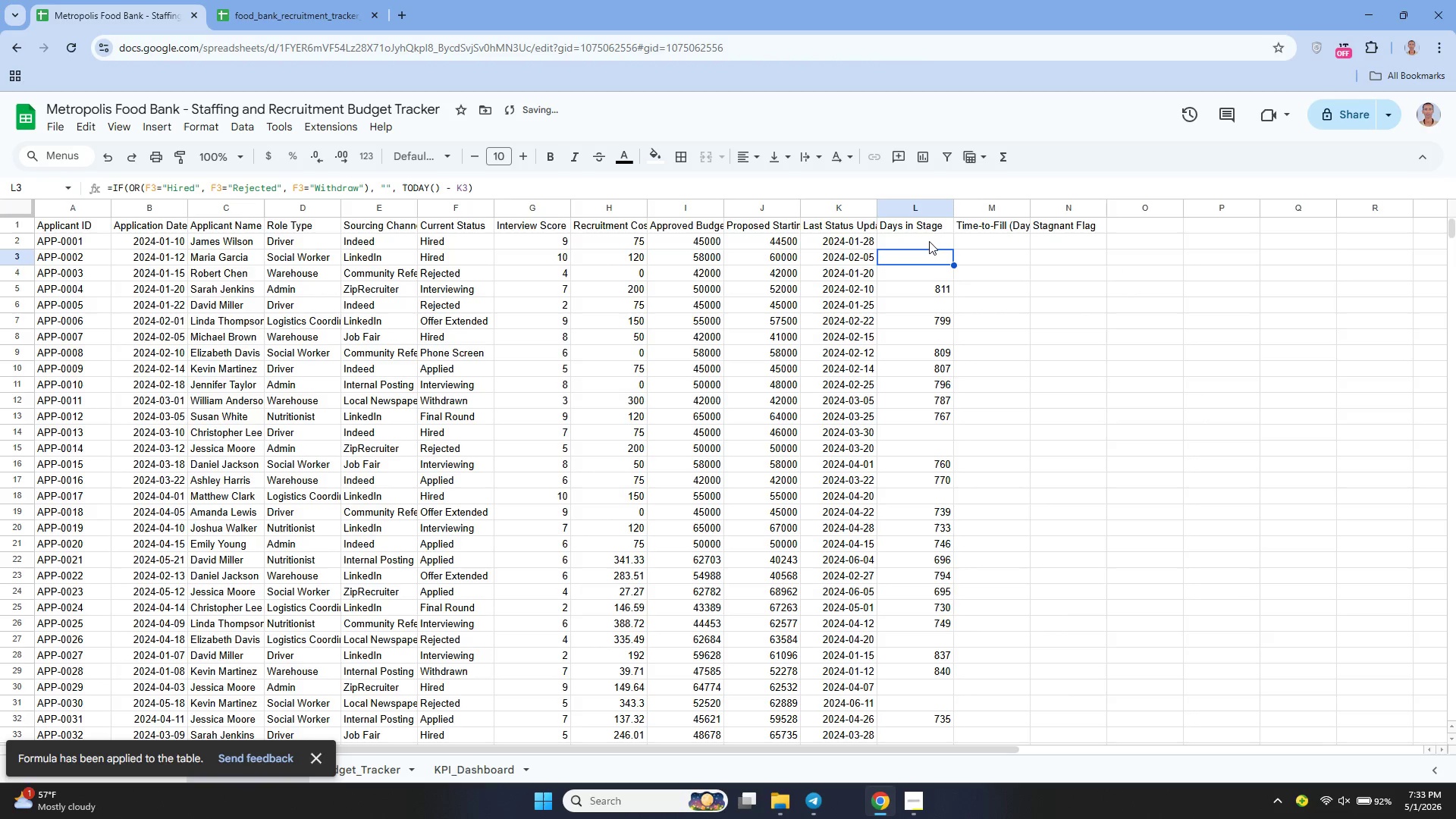 
left_click([925, 236])
 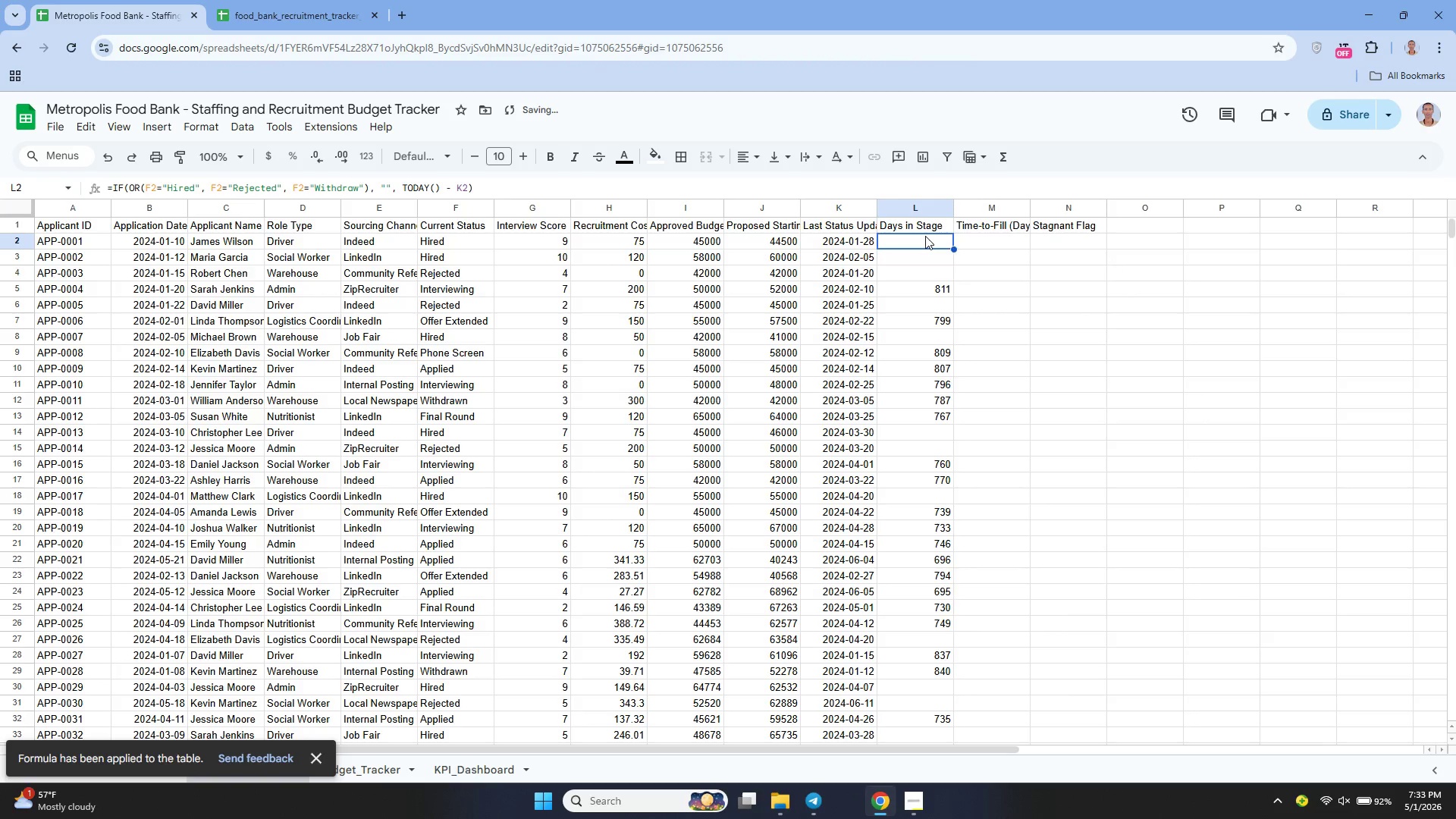 
key(Enter)
 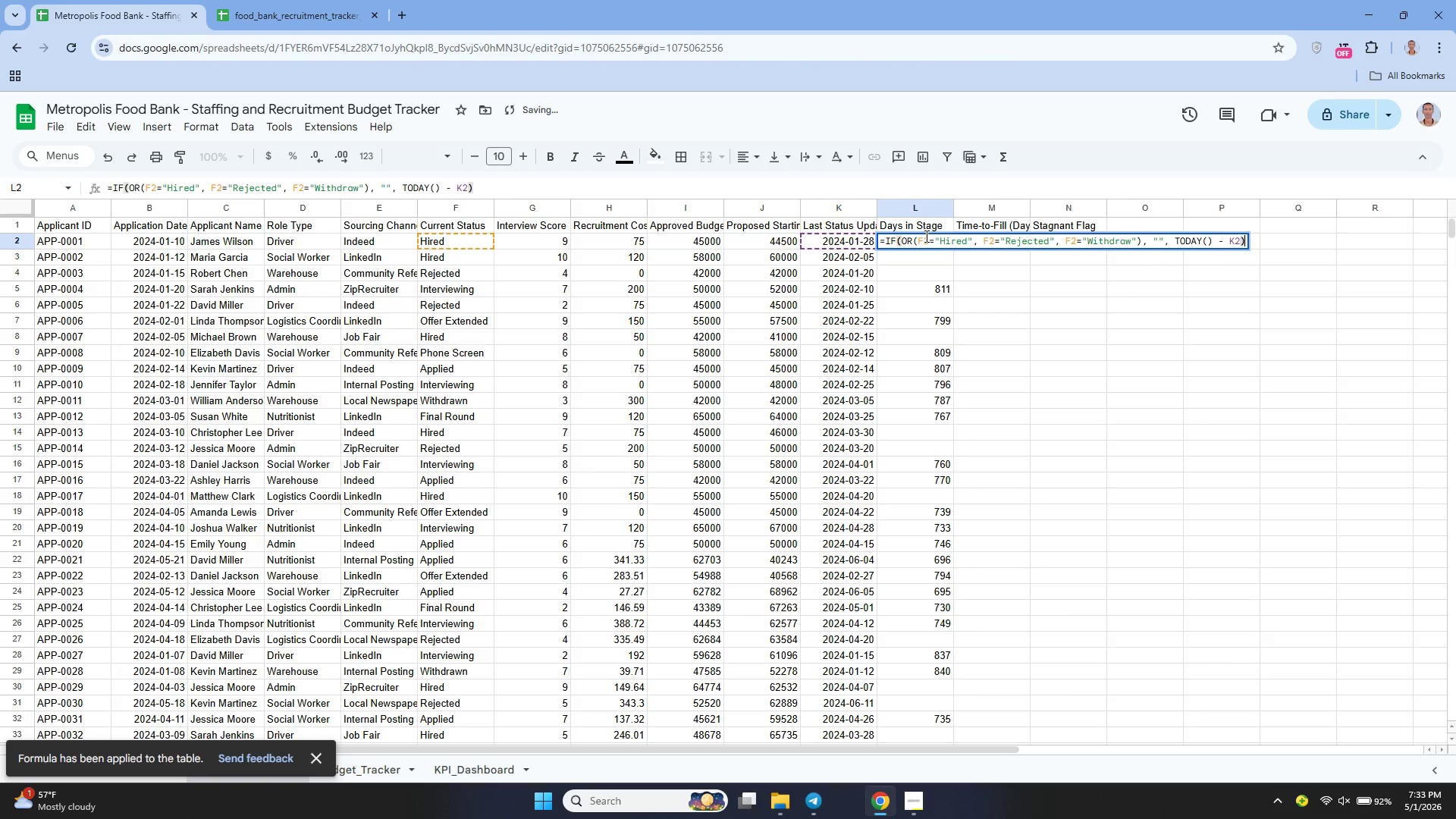 
key(ArrowLeft)
 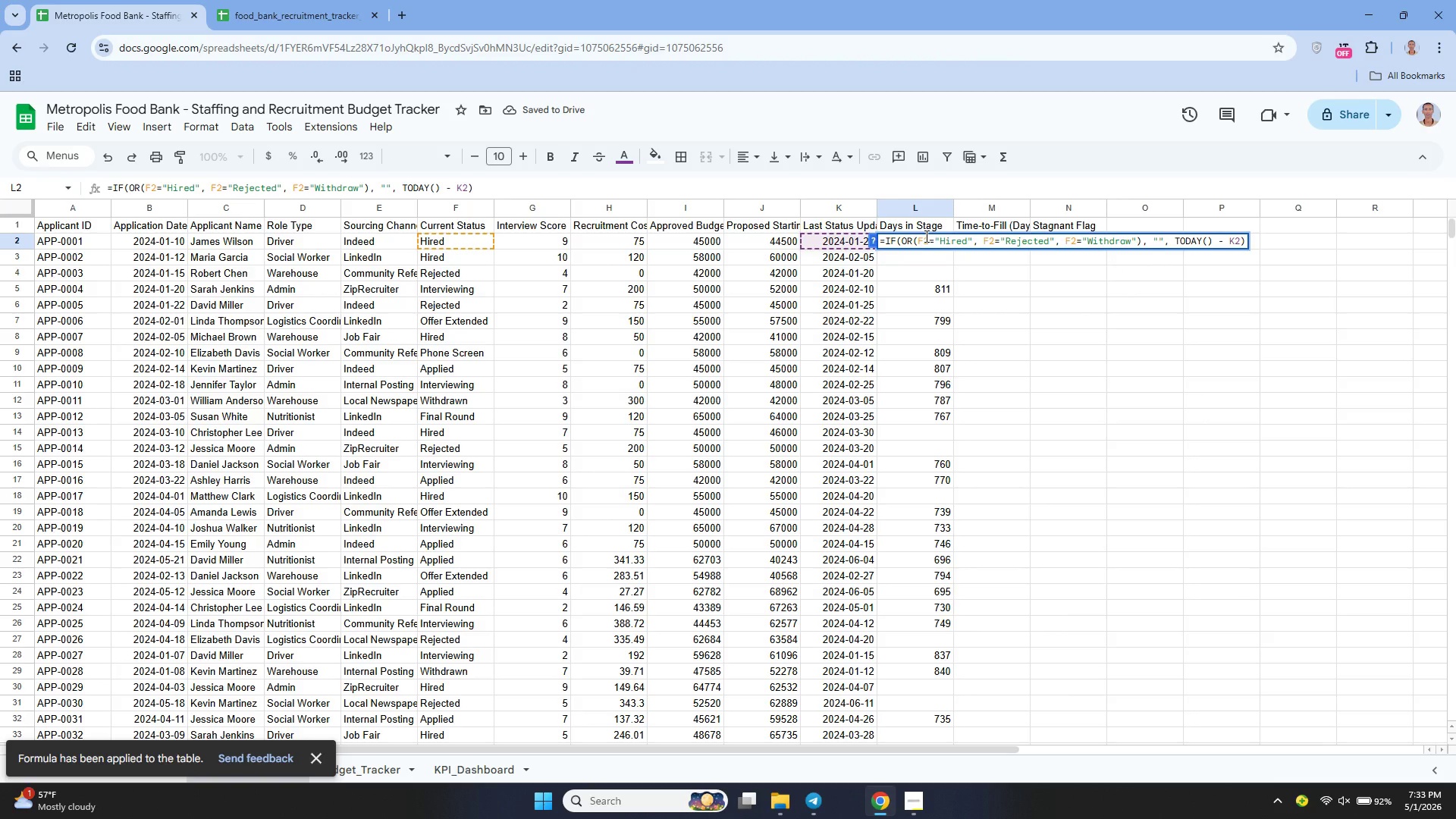 
key(ArrowRight)
 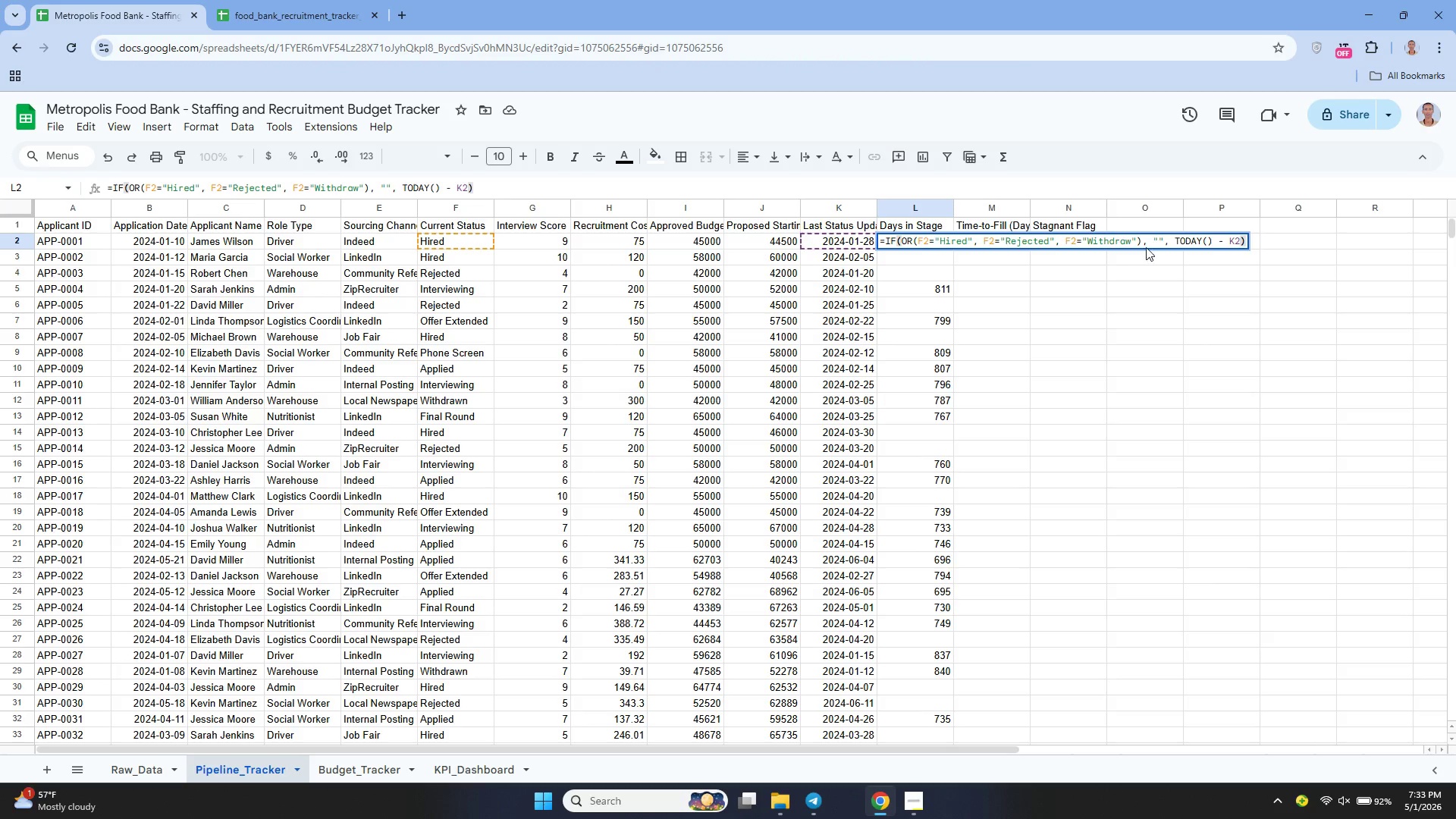 
wait(15.48)
 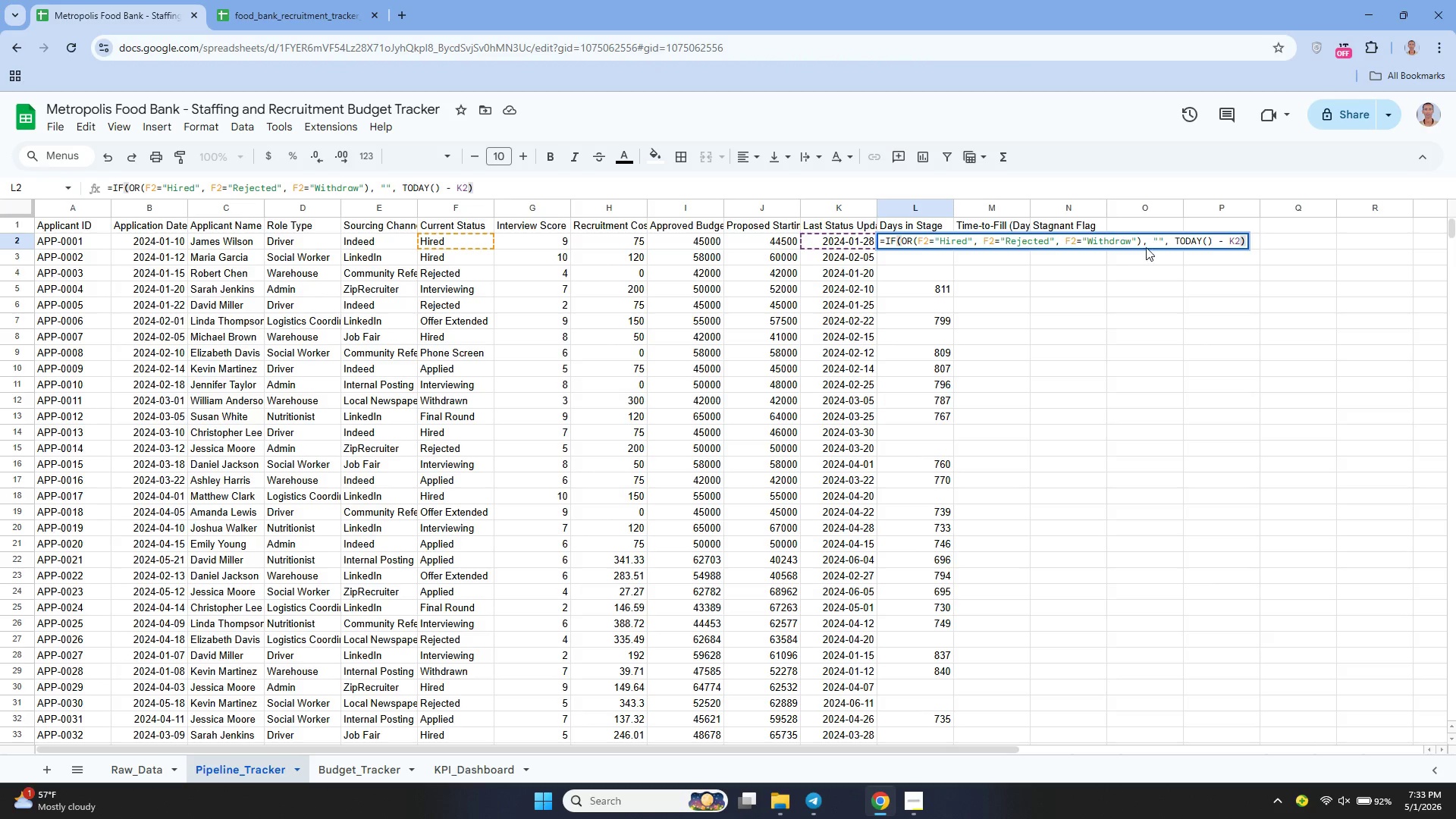 
left_click([937, 269])
 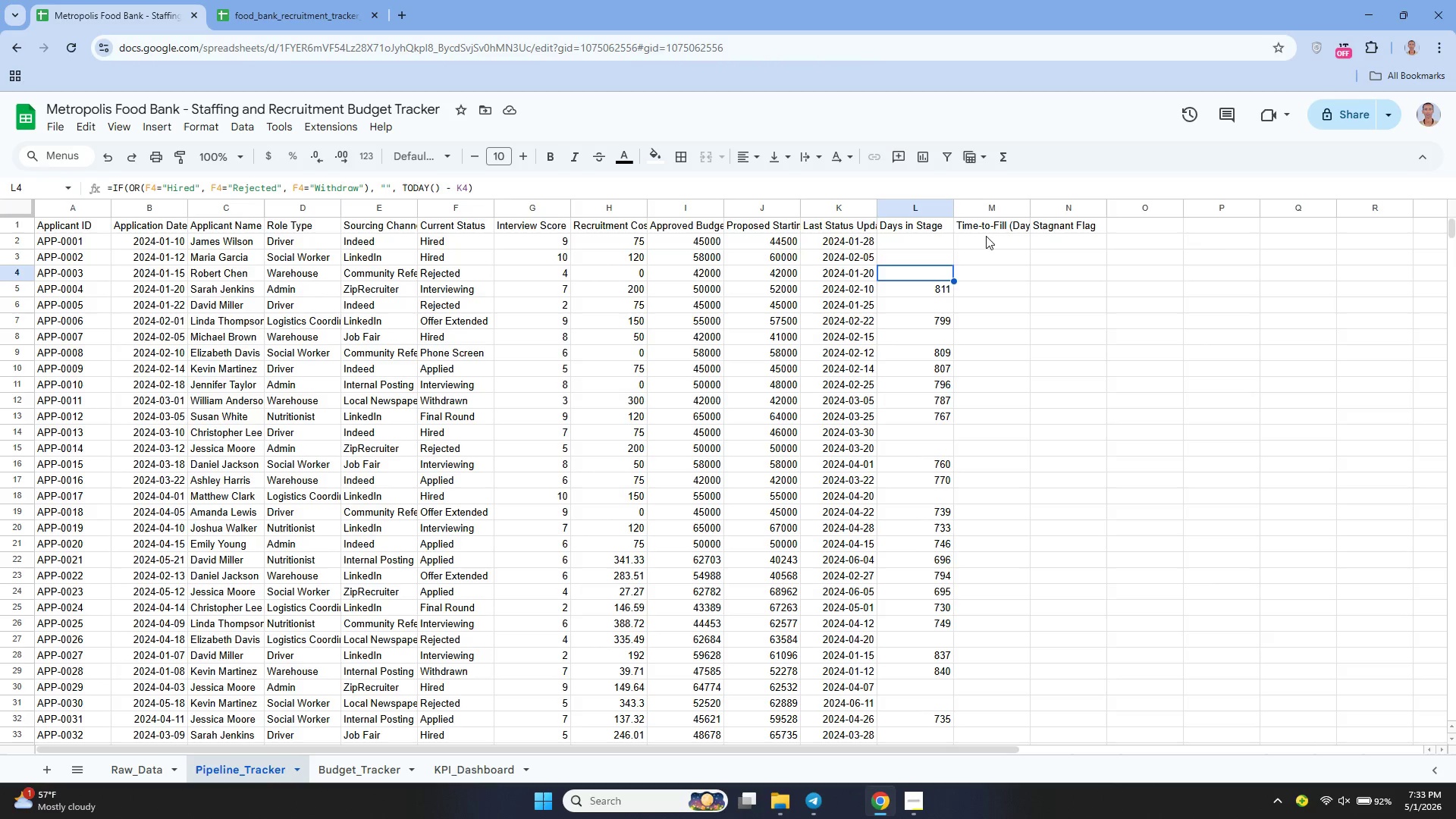 
left_click([986, 237])
 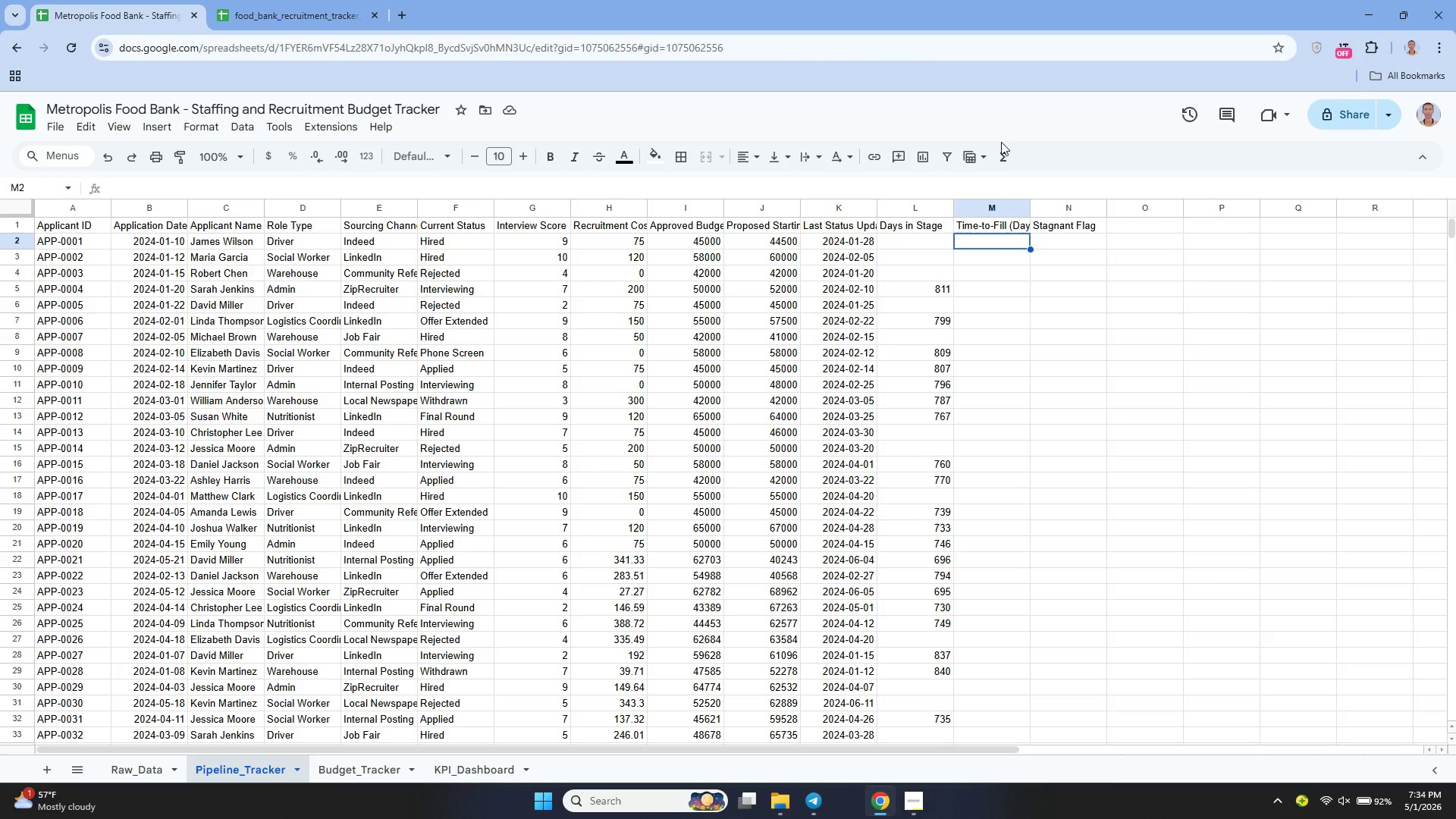 
wait(6.89)
 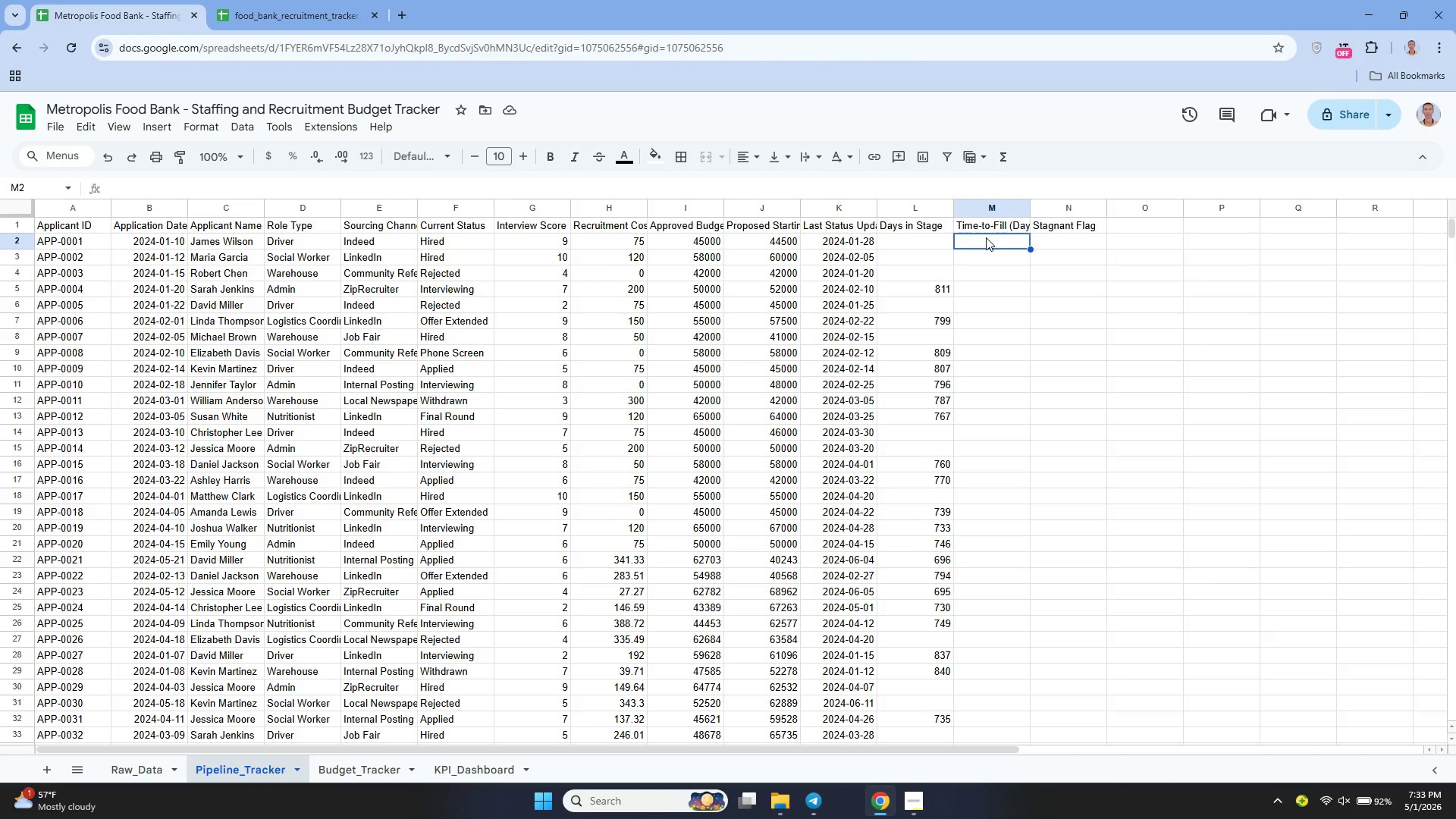 
type(=if)
 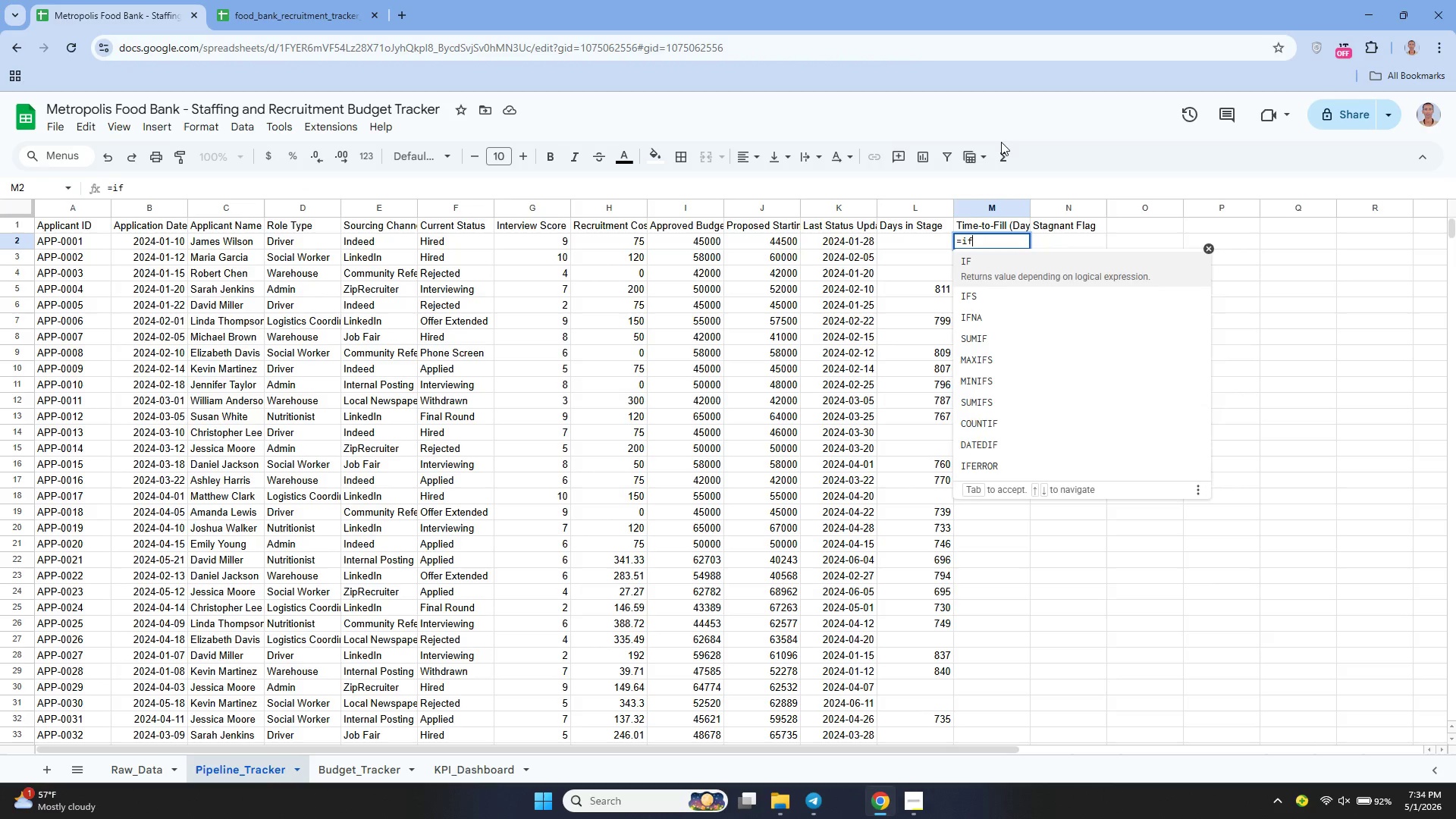 
key(Enter)
 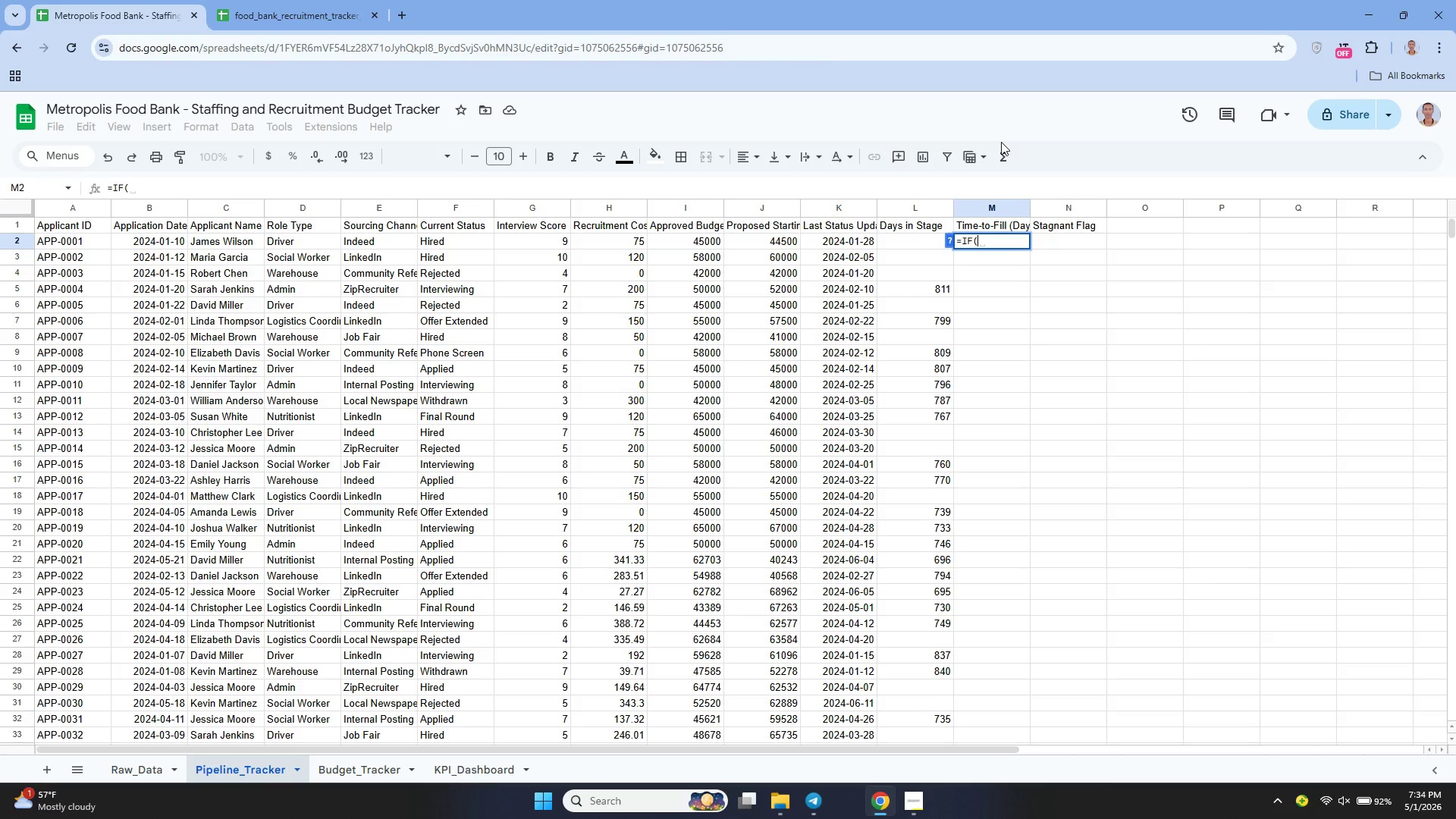 
type(F2="")
 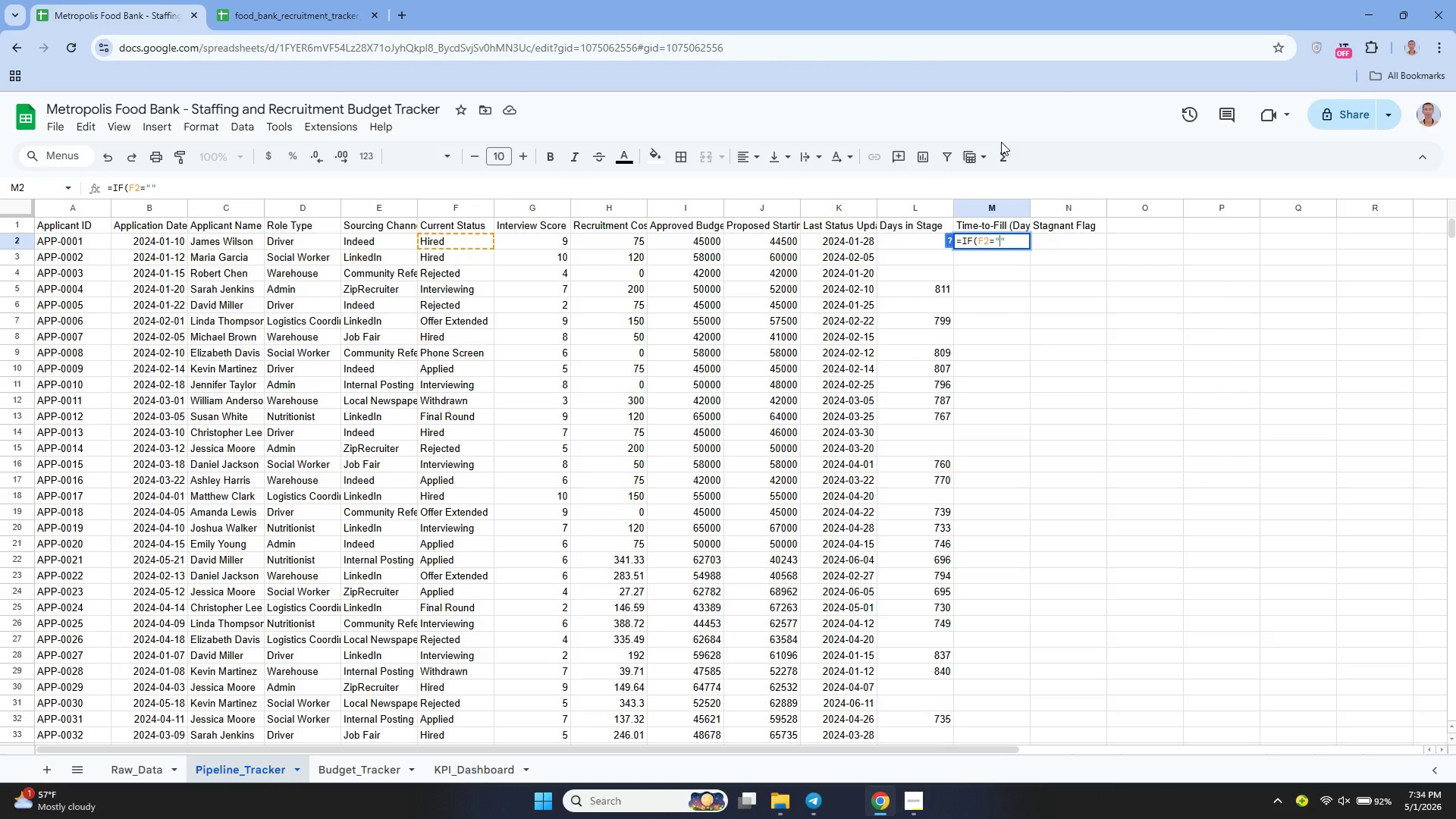 
 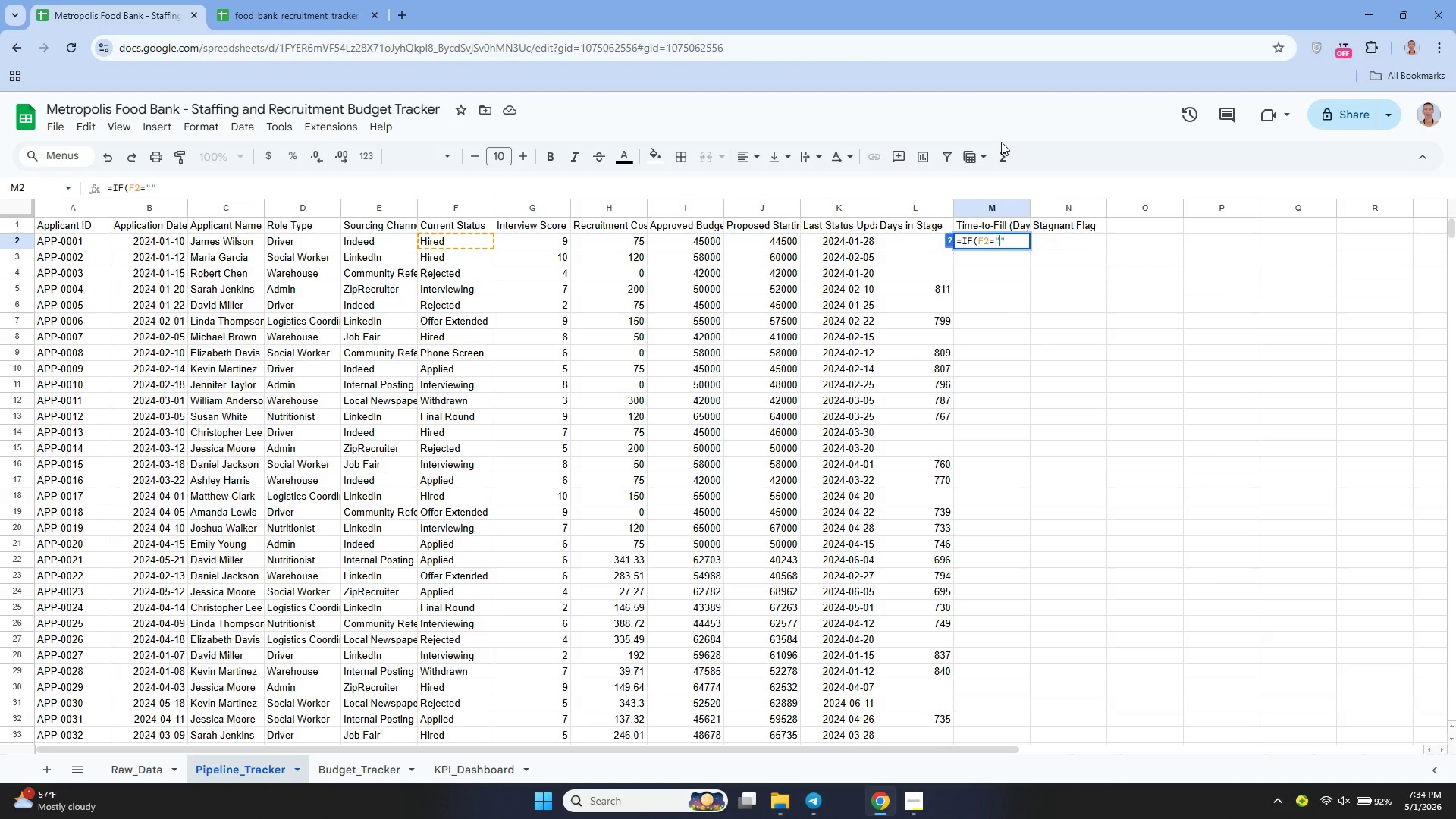 
key(ArrowLeft)
 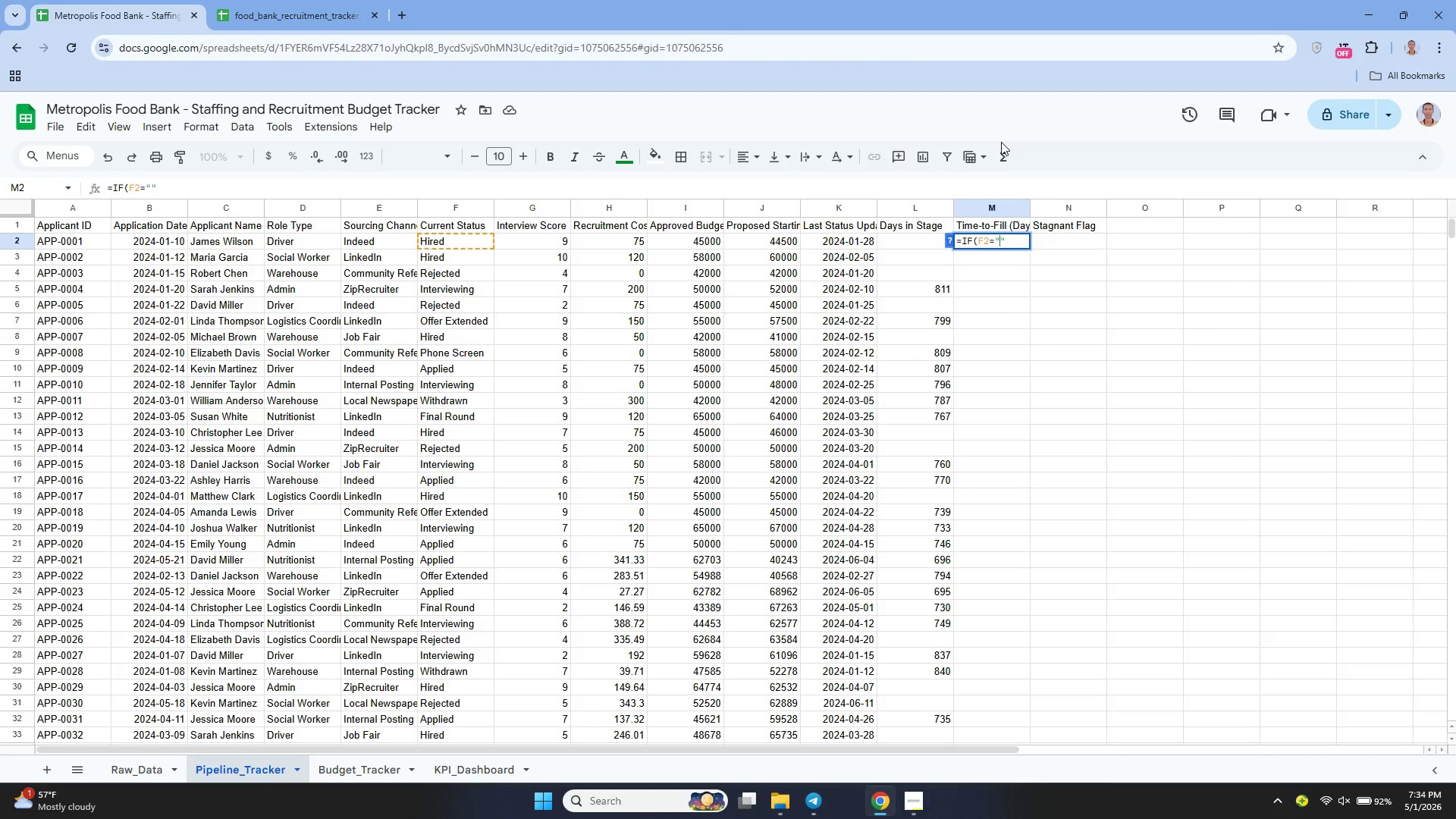 
type(Hired)
 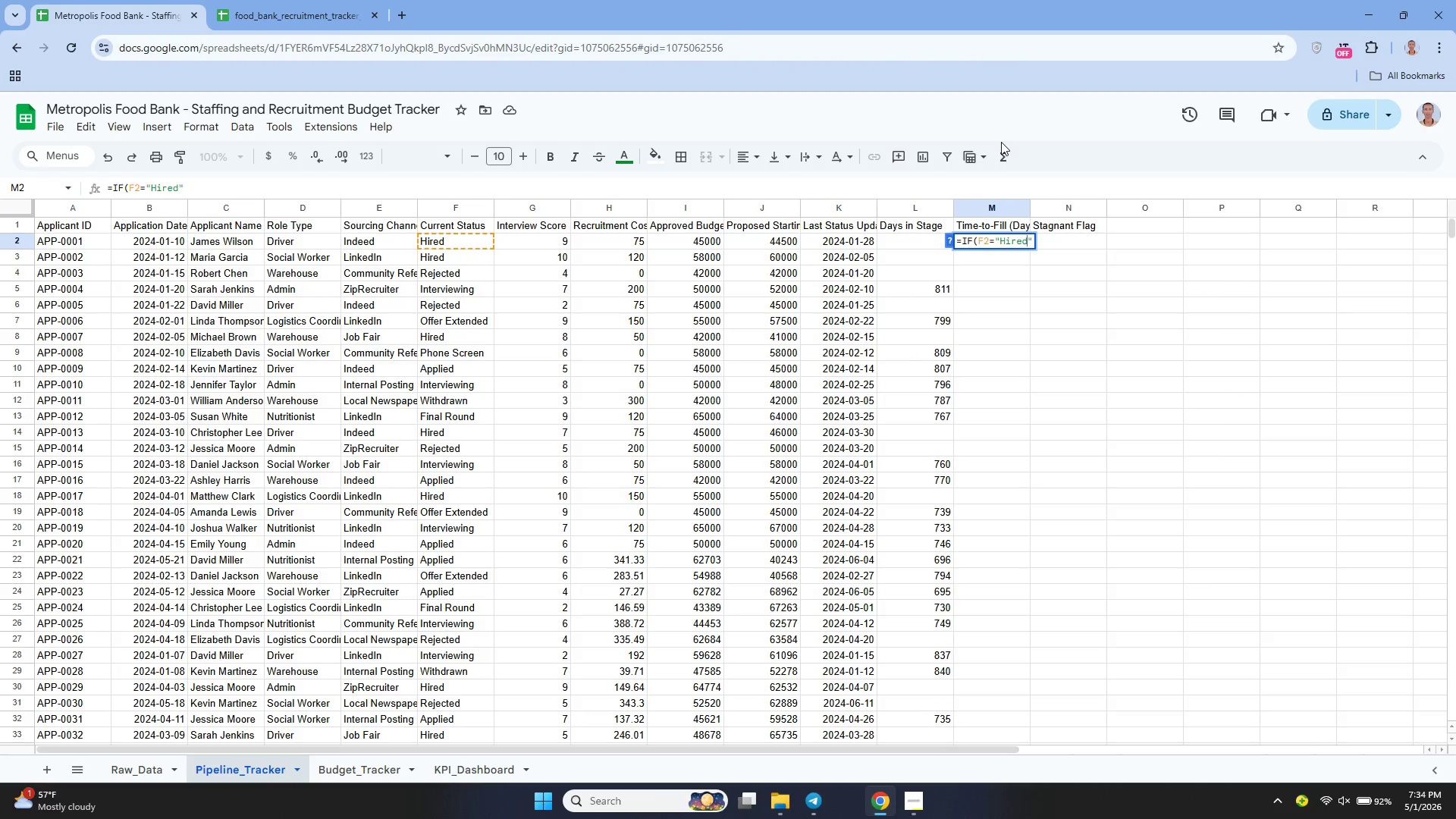 
key(ArrowRight)
 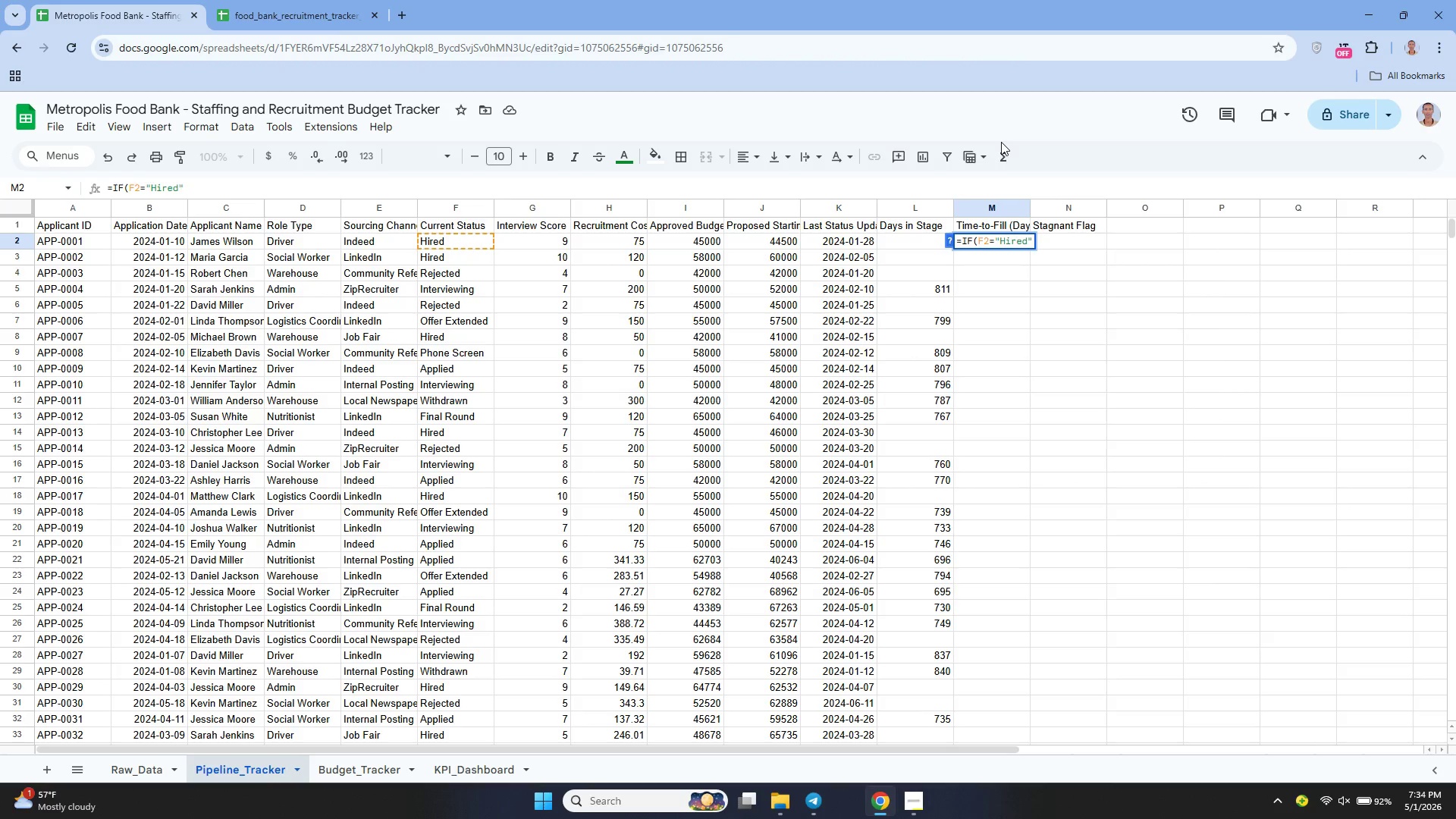 
type(, K@)
key(Backspace)
type(2 = )
key(Backspace)
key(Backspace)
type(- )
 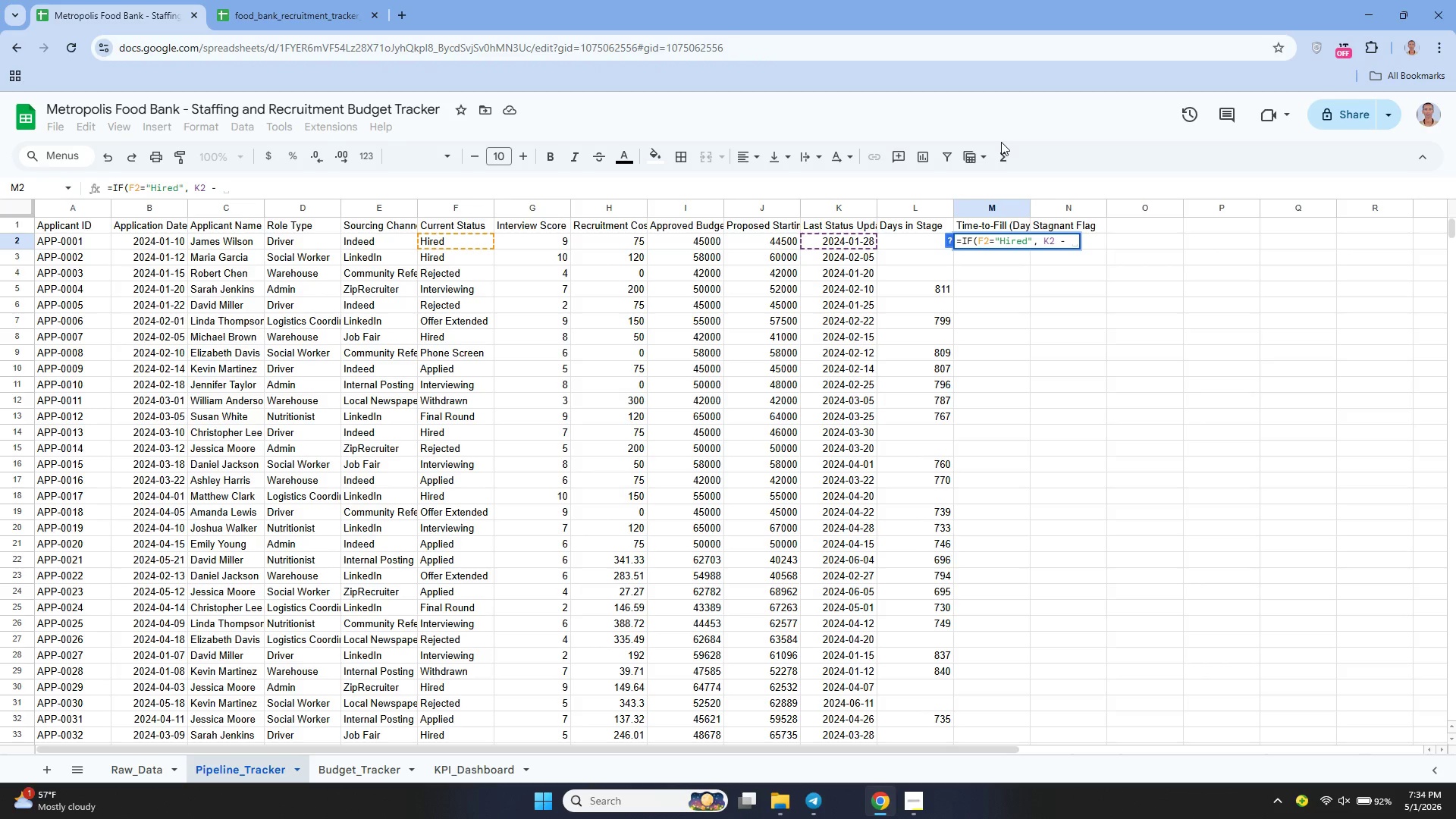 
type(B2, ""_)
key(Backspace)
type())
 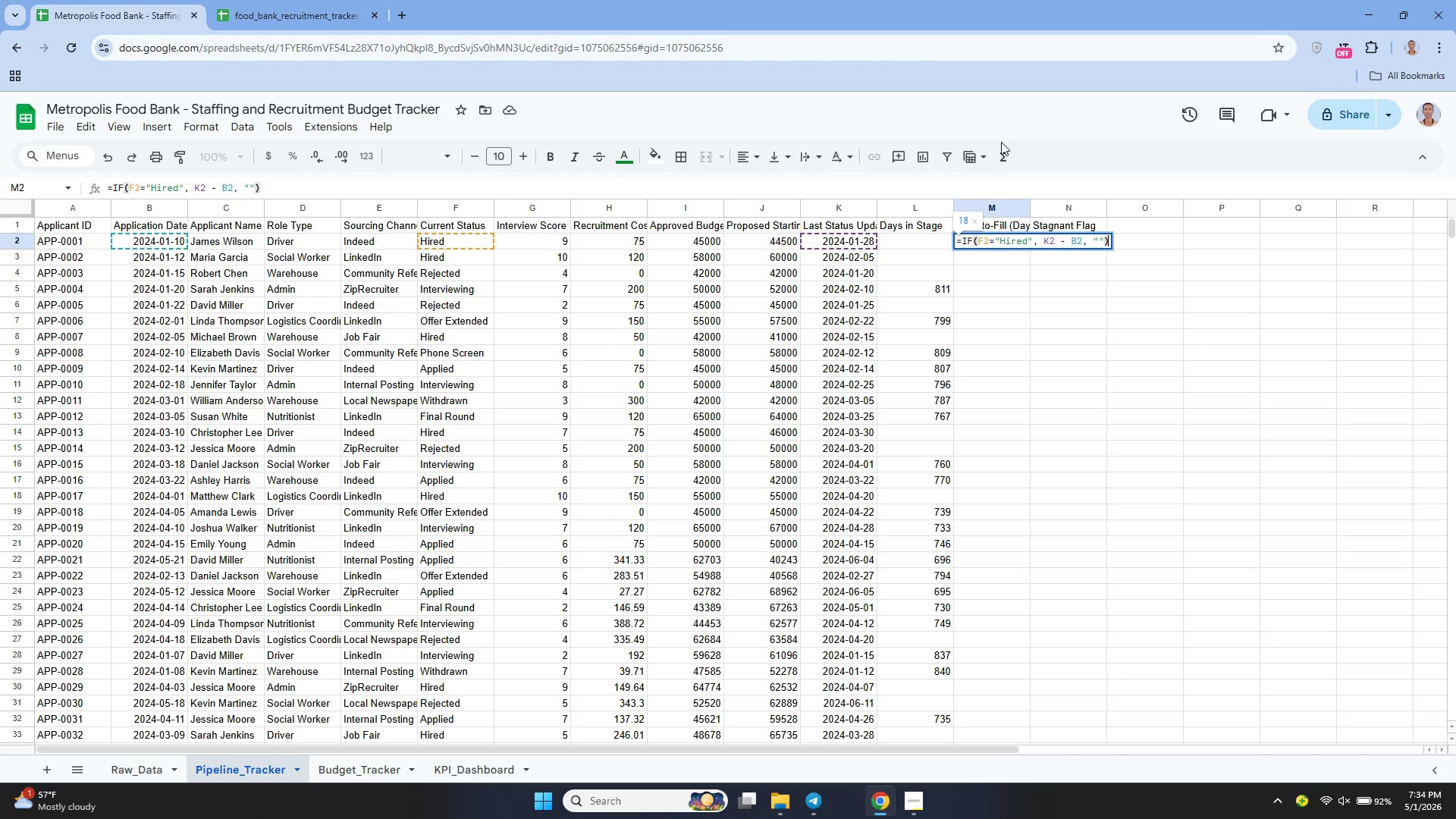 
key(Enter)
 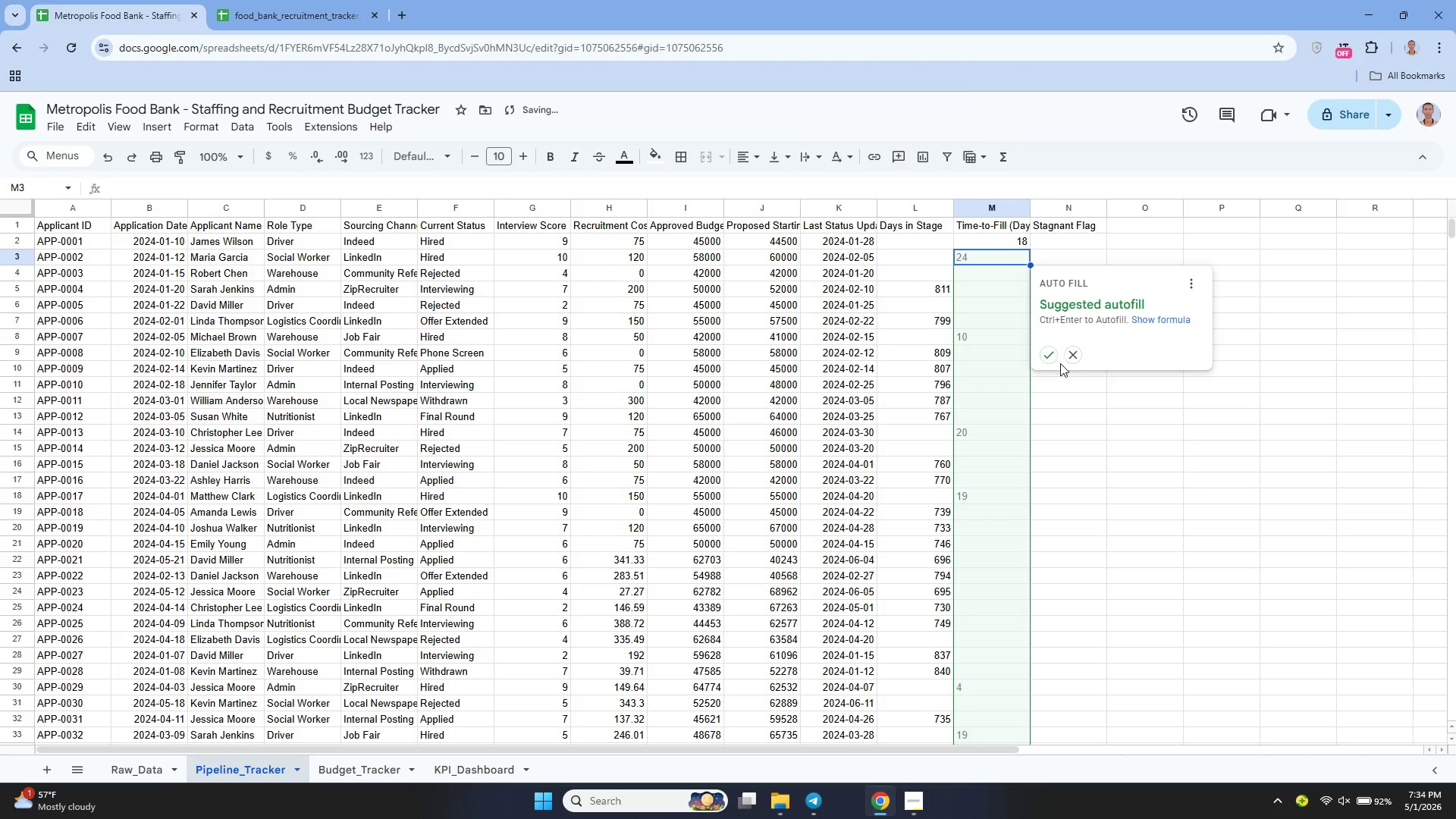 
left_click([1055, 356])
 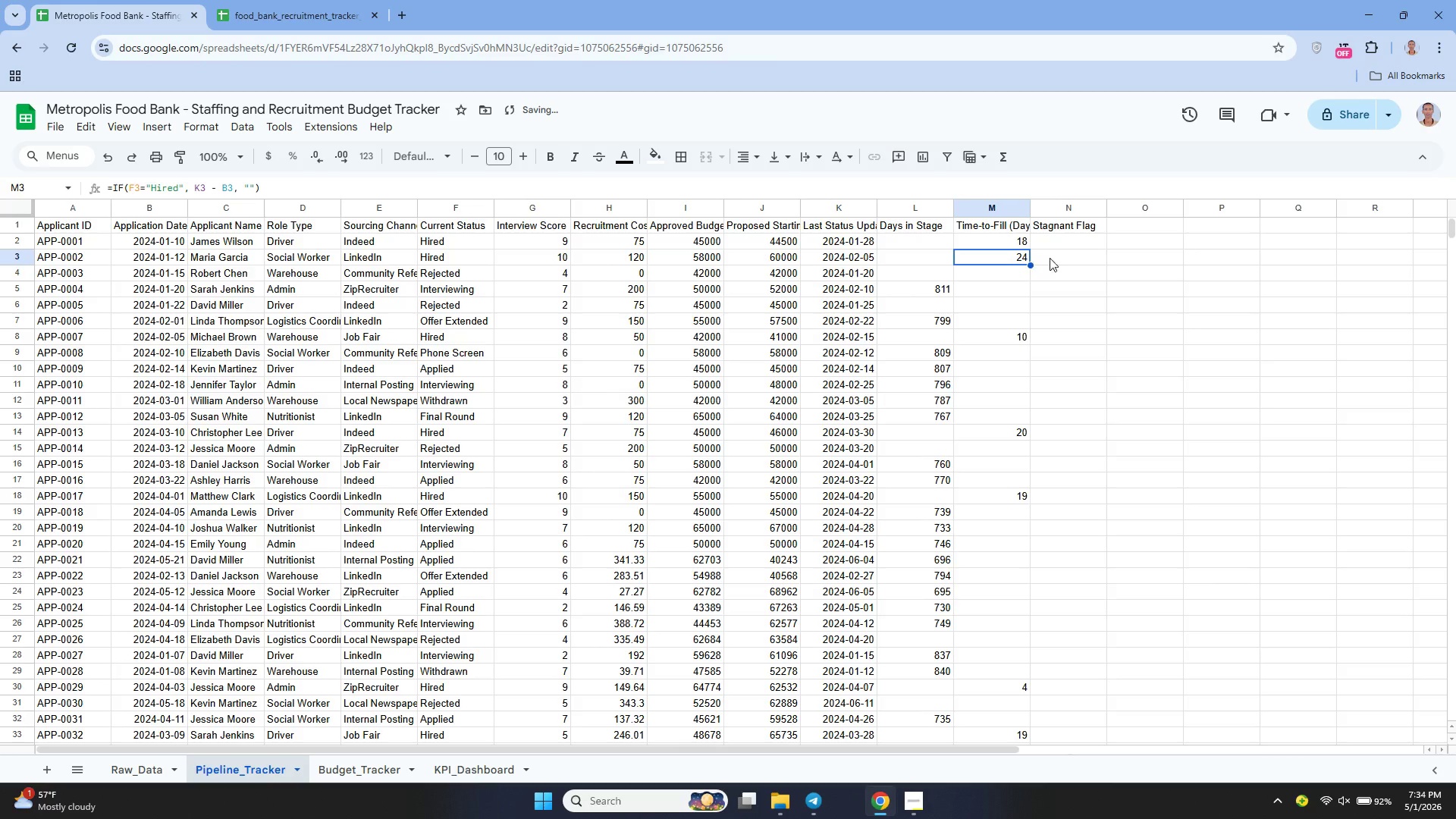 
left_click([1071, 249])
 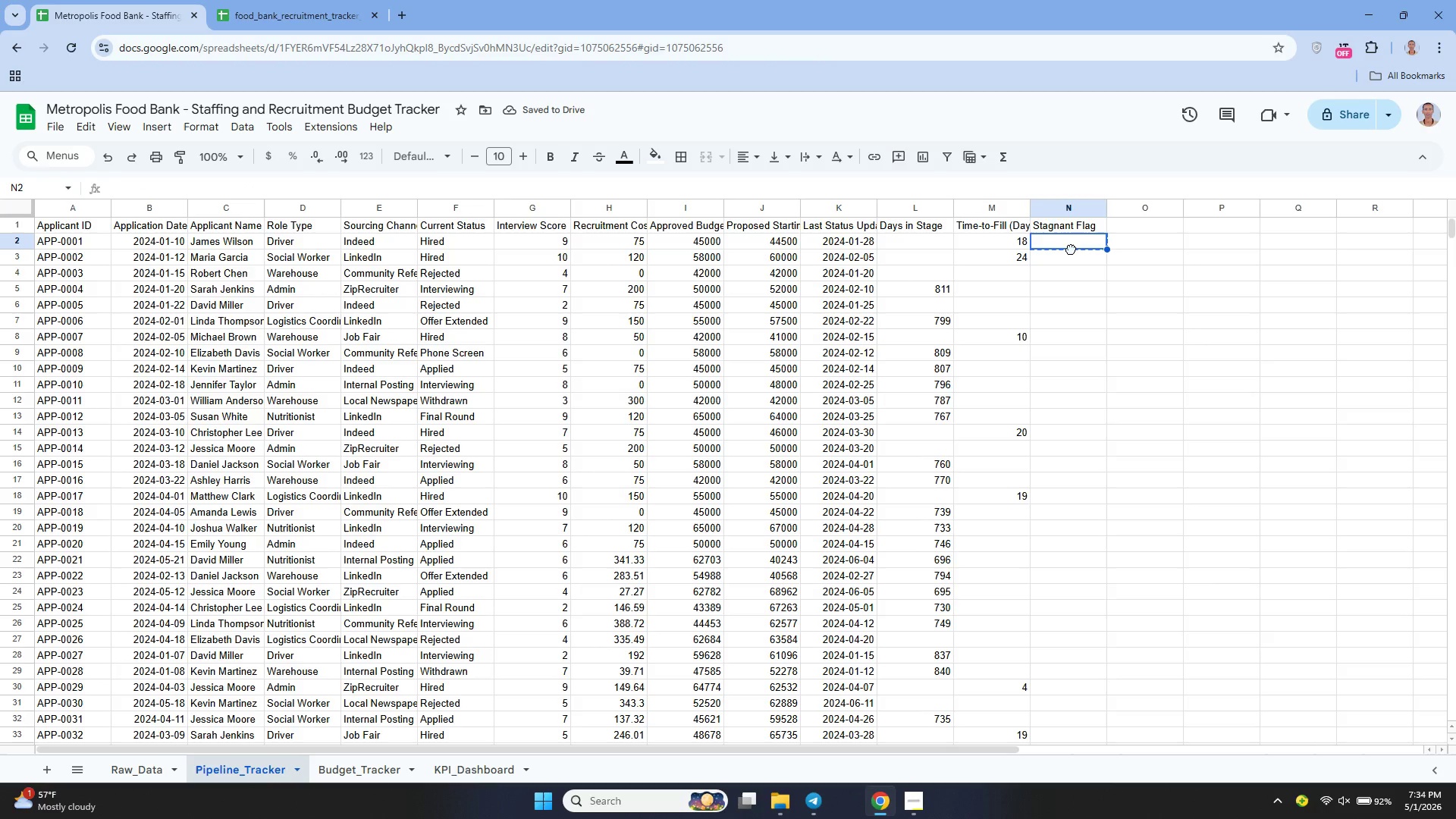 
double_click([1071, 249])
 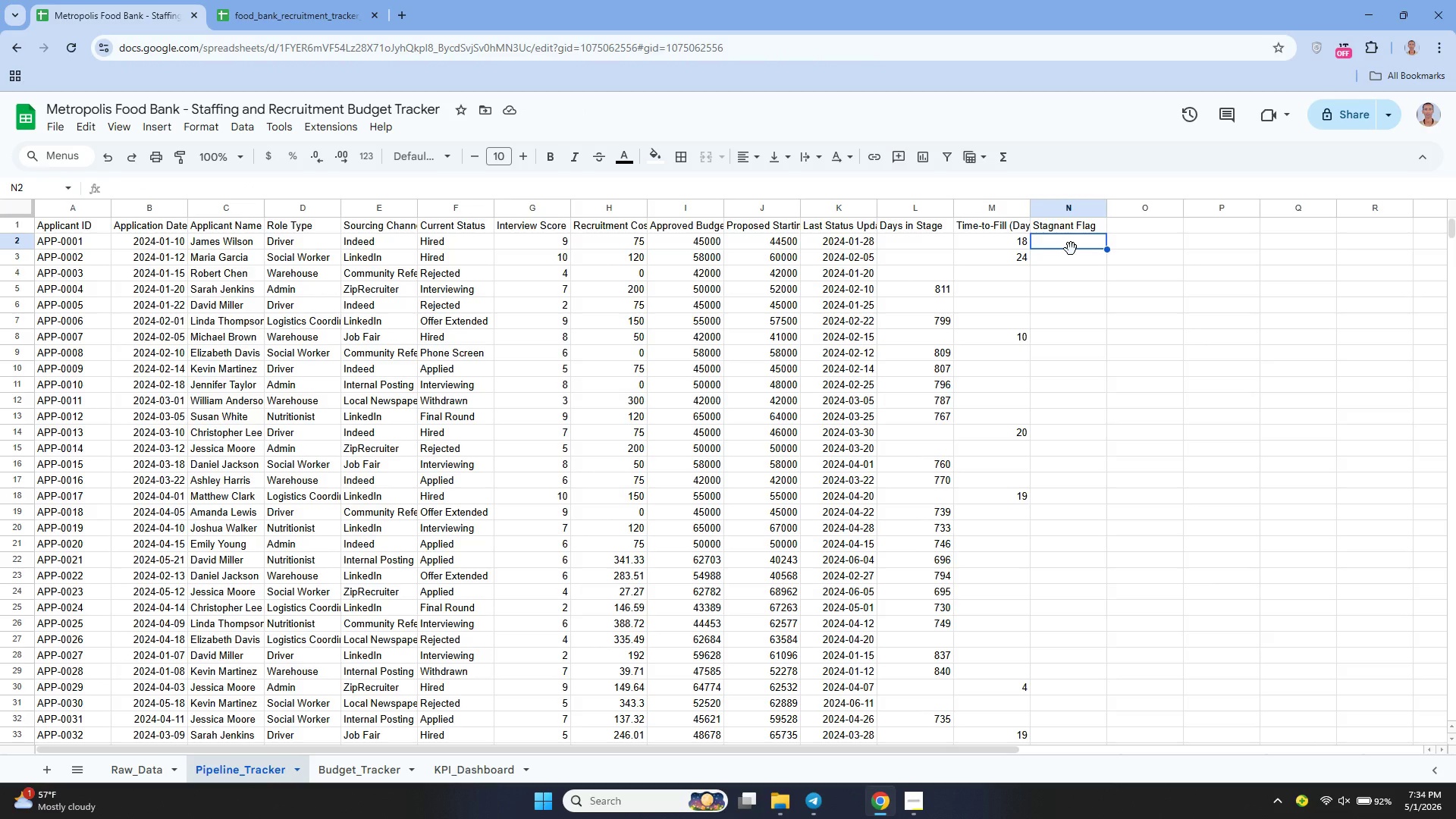 
wait(5.81)
 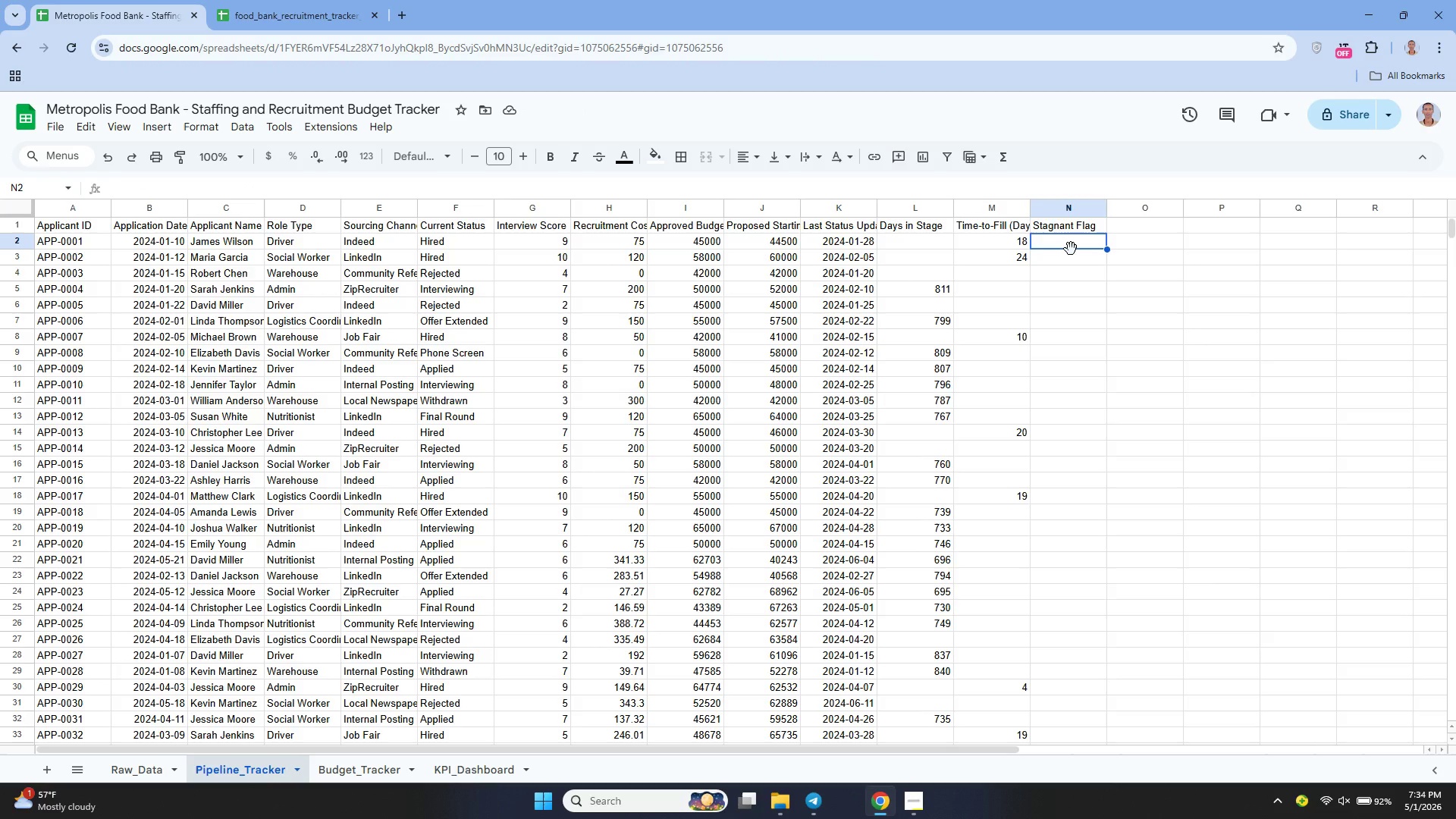 
type(=if)
 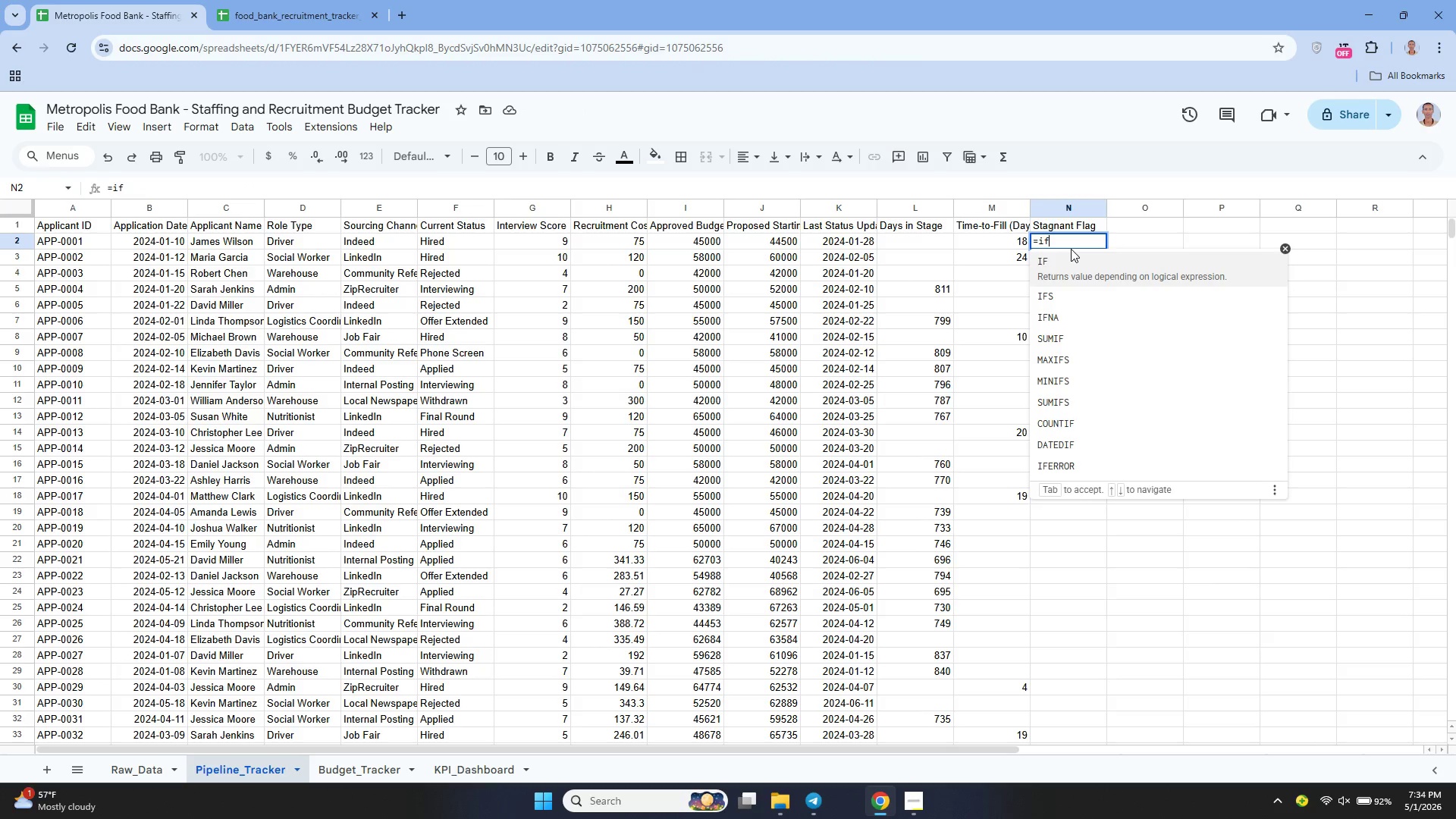 
key(Enter)
 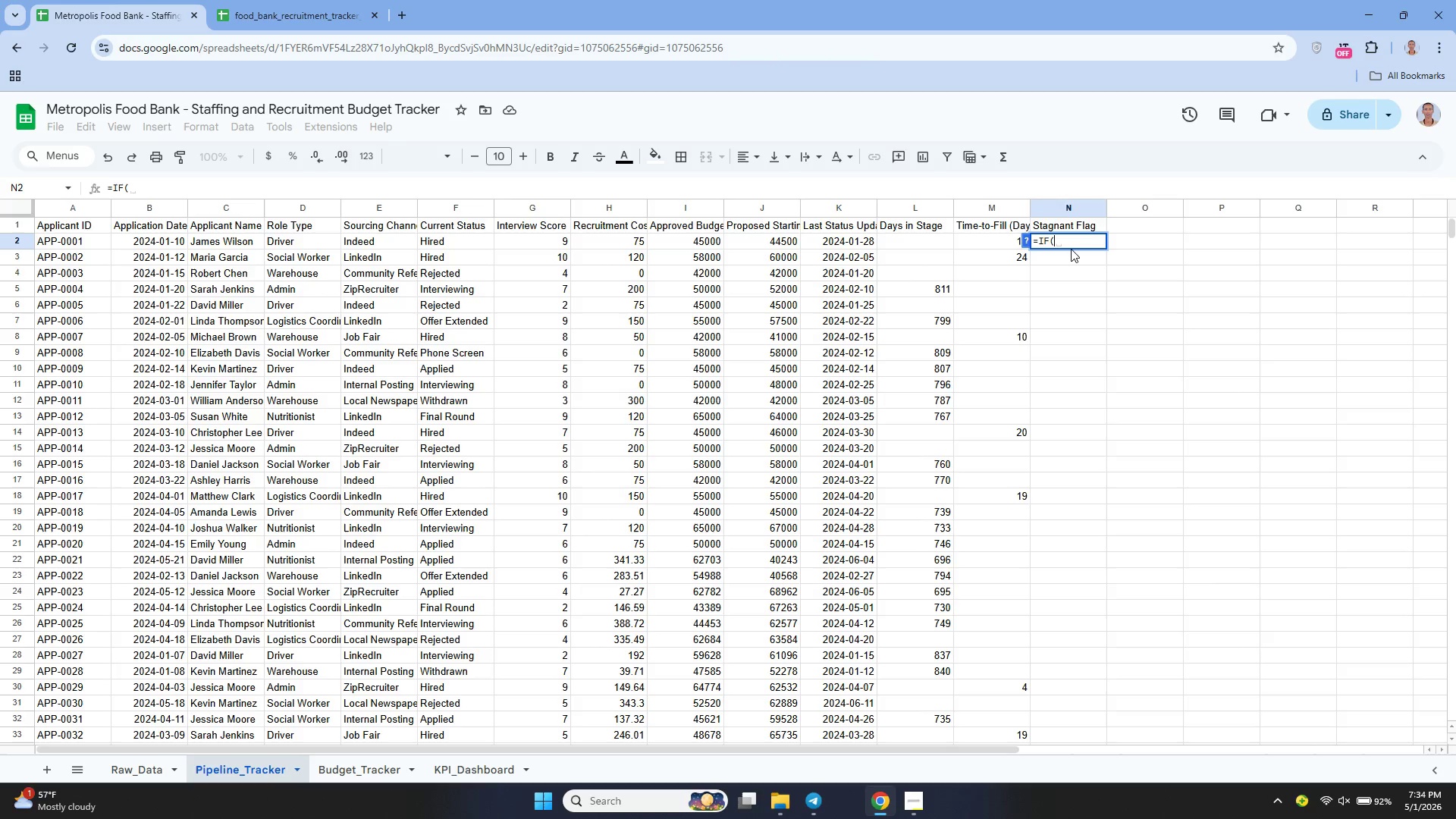 
type(AND)
 